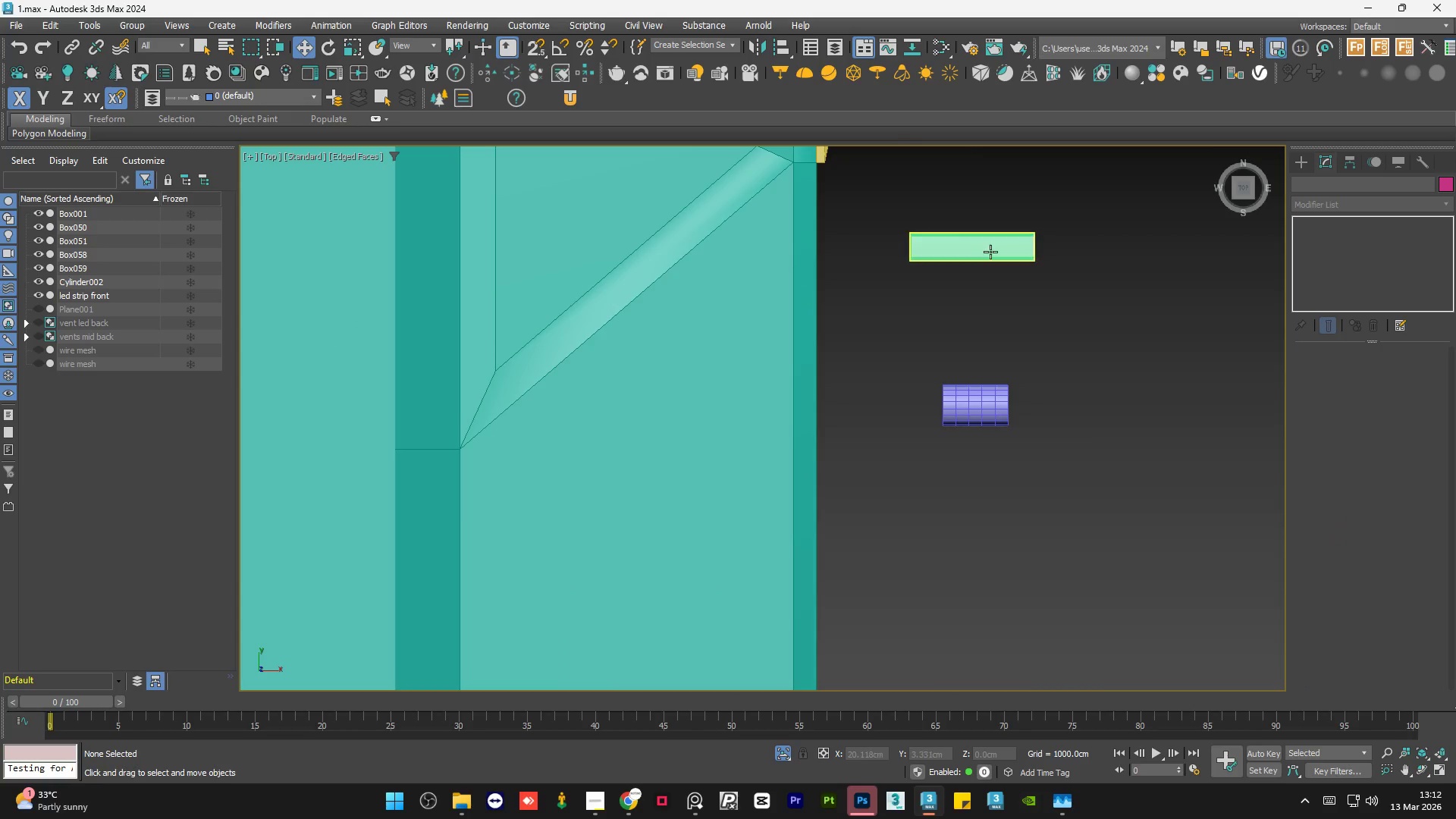 
left_click([989, 251])
 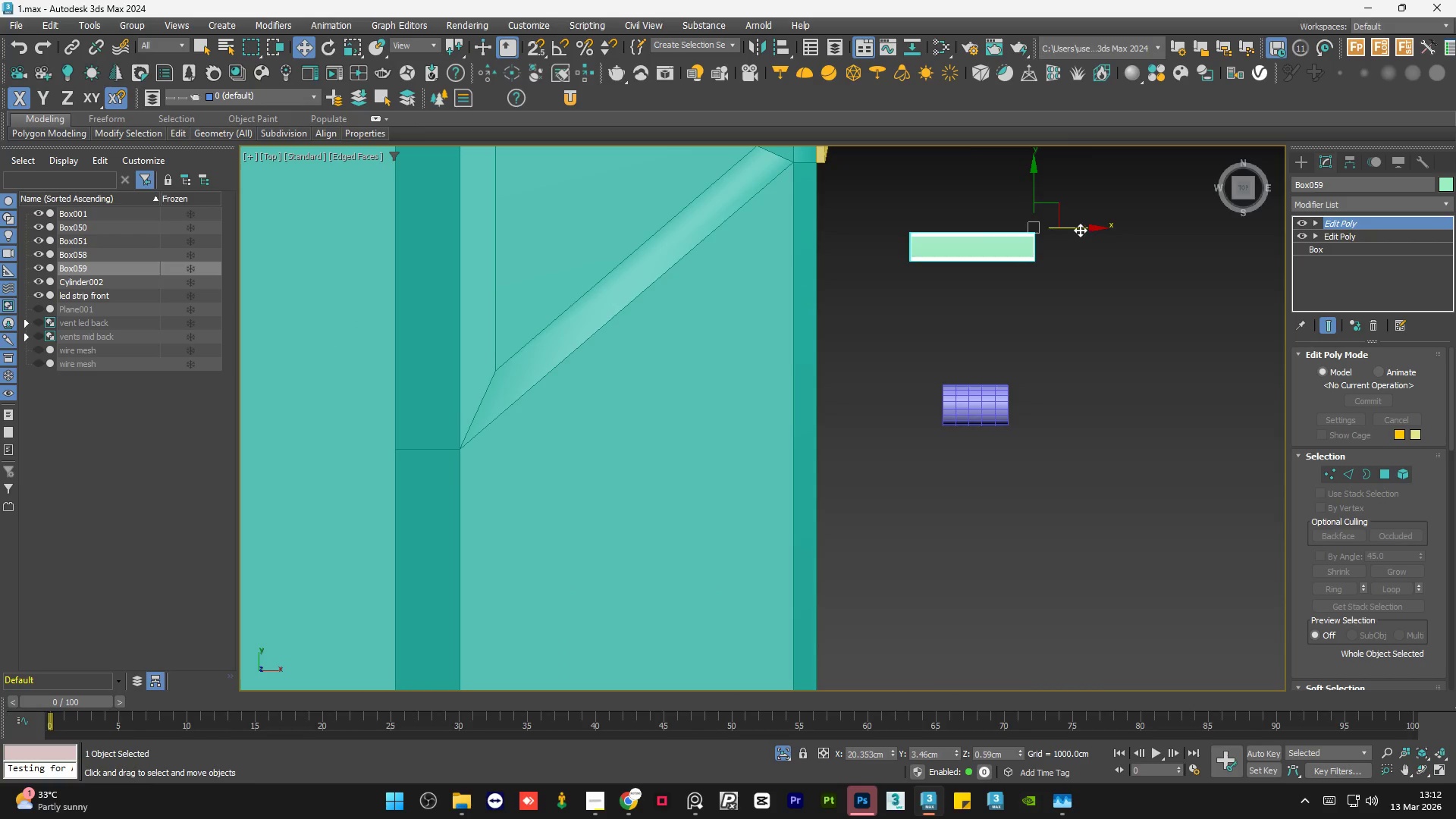 
left_click_drag(start_coordinate=[1082, 227], to_coordinate=[881, 234])
 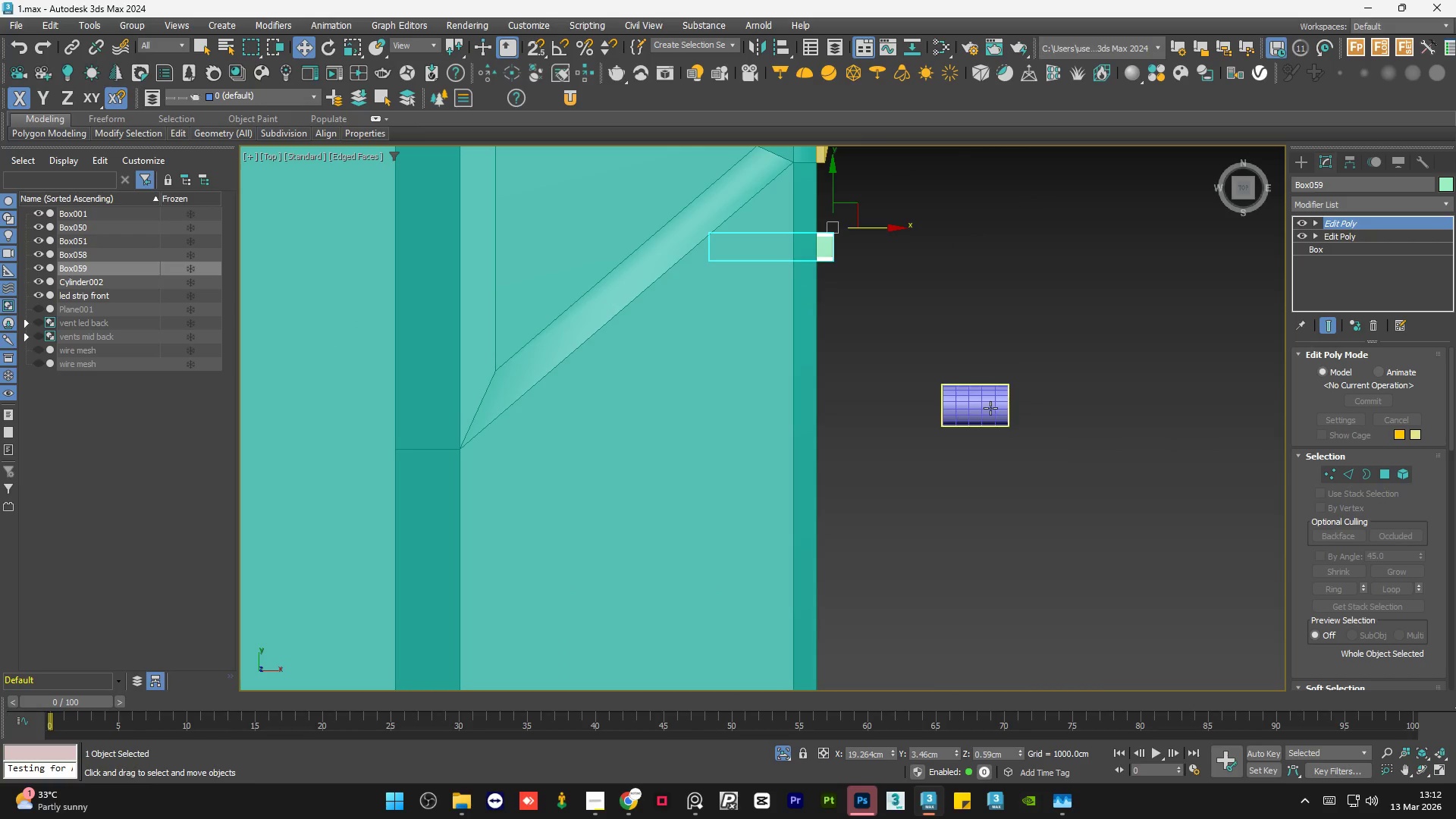 
left_click([988, 403])
 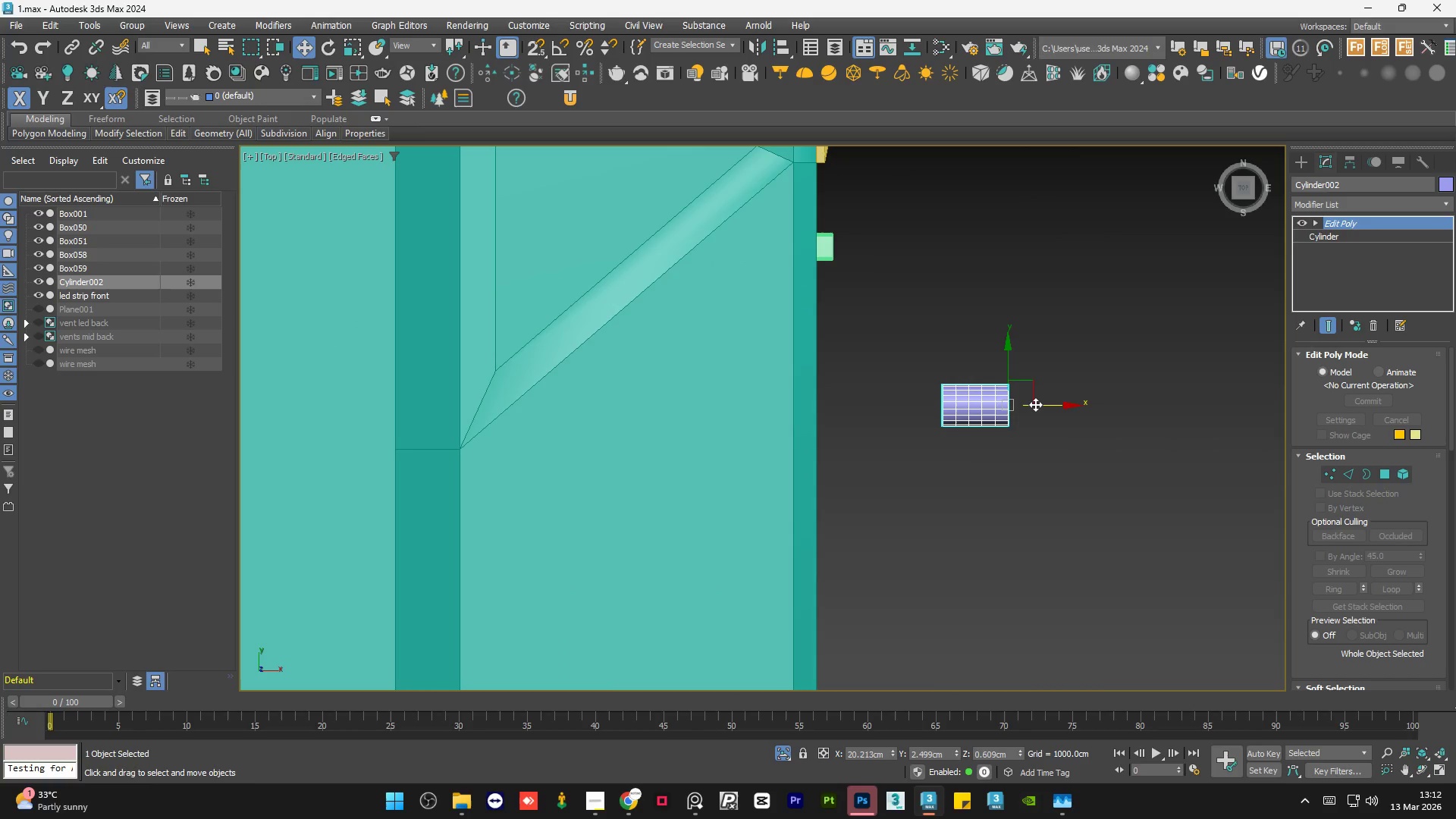 
key(R)
 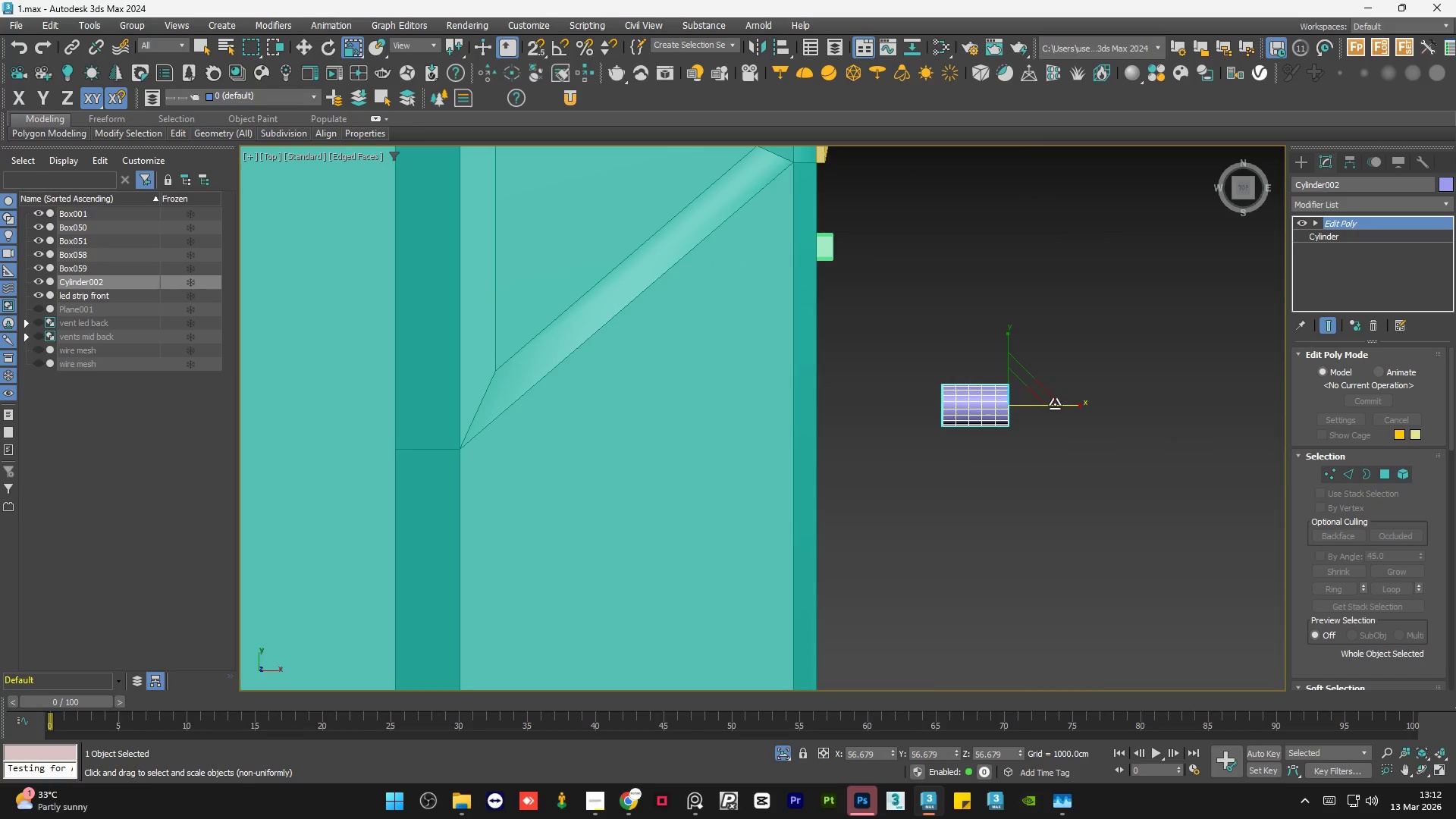 
left_click_drag(start_coordinate=[1056, 403], to_coordinate=[1110, 426])
 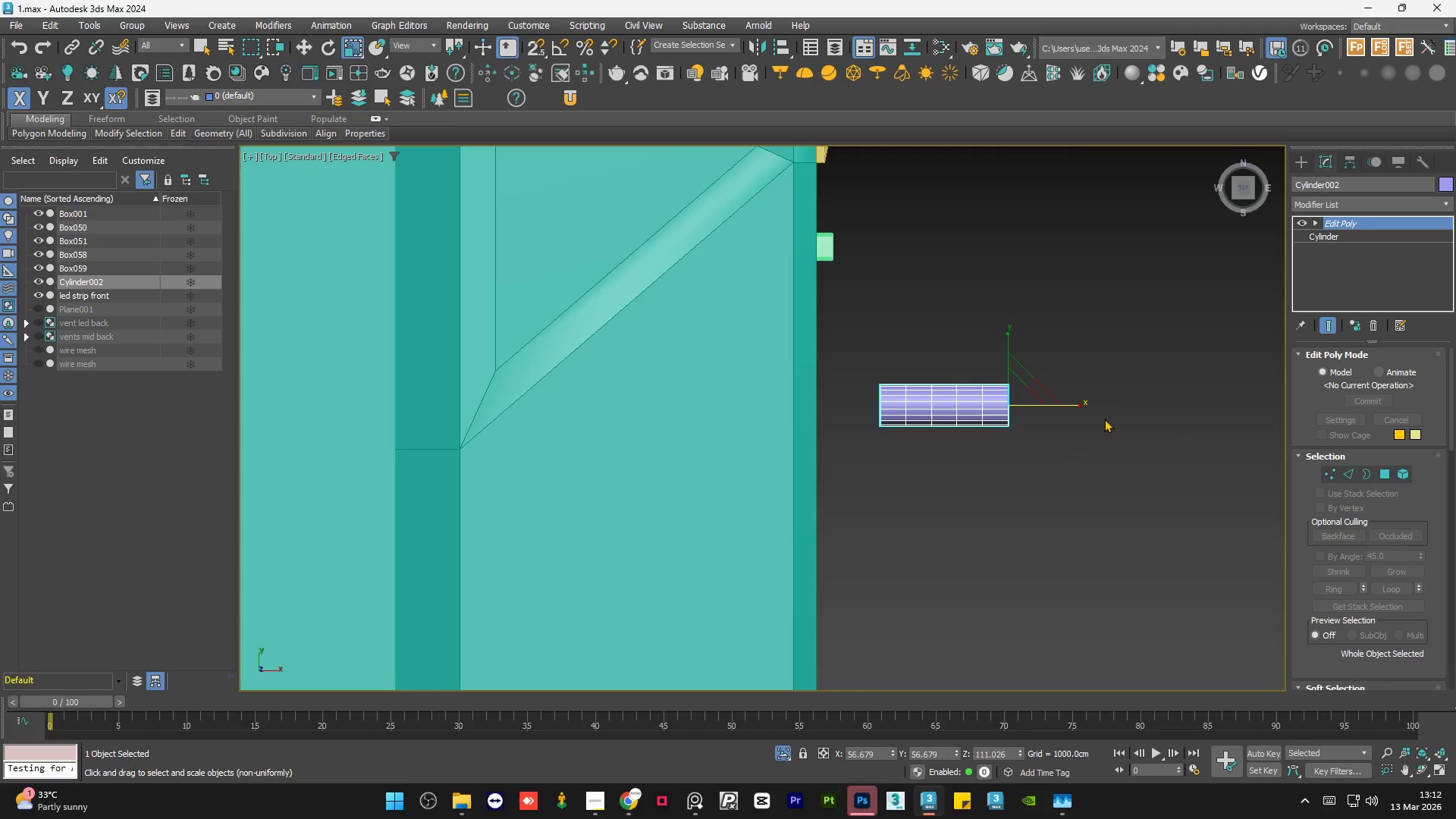 
key(W)
 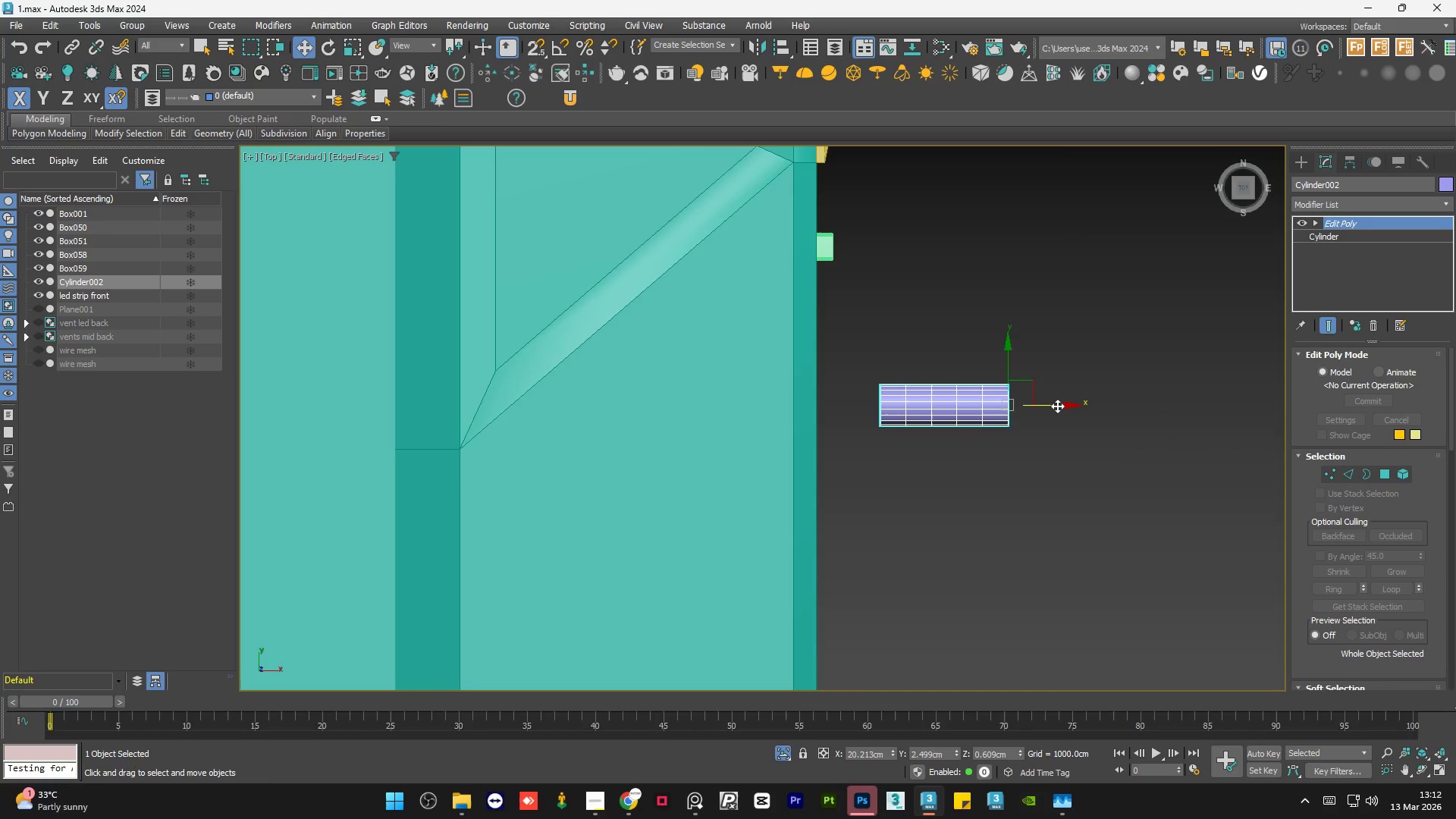 
left_click_drag(start_coordinate=[1057, 406], to_coordinate=[883, 404])
 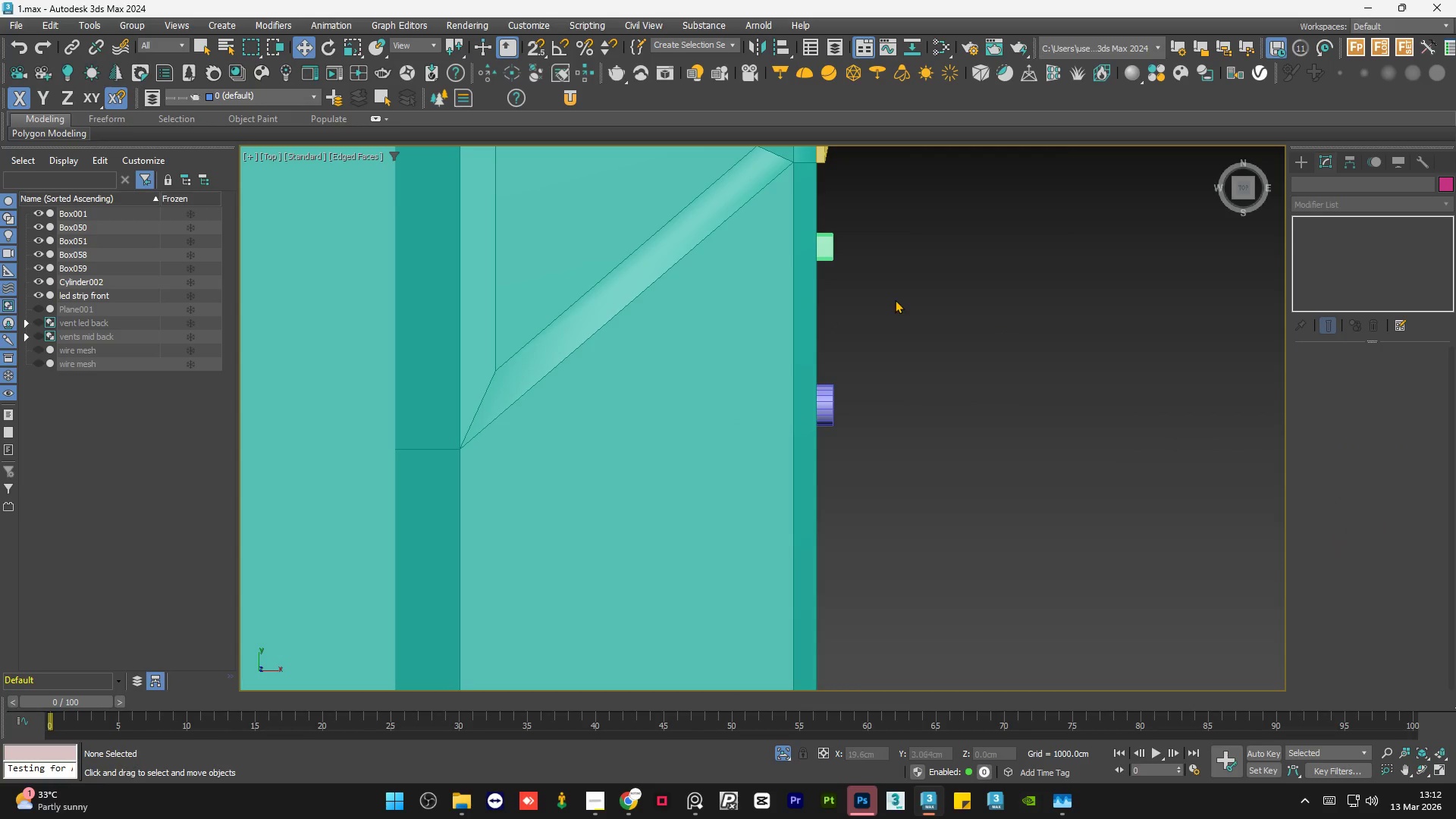 
scroll: coordinate [898, 333], scroll_direction: down, amount: 6.0
 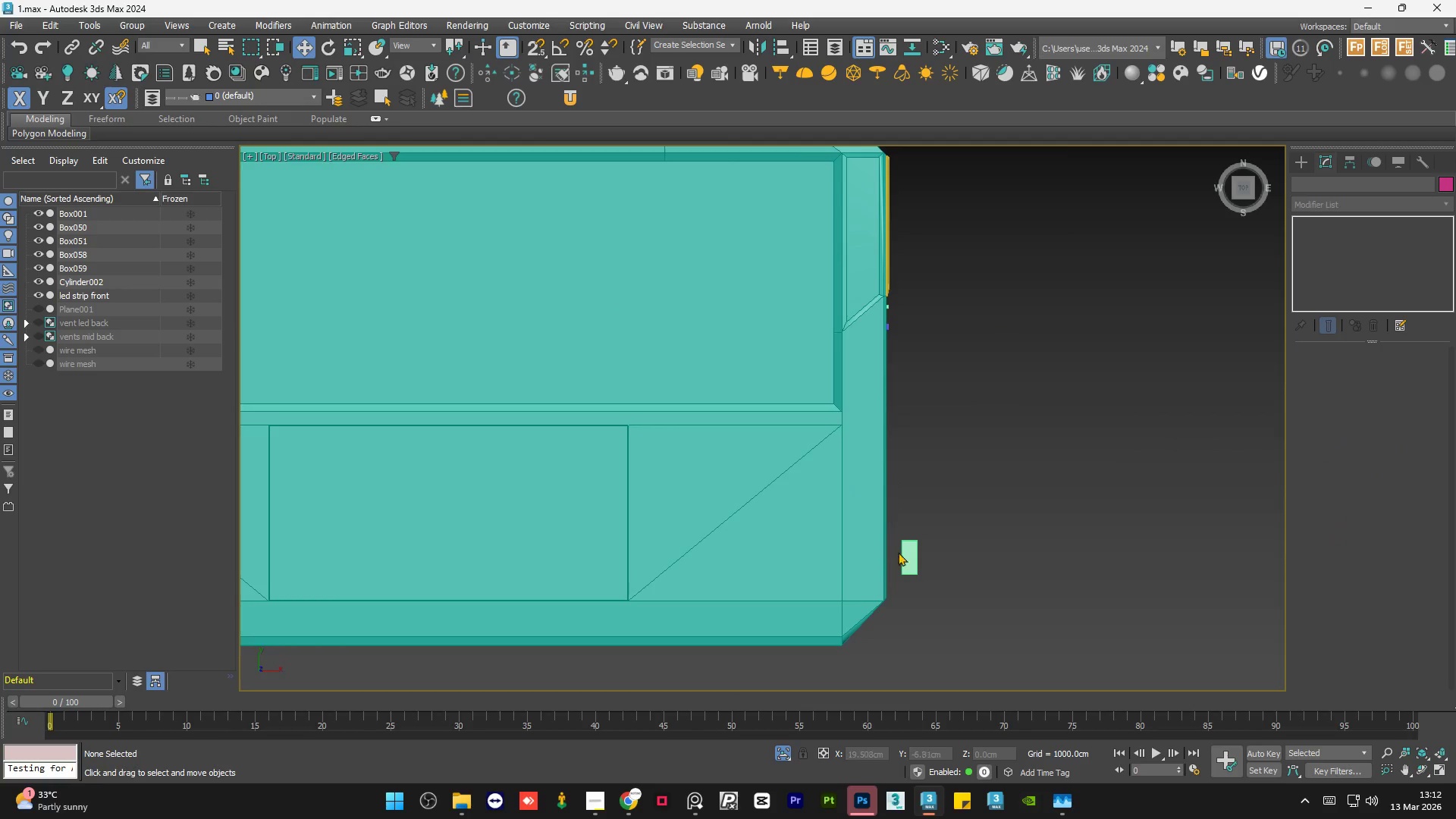 
scroll: coordinate [908, 609], scroll_direction: up, amount: 3.0
 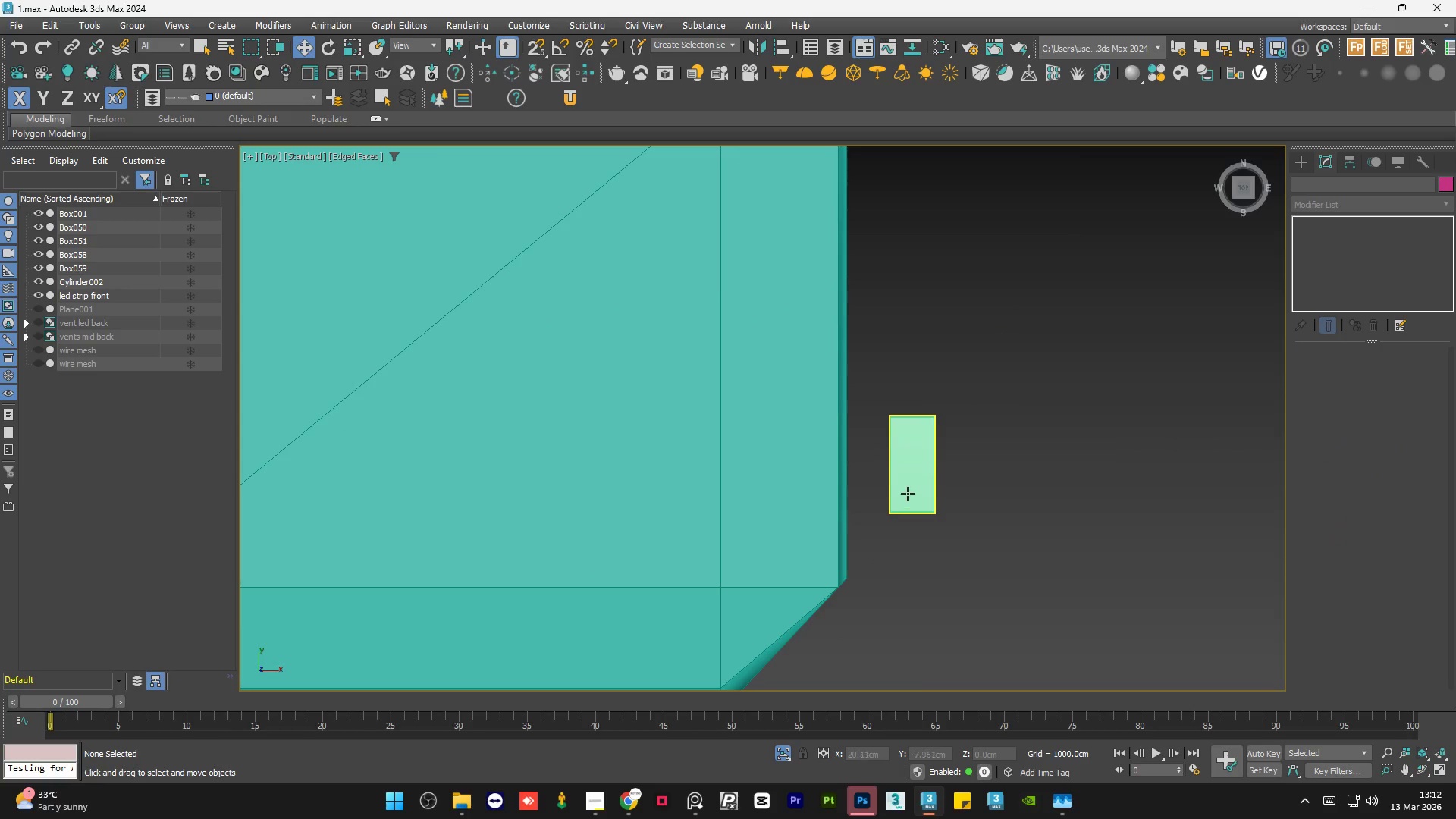 
left_click([911, 479])
 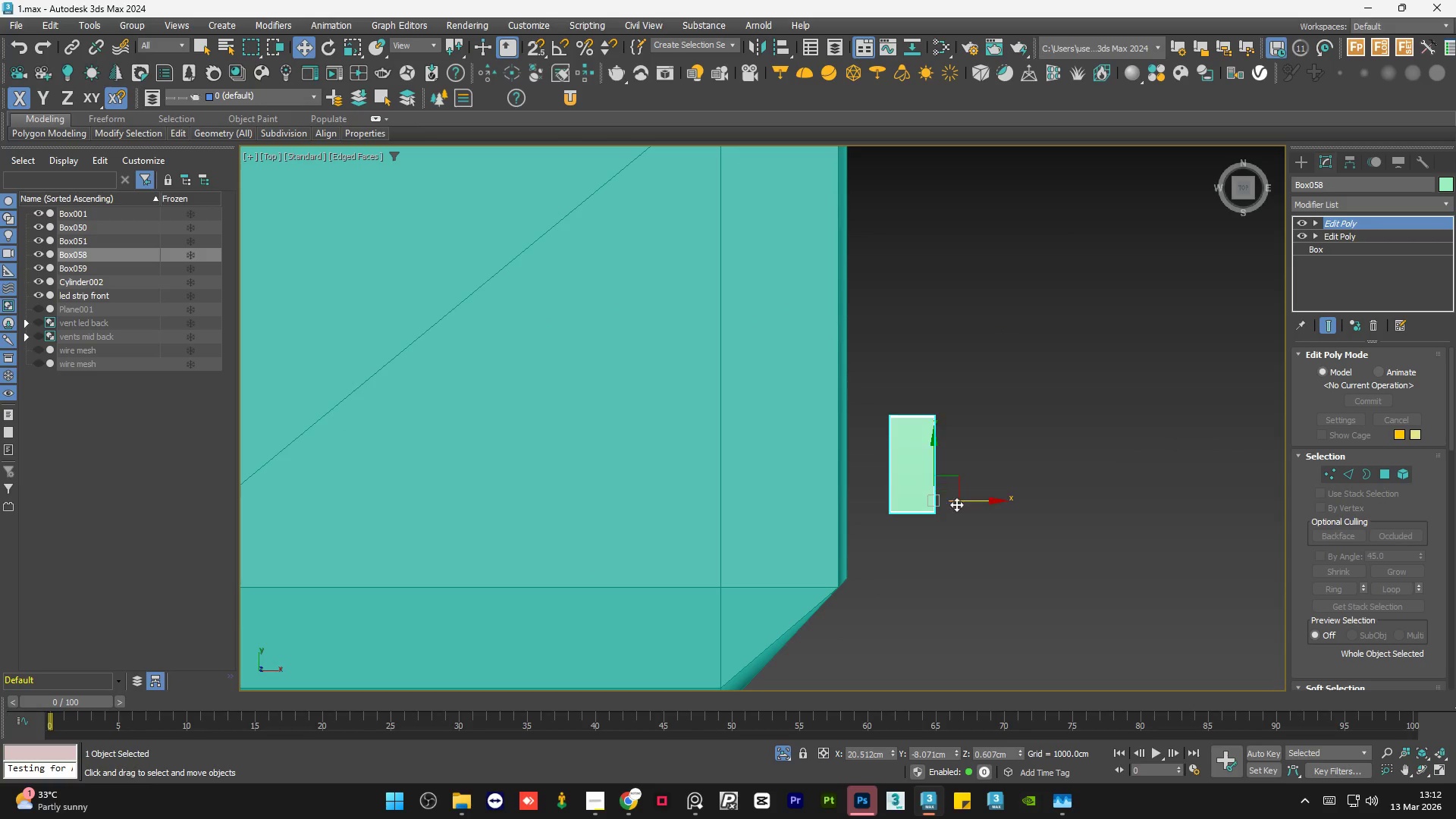 
type(rw)
 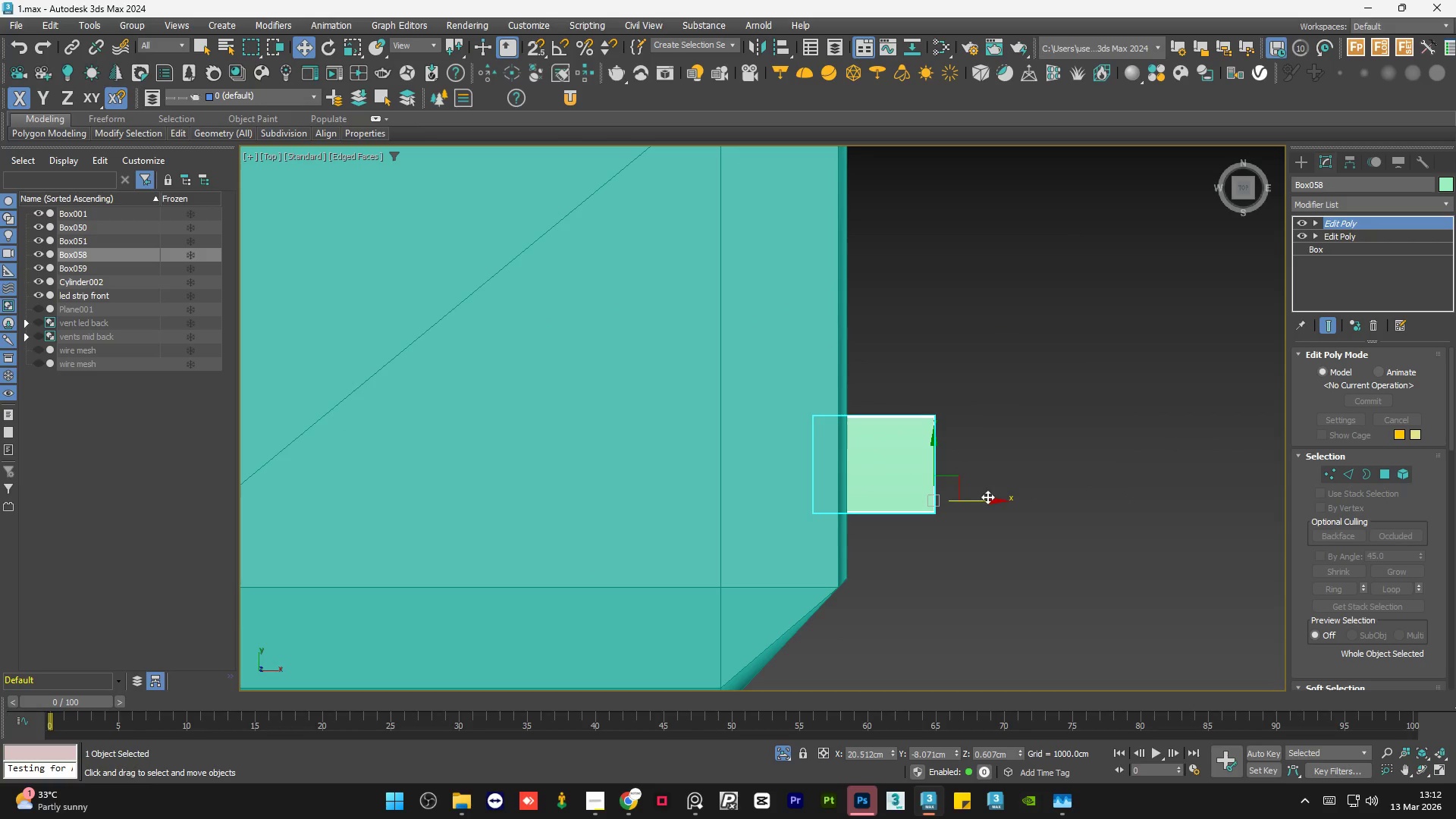 
left_click_drag(start_coordinate=[990, 503], to_coordinate=[1090, 484])
 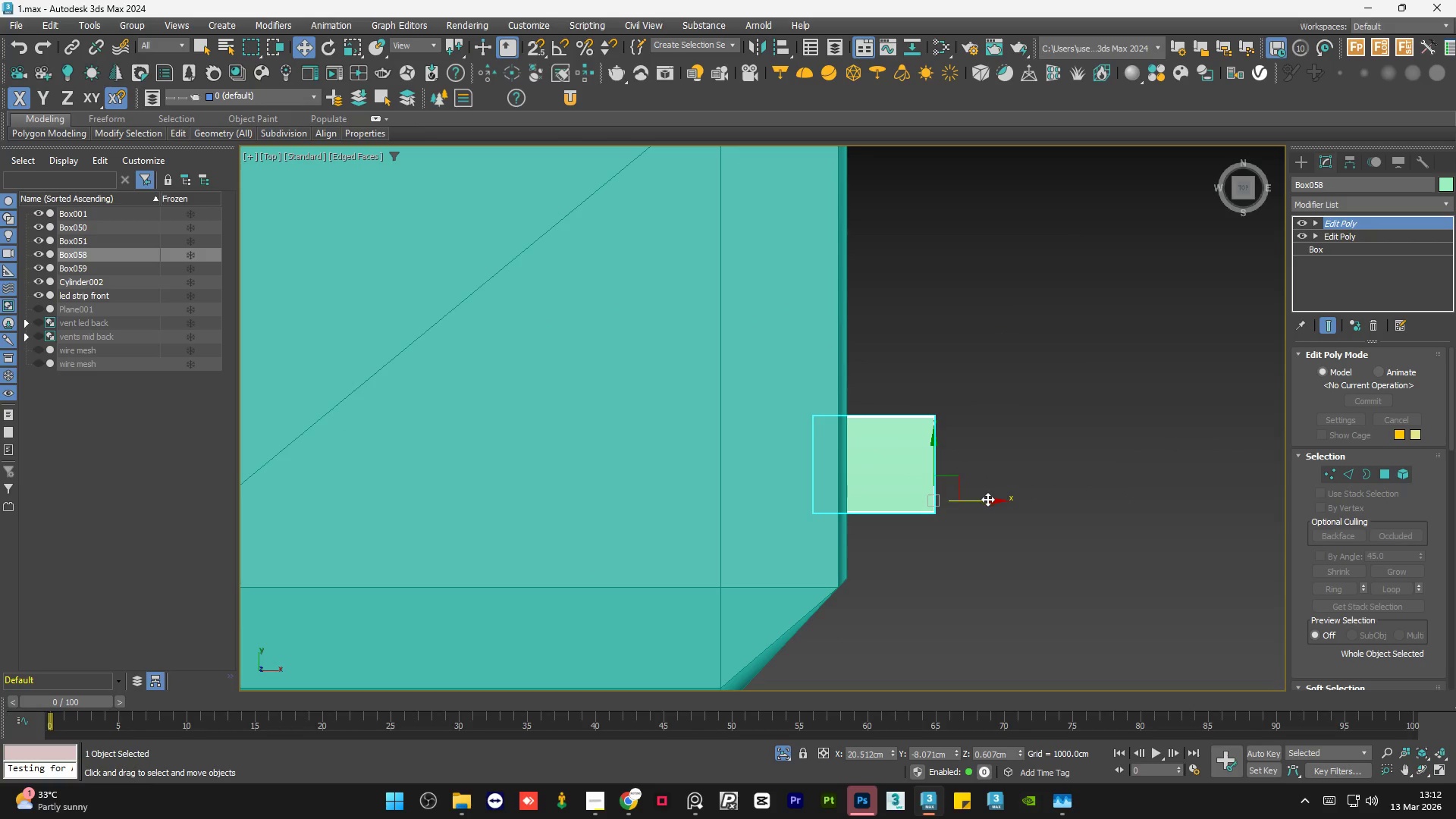 
left_click_drag(start_coordinate=[987, 499], to_coordinate=[916, 501])
 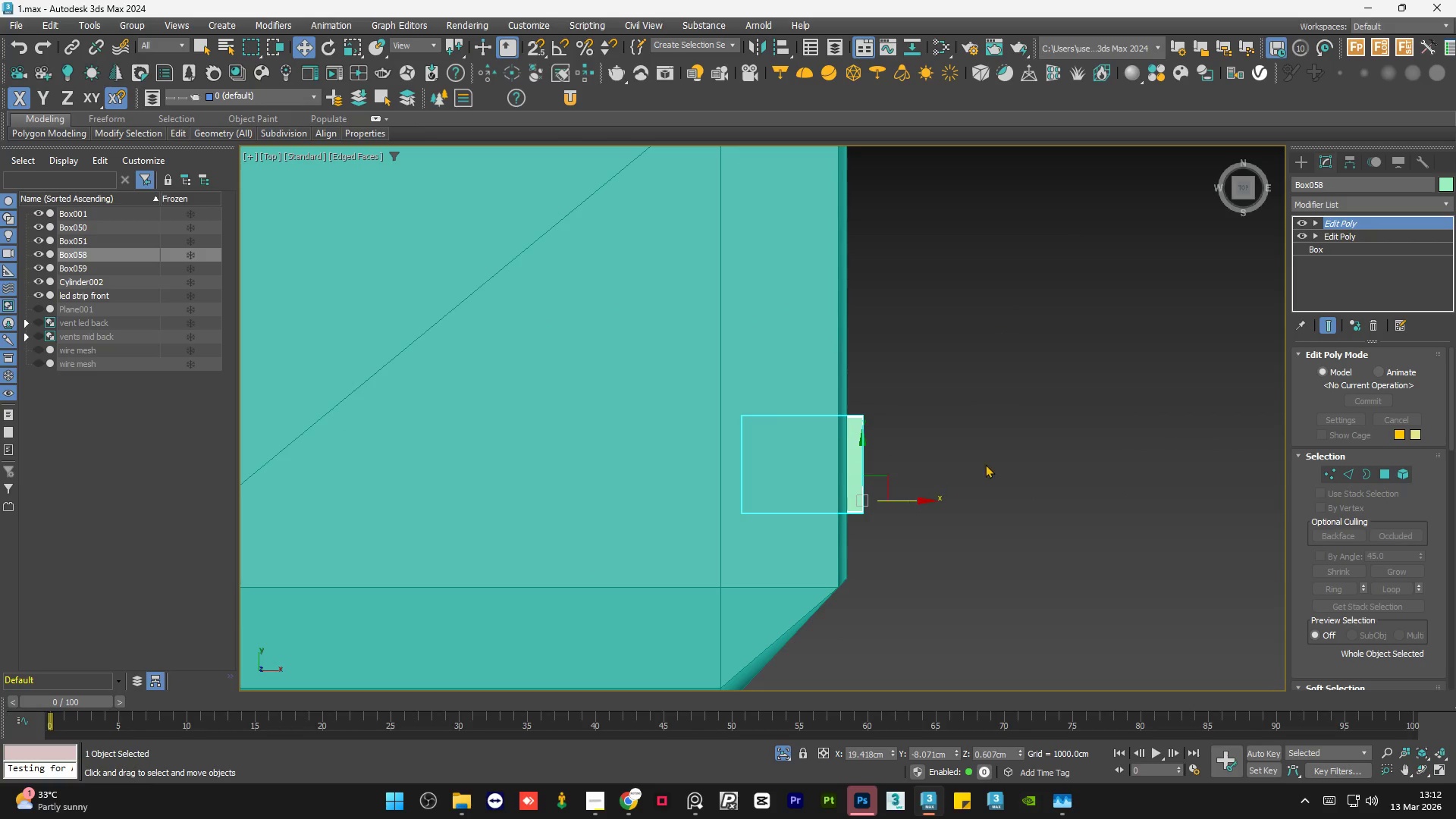 
left_click([985, 462])
 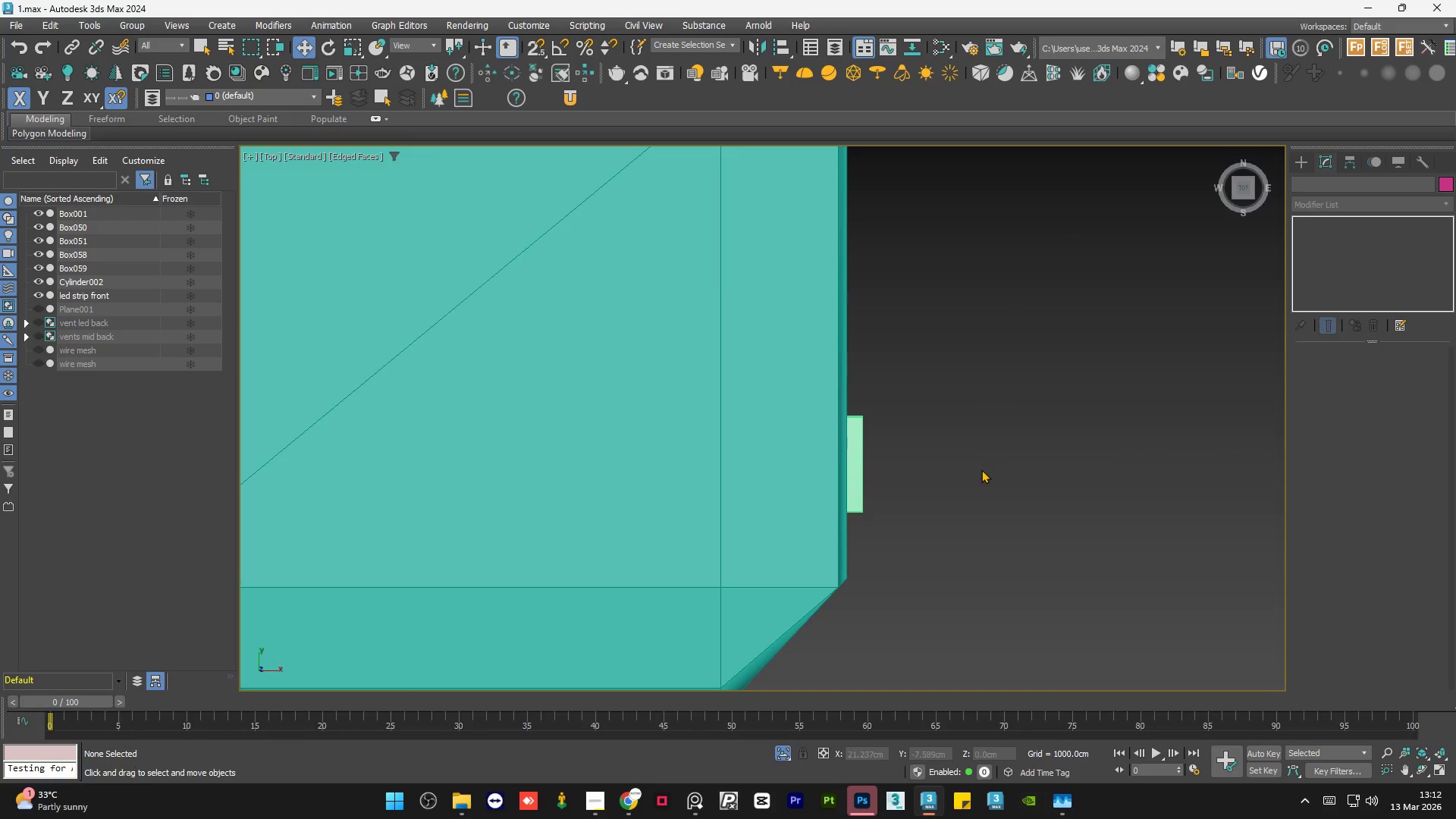 
scroll: coordinate [915, 506], scroll_direction: down, amount: 6.0
 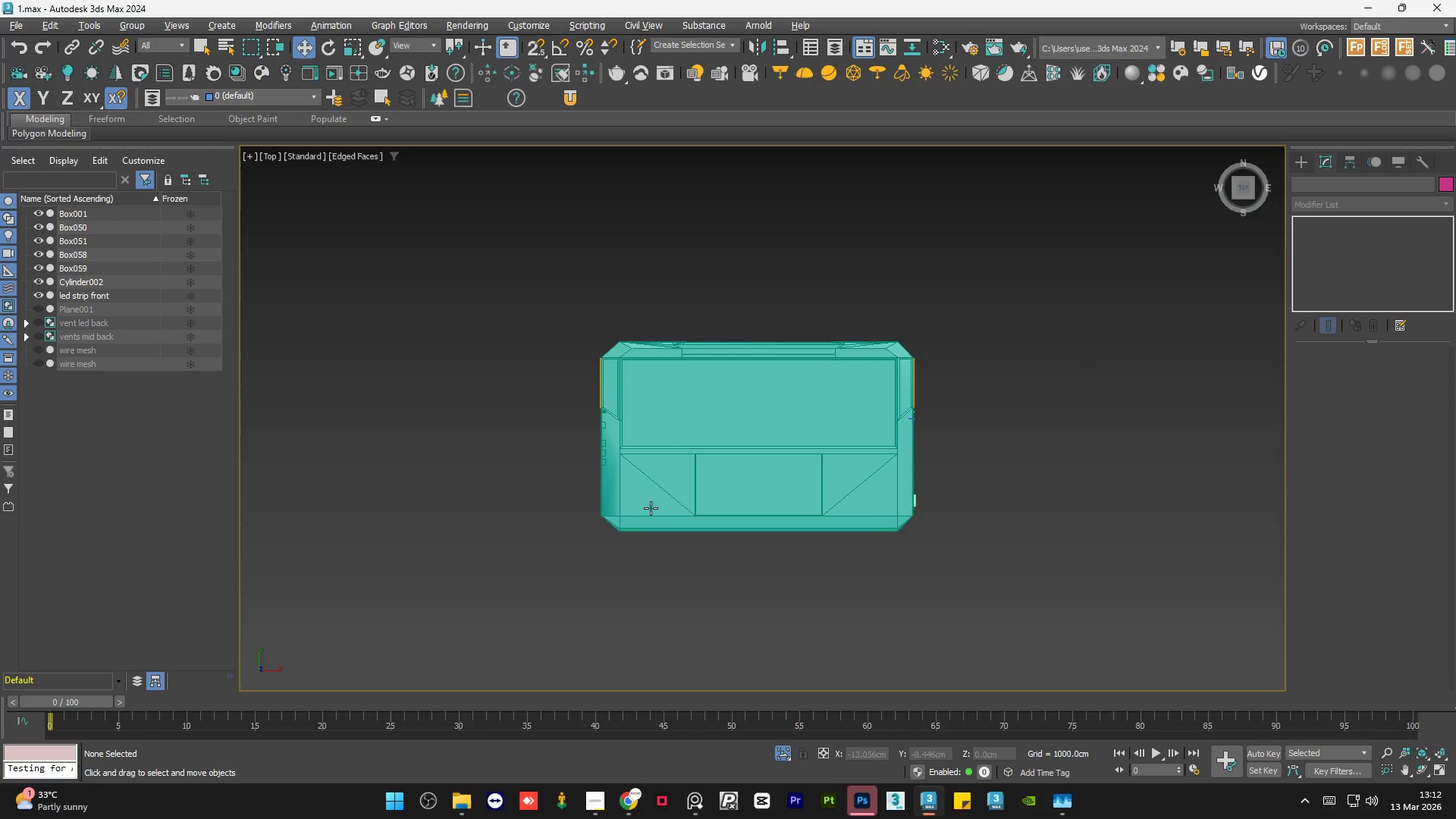 
hold_key(key=AltLeft, duration=0.84)
 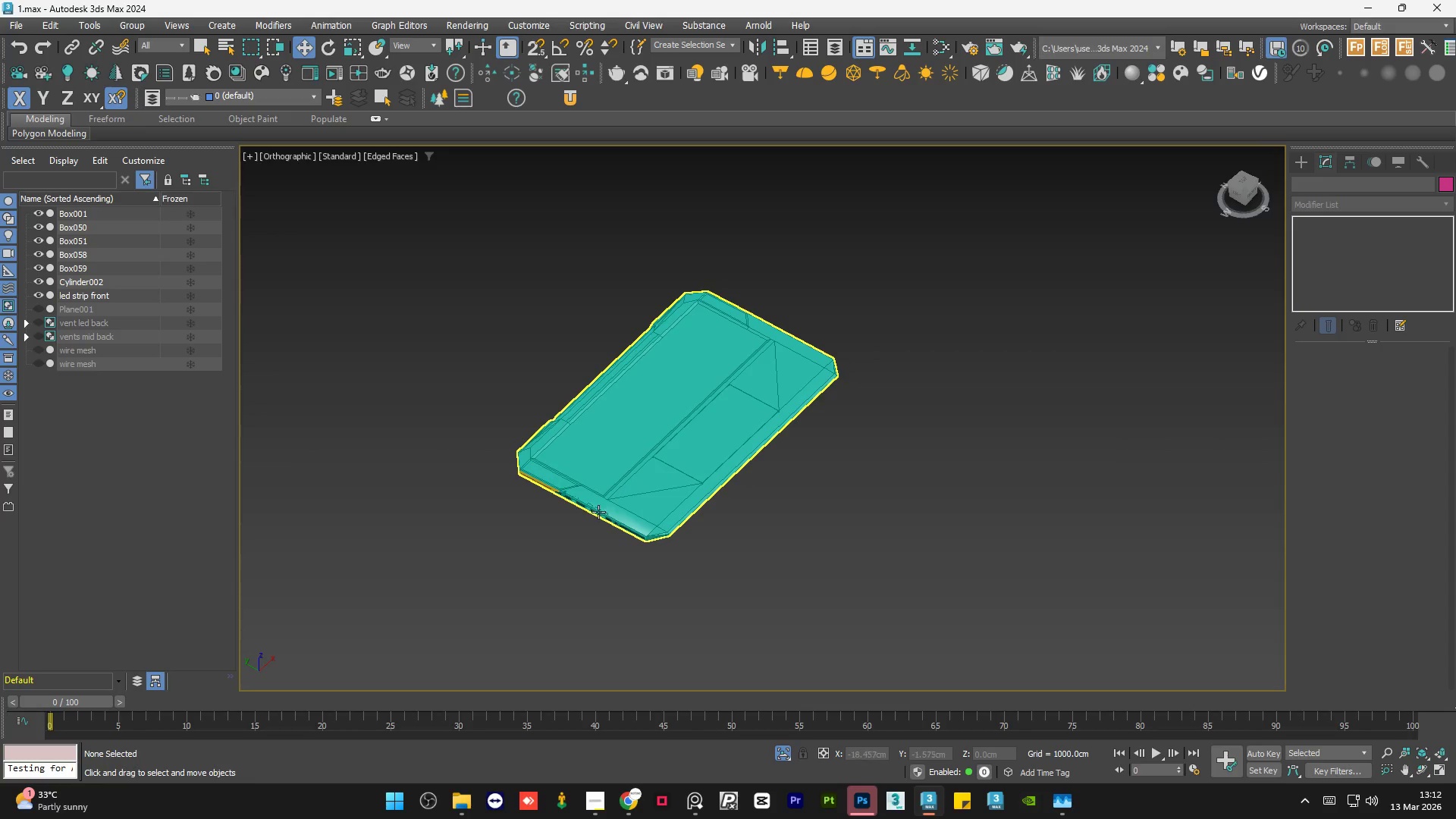 
scroll: coordinate [589, 510], scroll_direction: up, amount: 7.0
 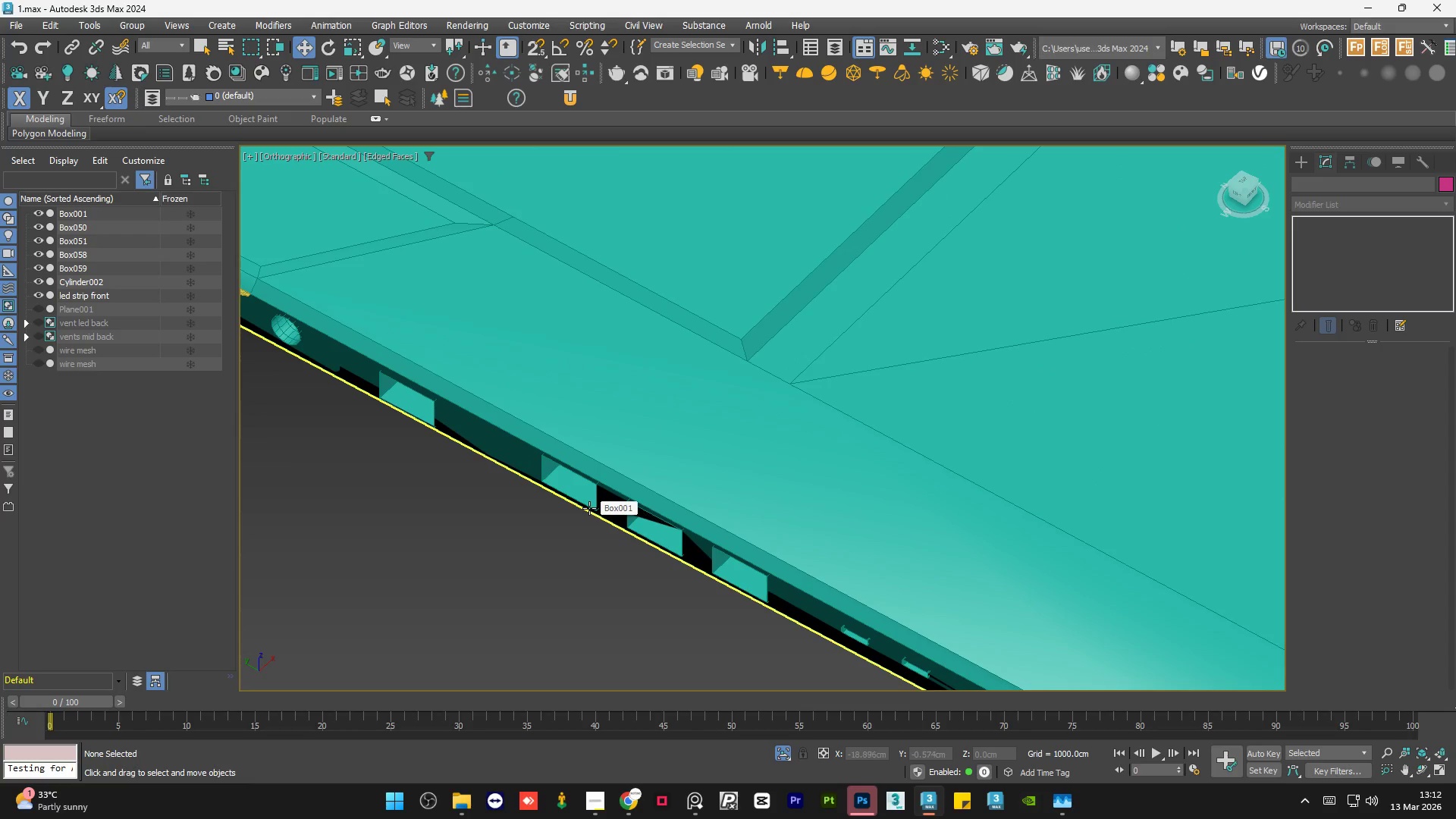 
hold_key(key=AltLeft, duration=1.52)
 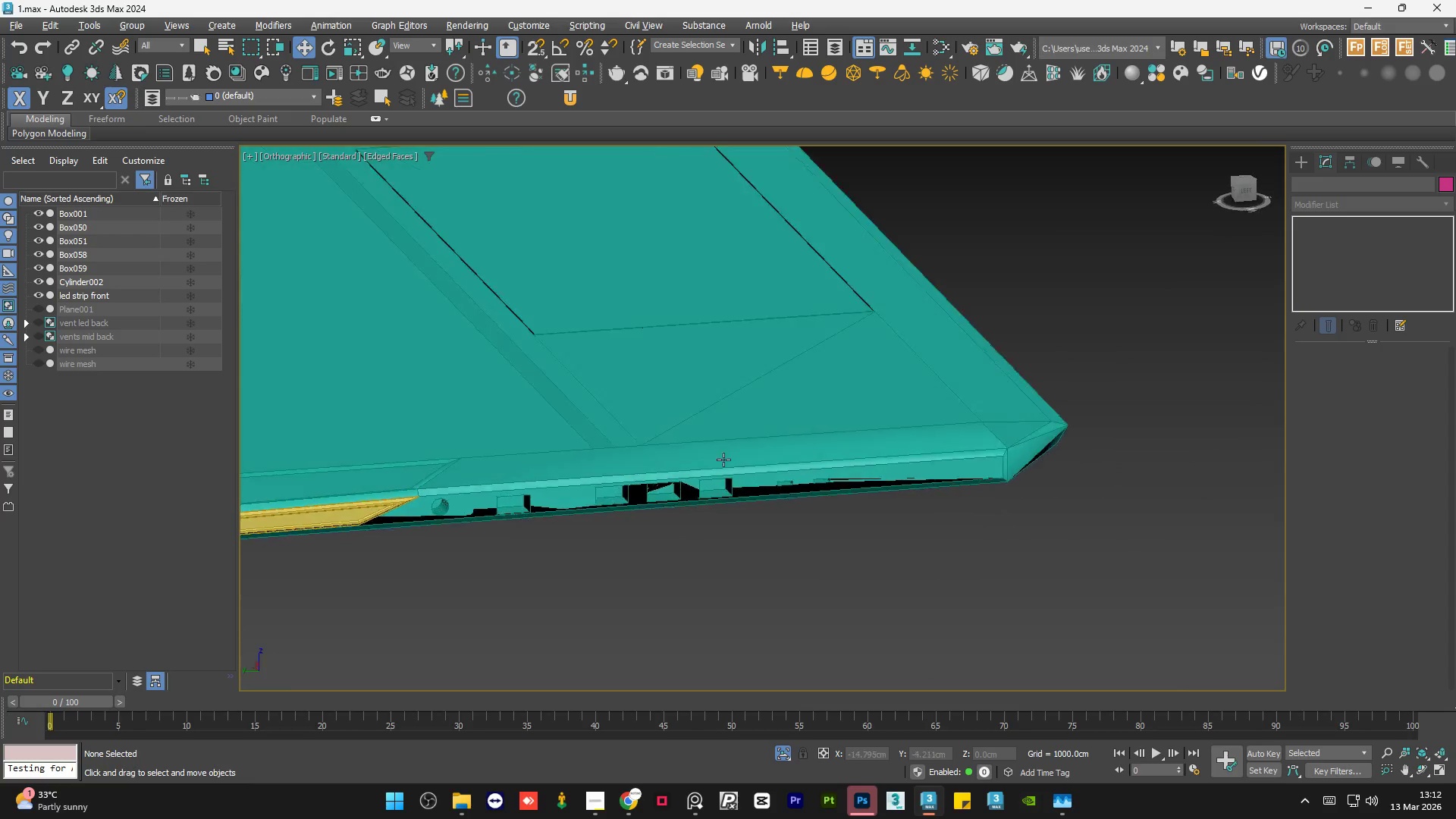 
scroll: coordinate [589, 504], scroll_direction: down, amount: 2.0
 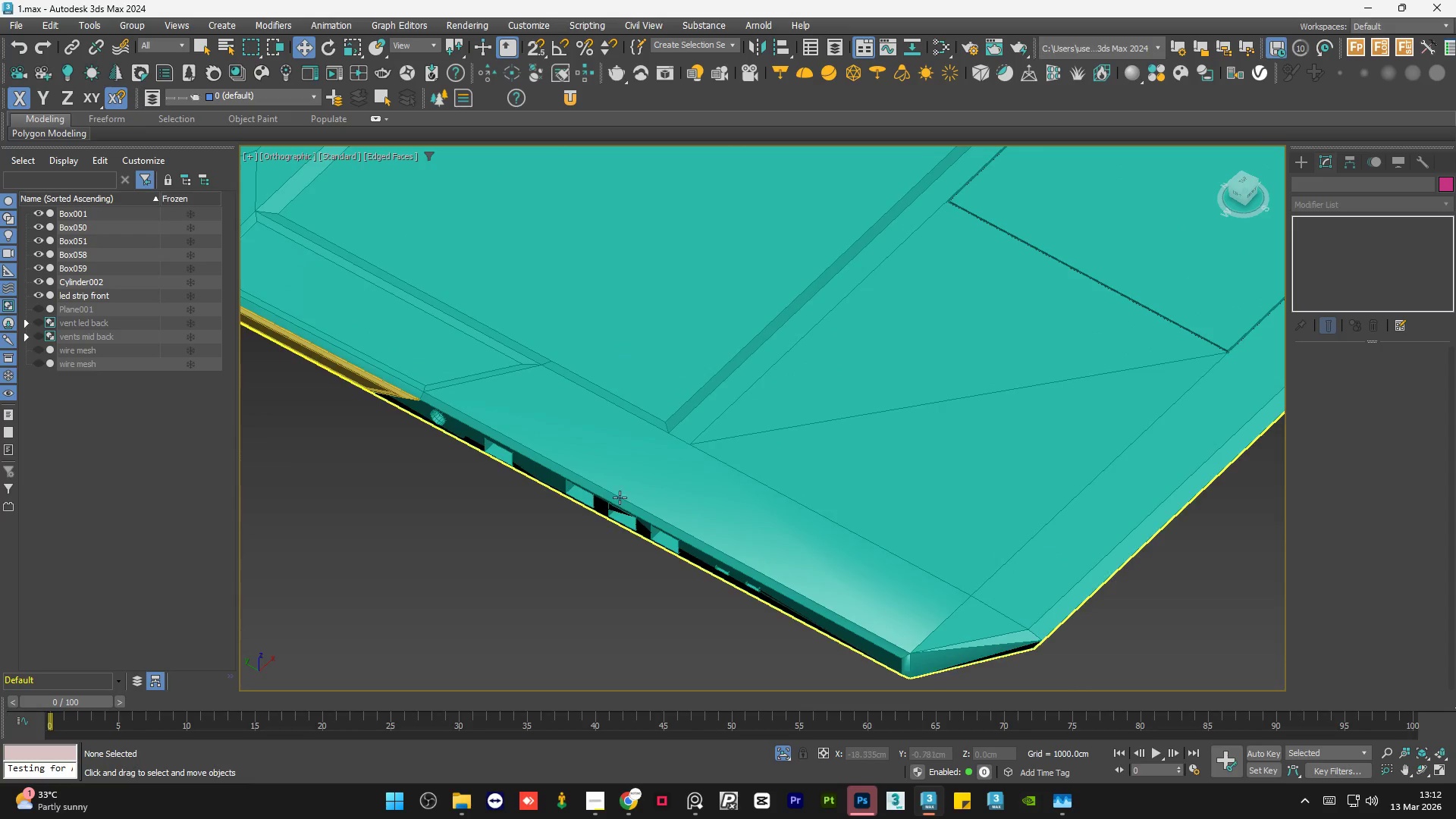 
hold_key(key=AltLeft, duration=1.5)
 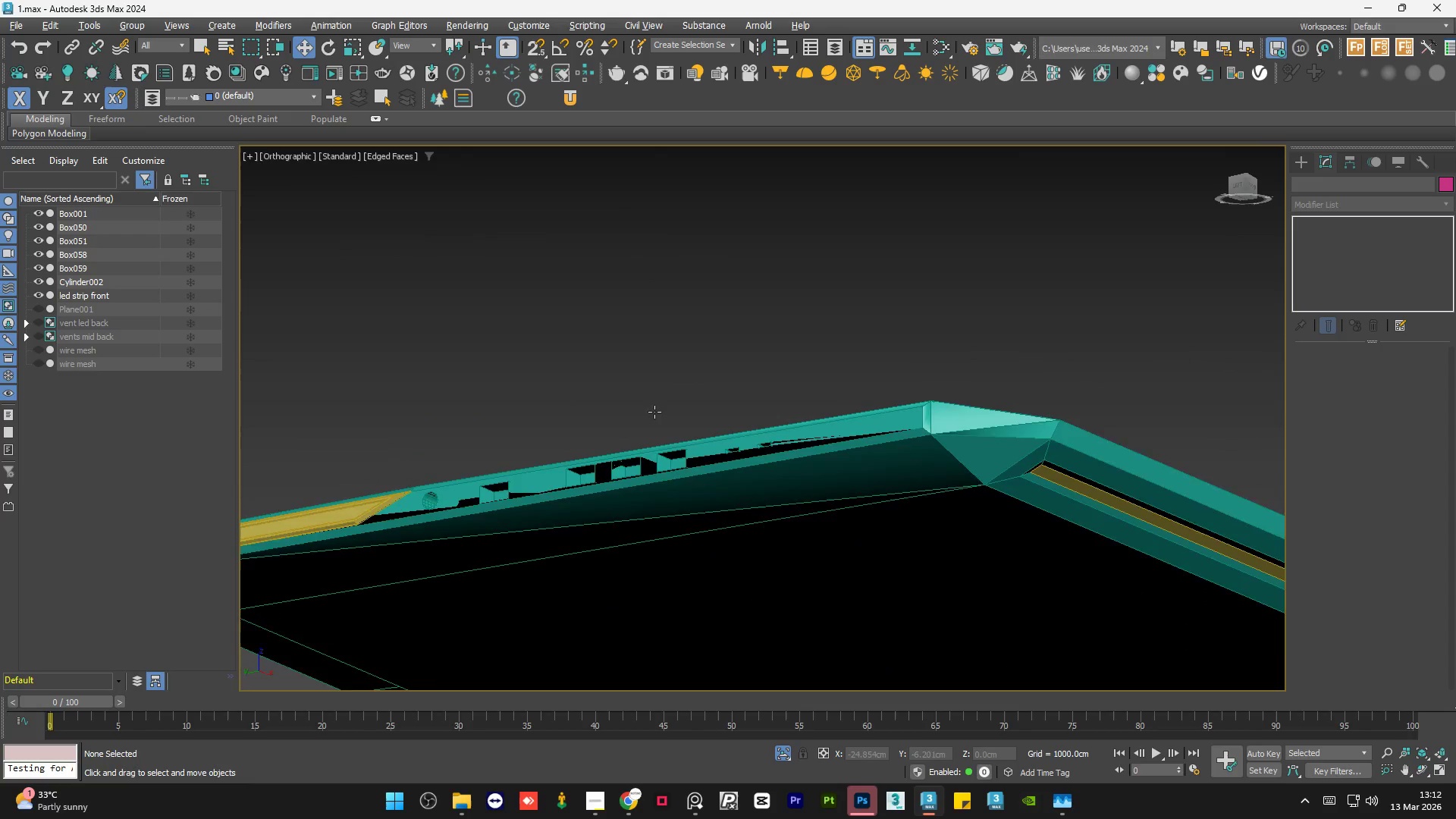 
hold_key(key=AltLeft, duration=1.5)
 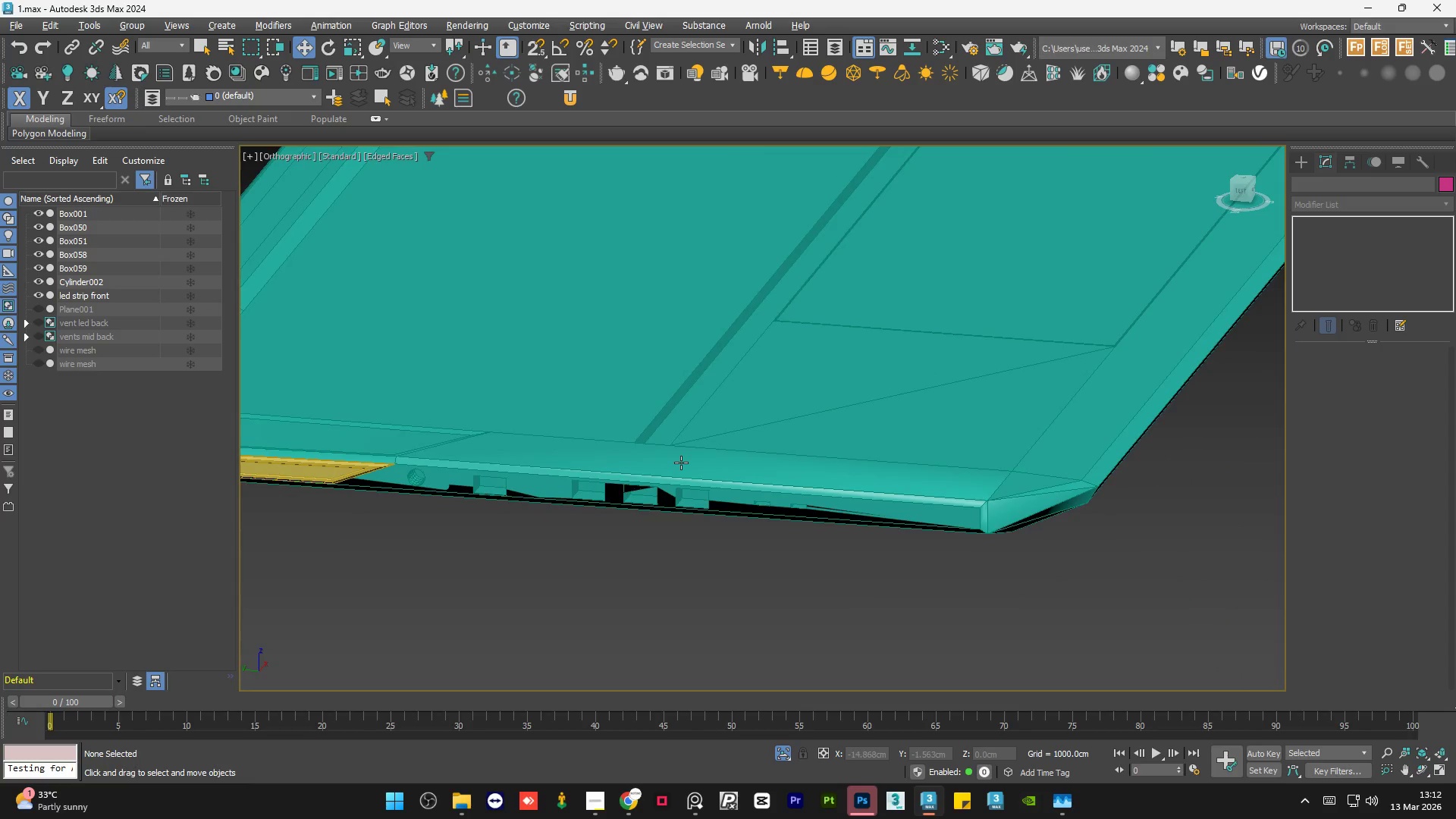 
hold_key(key=AltLeft, duration=0.64)
 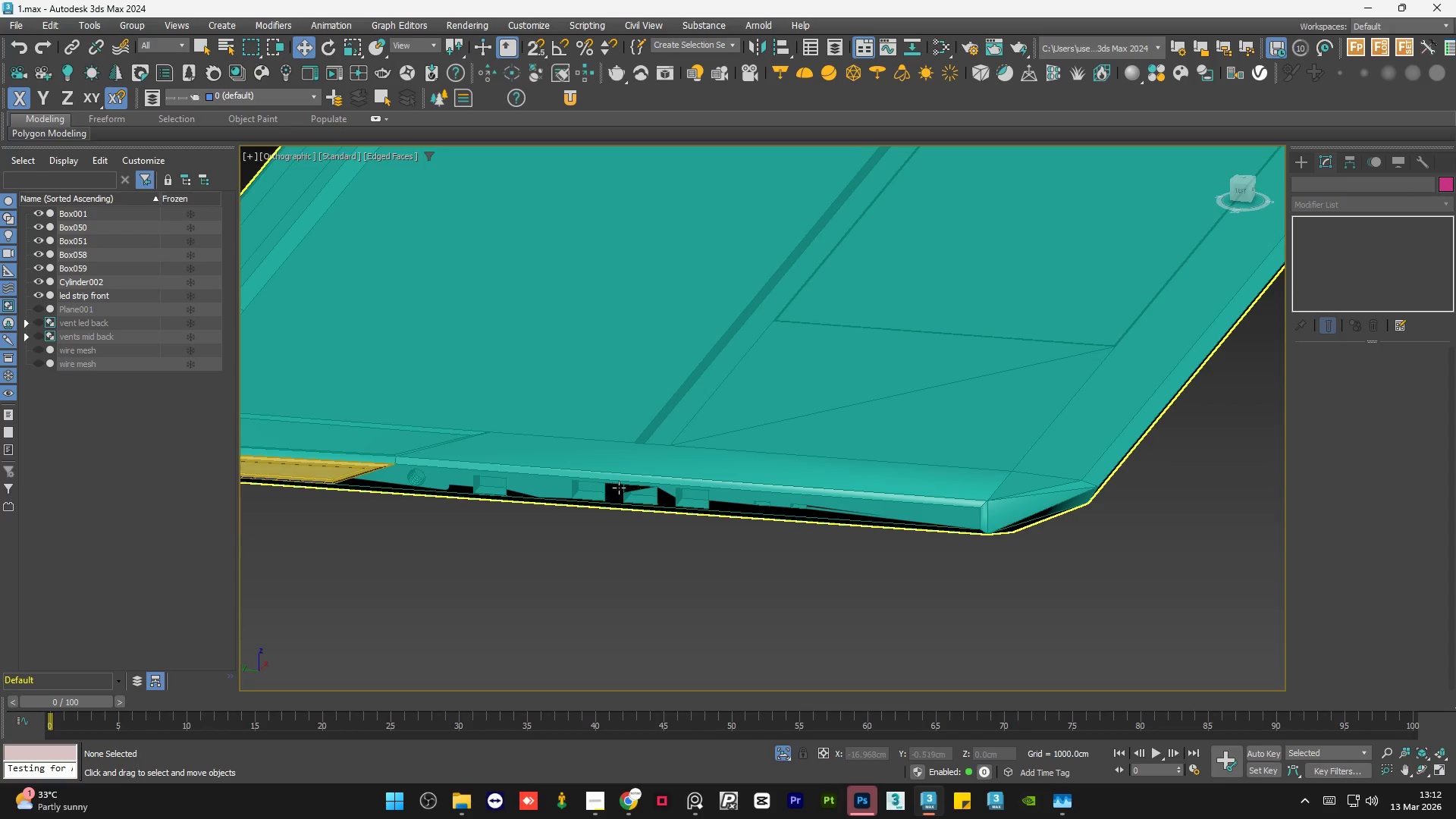 
scroll: coordinate [620, 488], scroll_direction: up, amount: 6.0
 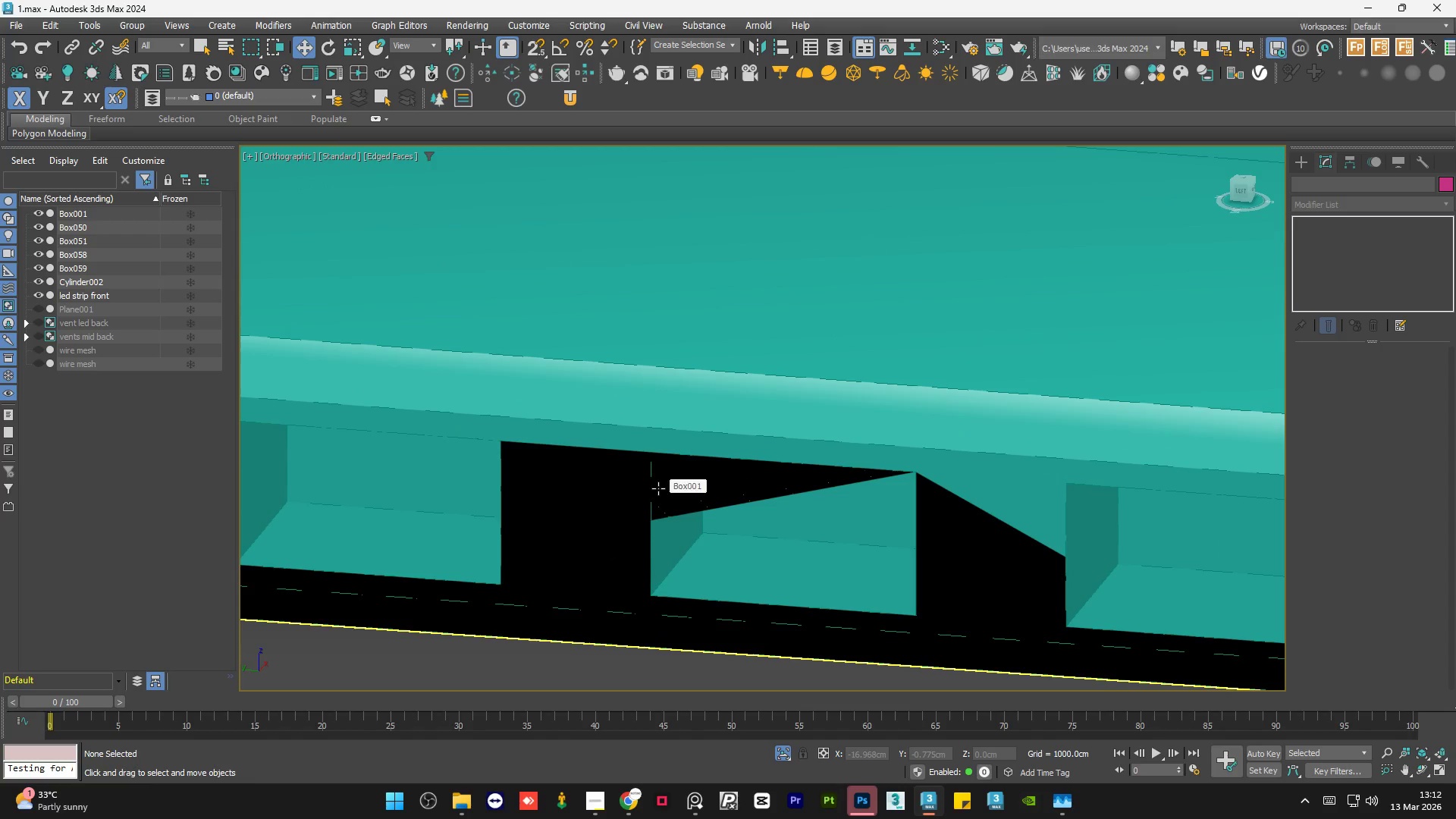 
scroll: coordinate [658, 488], scroll_direction: down, amount: 3.0
 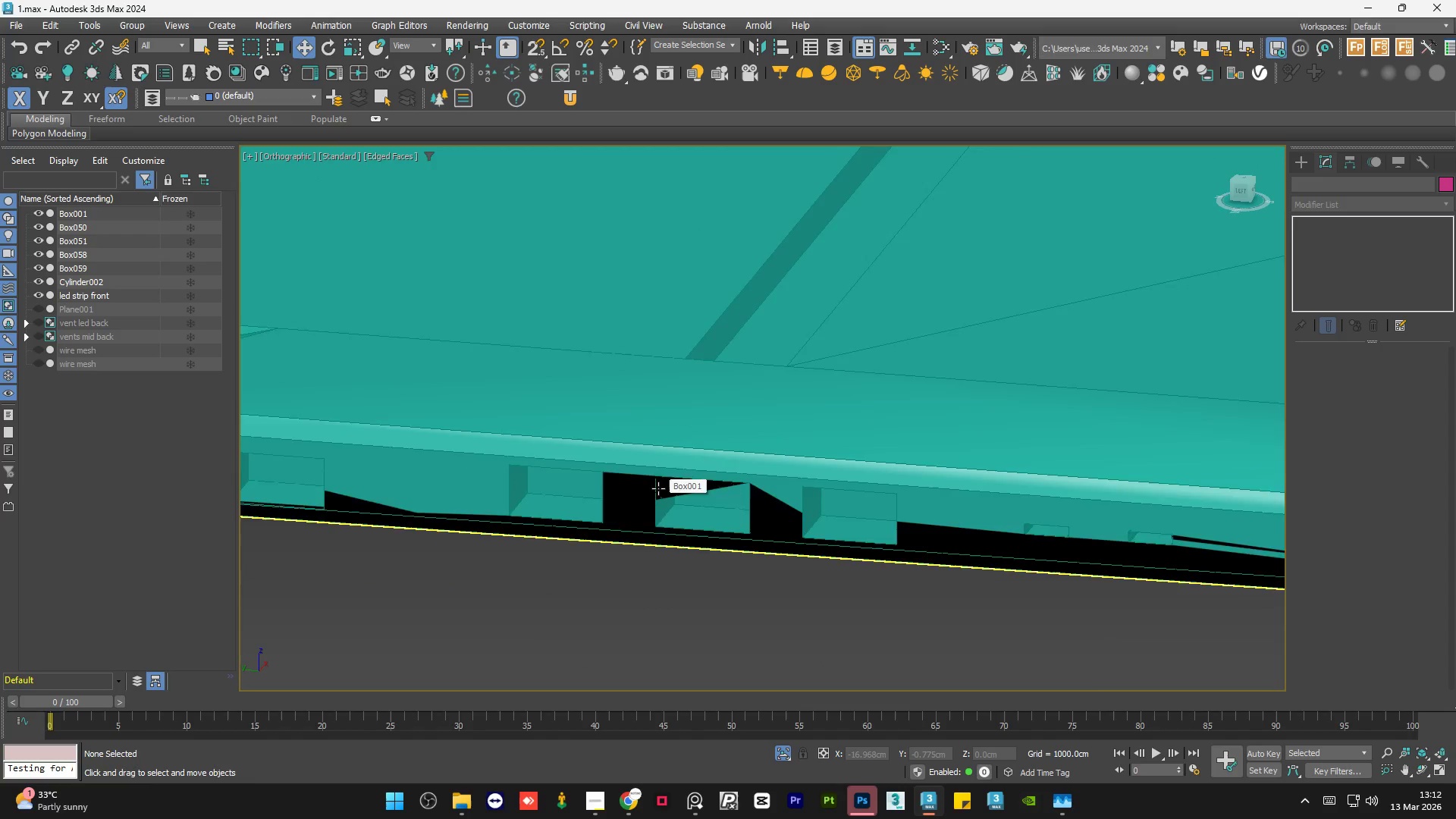 
hold_key(key=AltLeft, duration=1.51)
 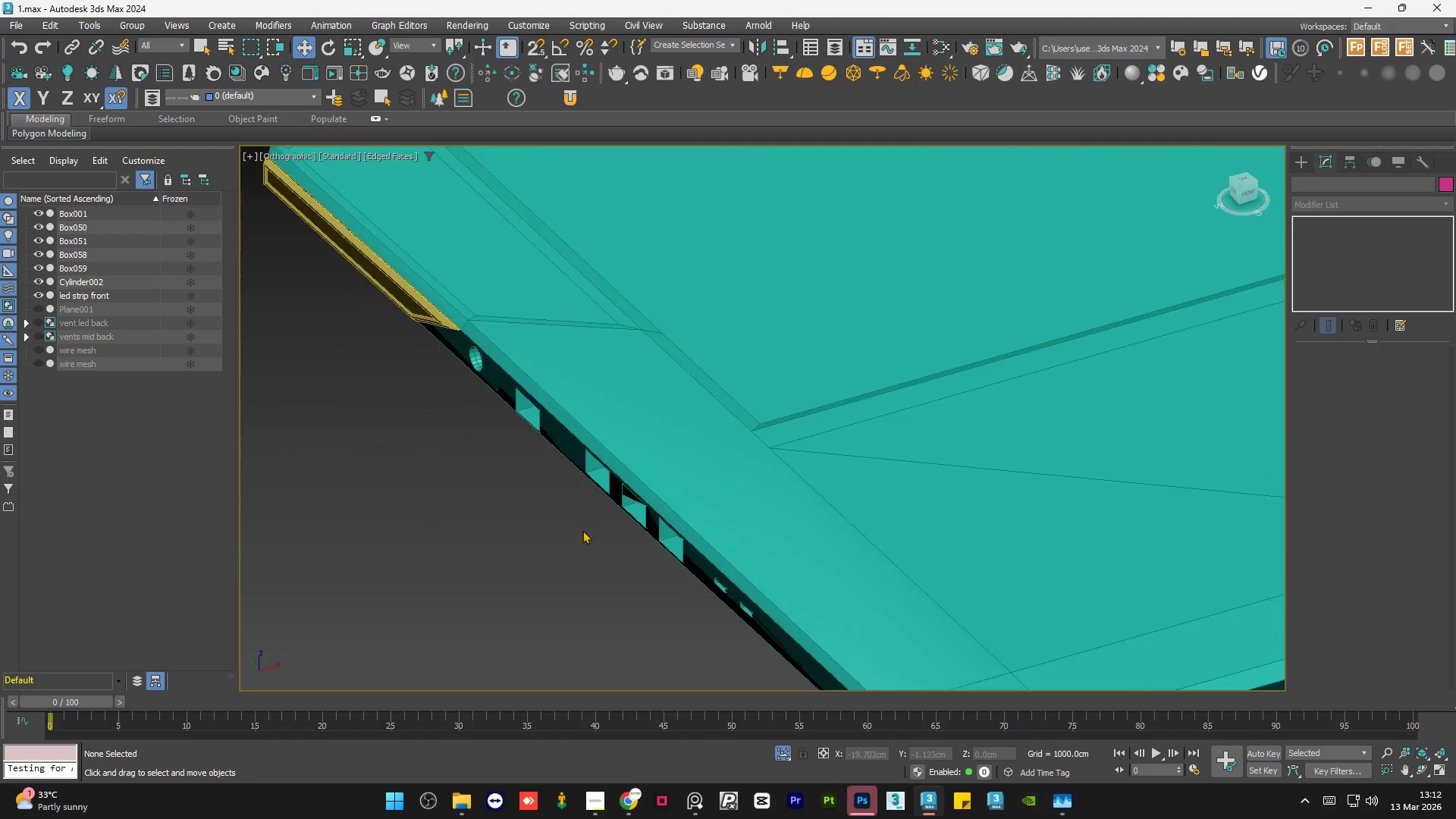 
hold_key(key=AltLeft, duration=0.48)
 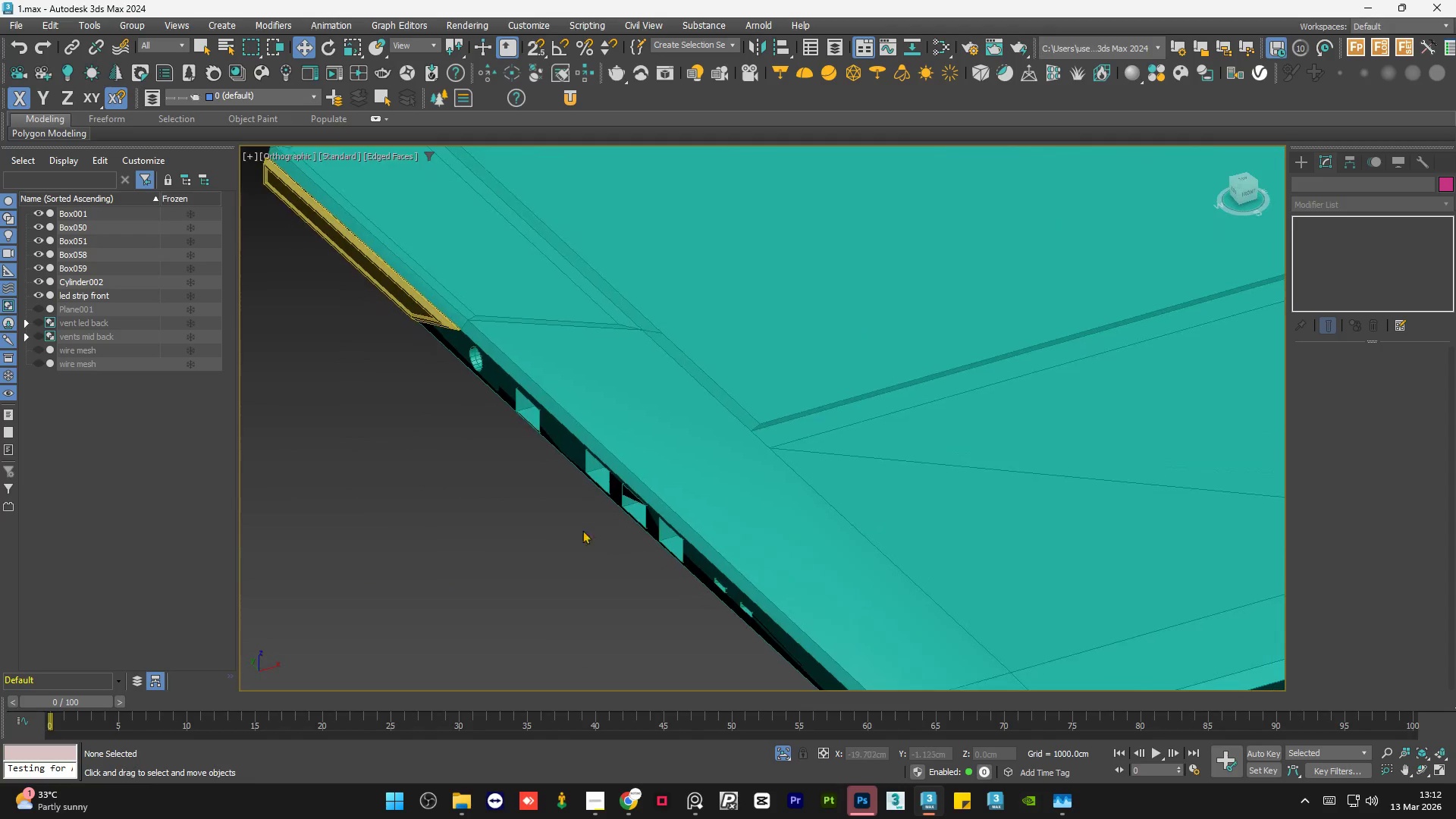 
hold_key(key=AltLeft, duration=1.11)
 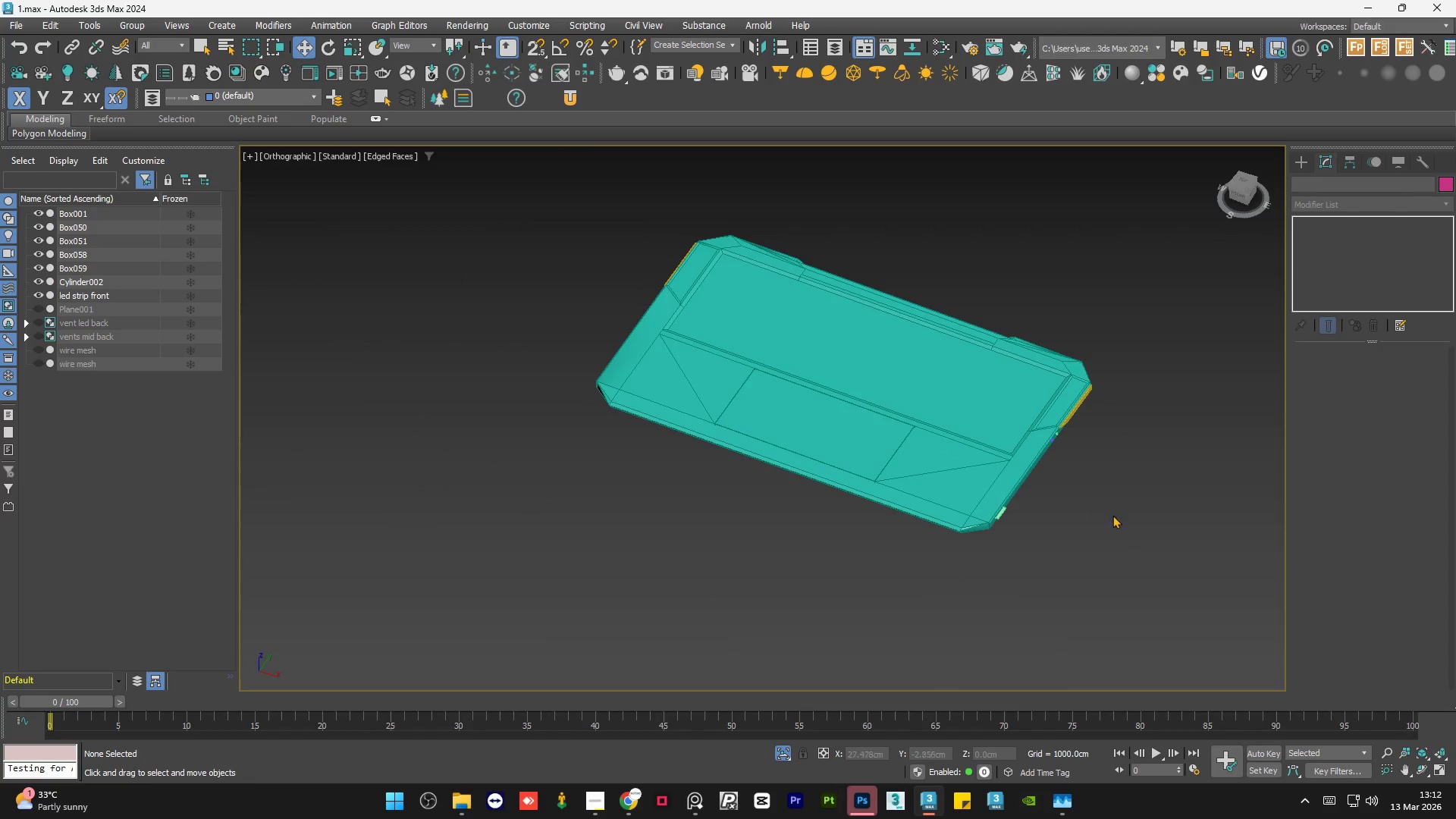 
scroll: coordinate [504, 512], scroll_direction: down, amount: 5.0
 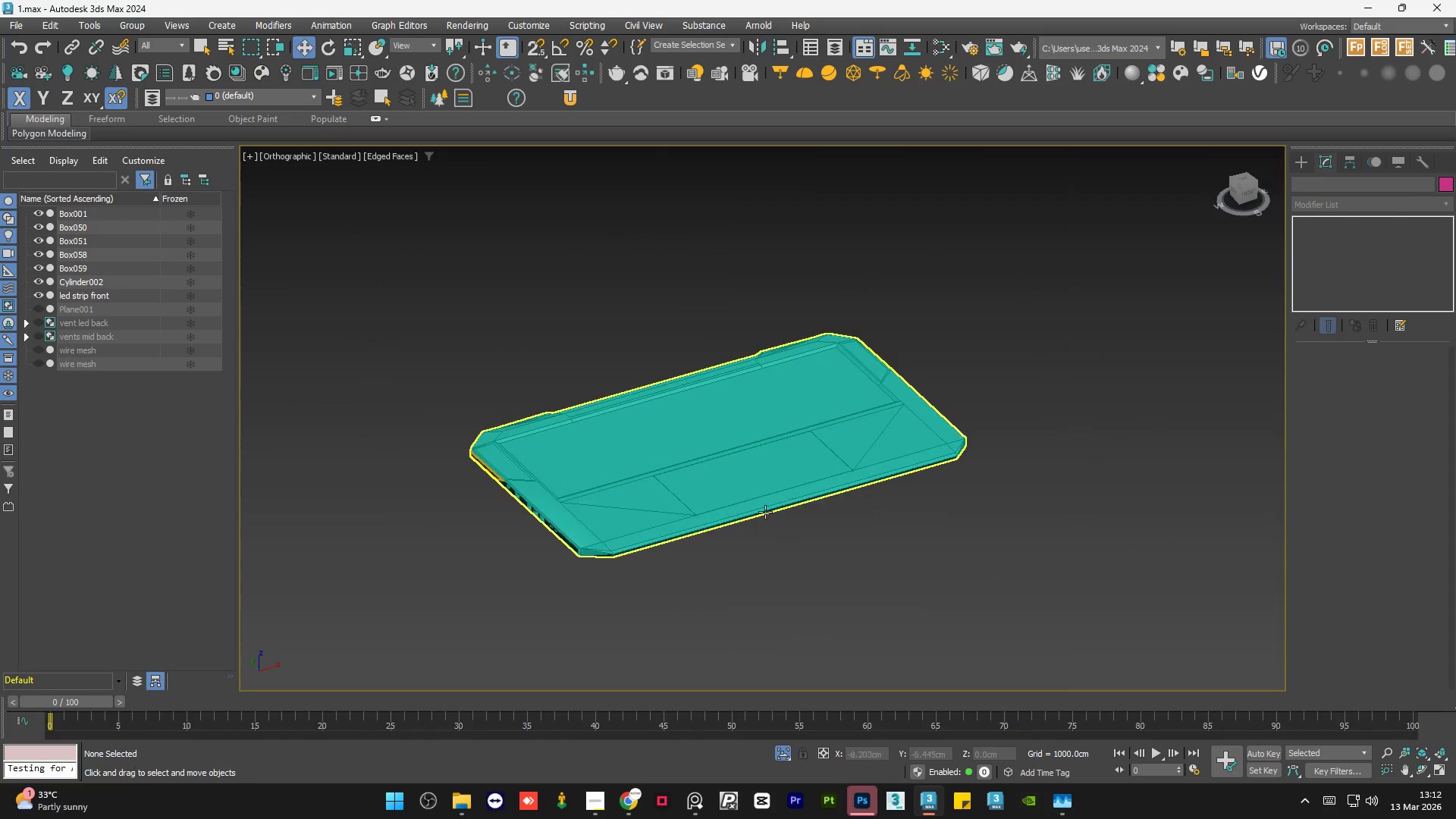 
hold_key(key=AltLeft, duration=0.86)
 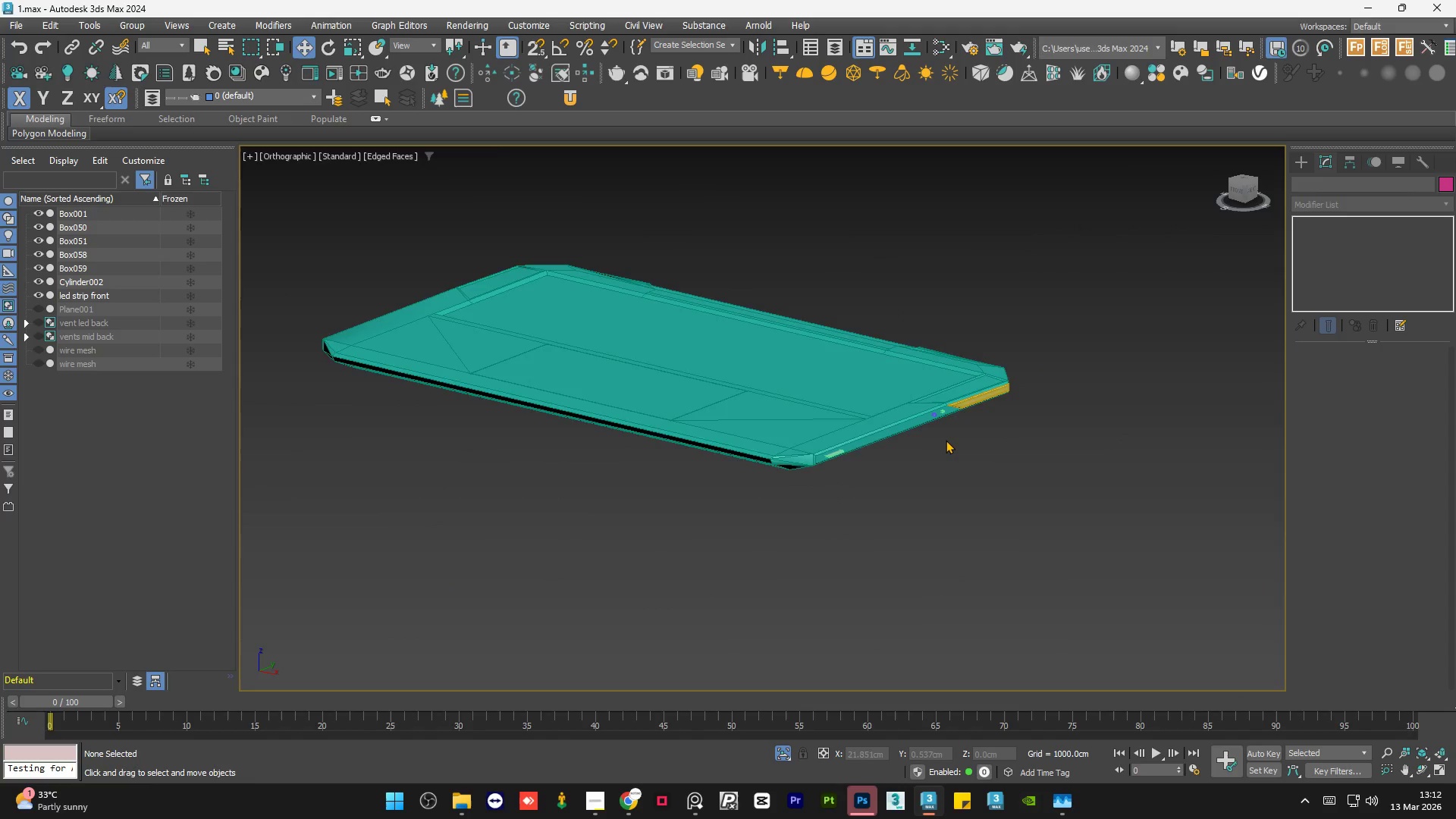 
scroll: coordinate [932, 440], scroll_direction: up, amount: 5.0
 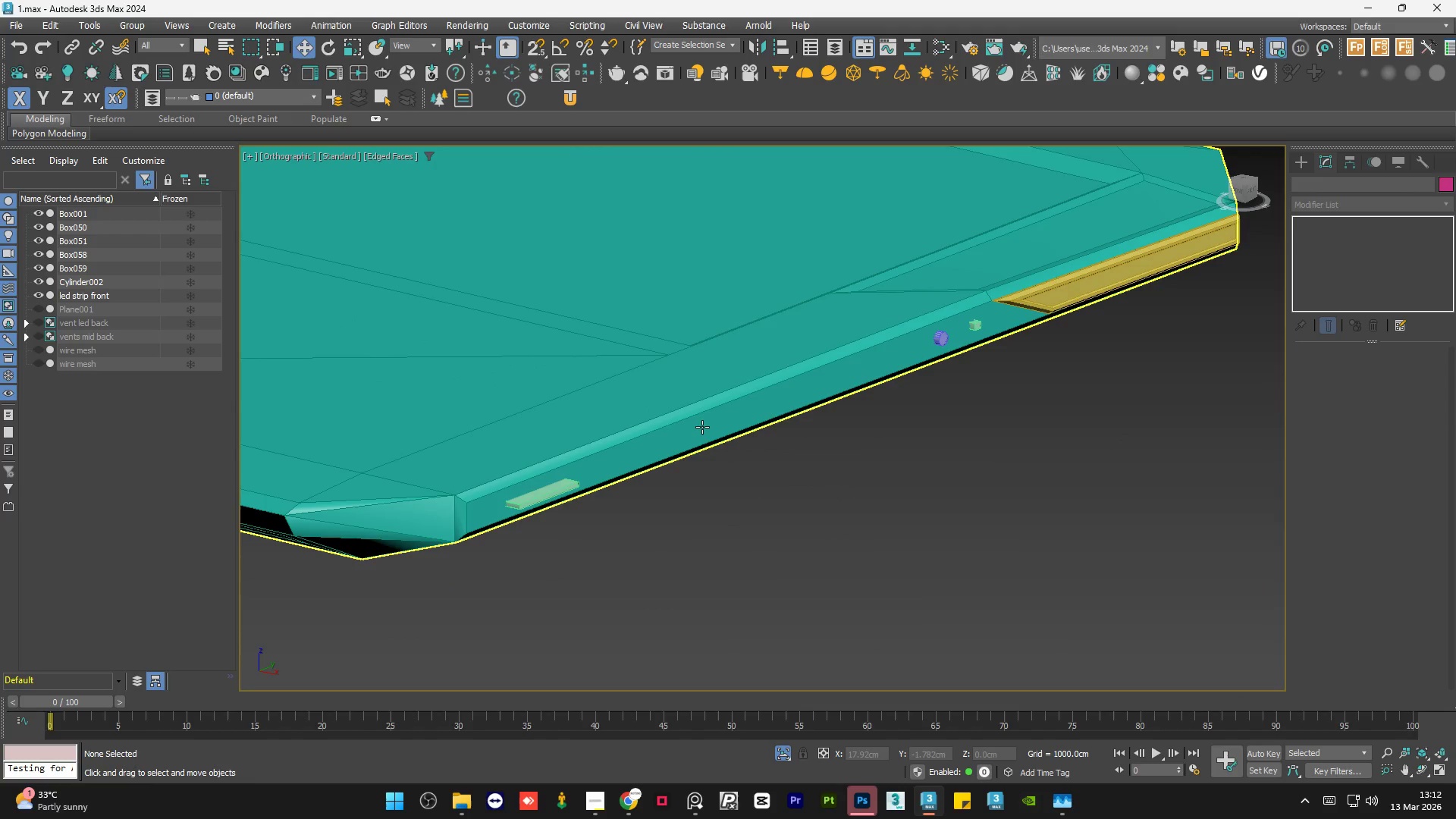 
left_click([702, 427])
 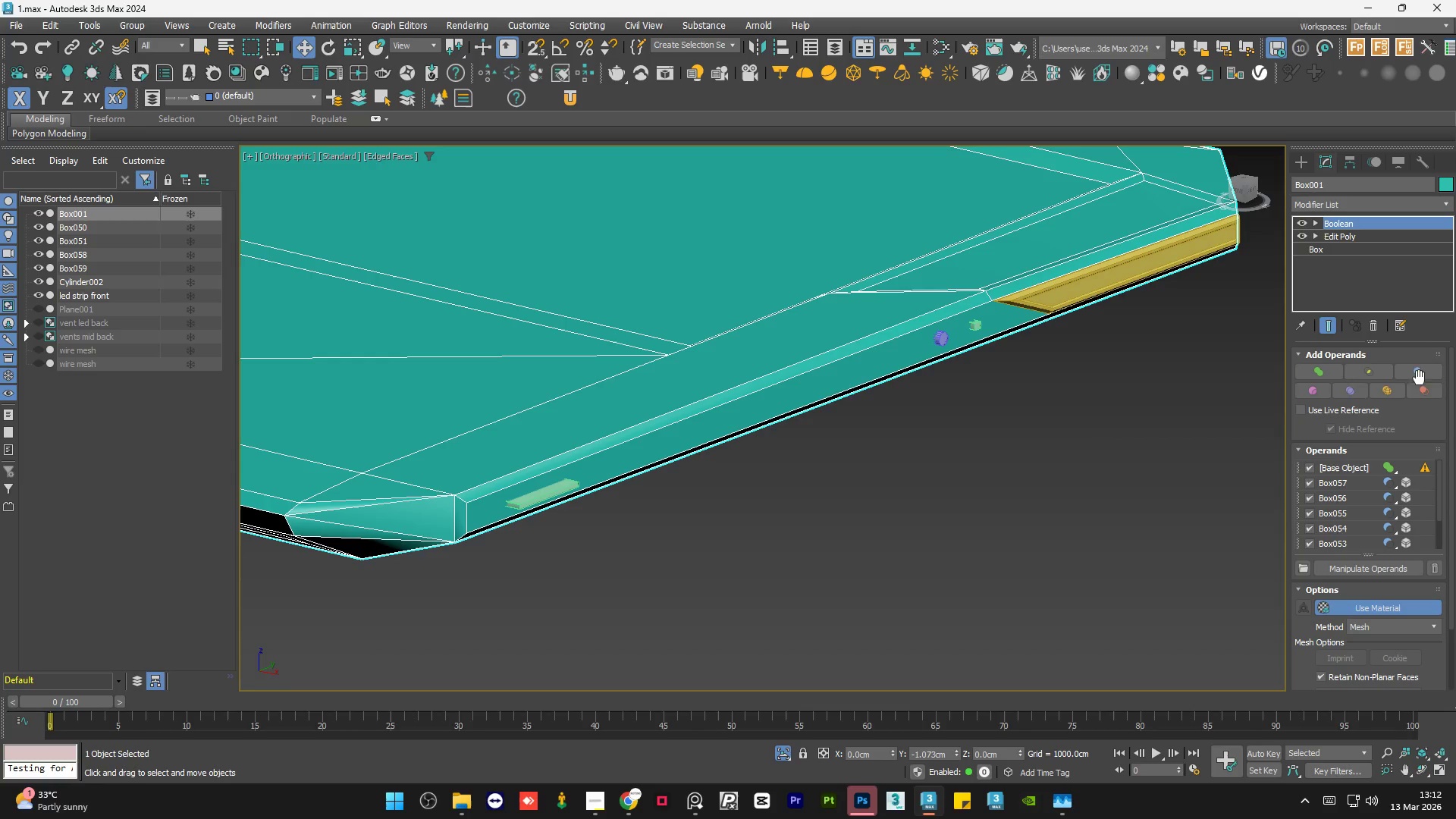 
left_click([1426, 366])
 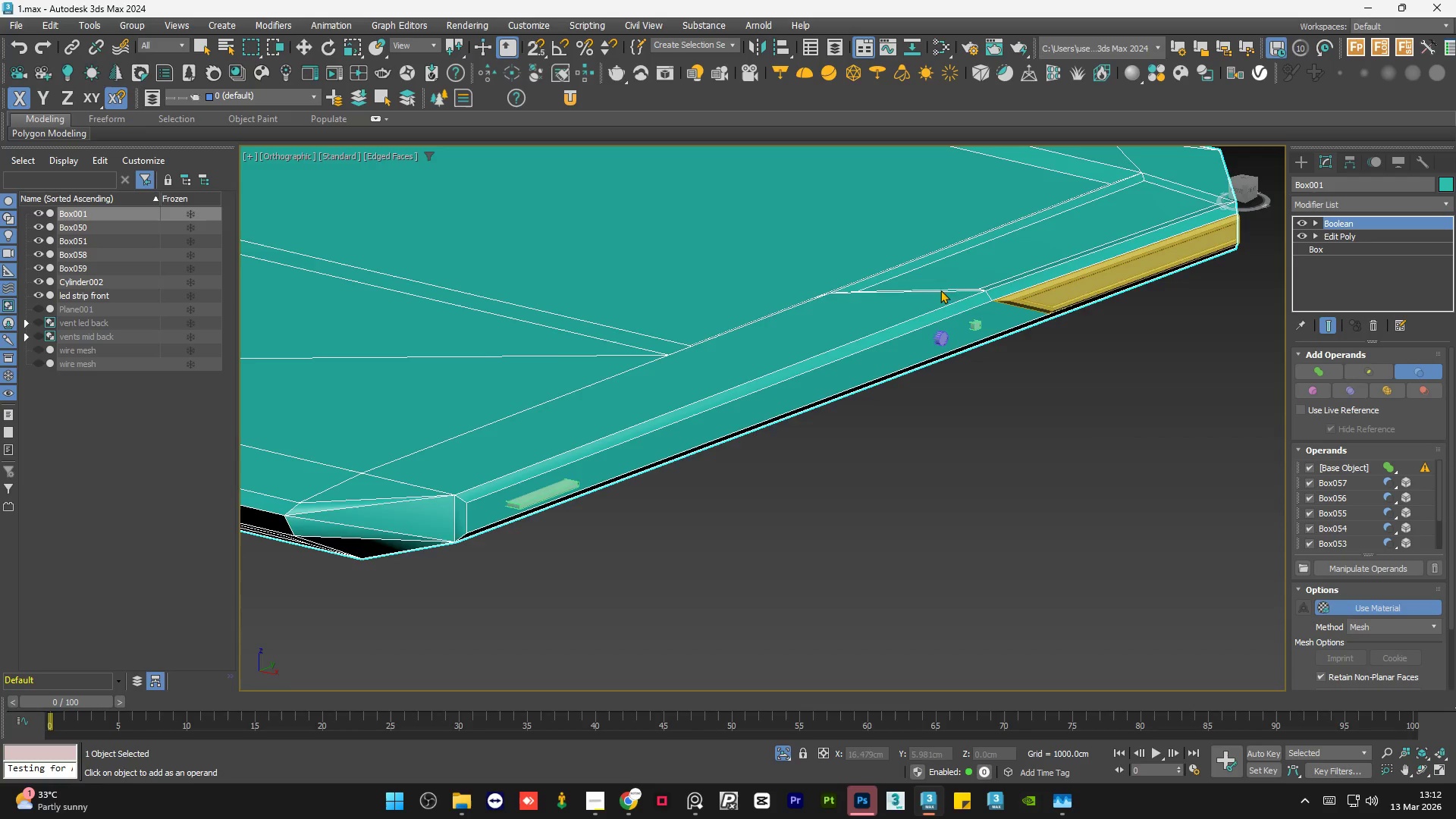 
scroll: coordinate [983, 334], scroll_direction: up, amount: 3.0
 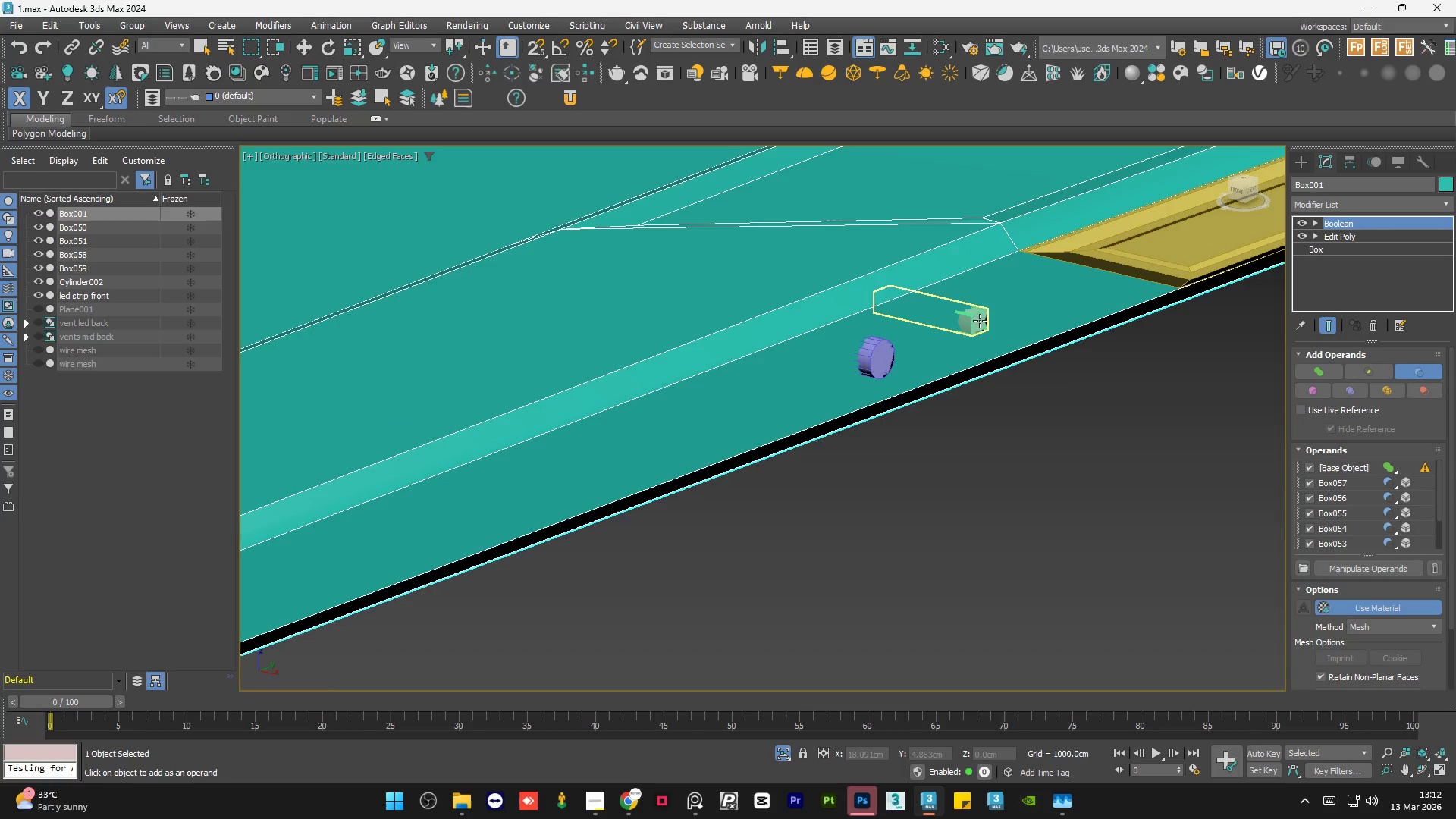 
left_click([980, 321])
 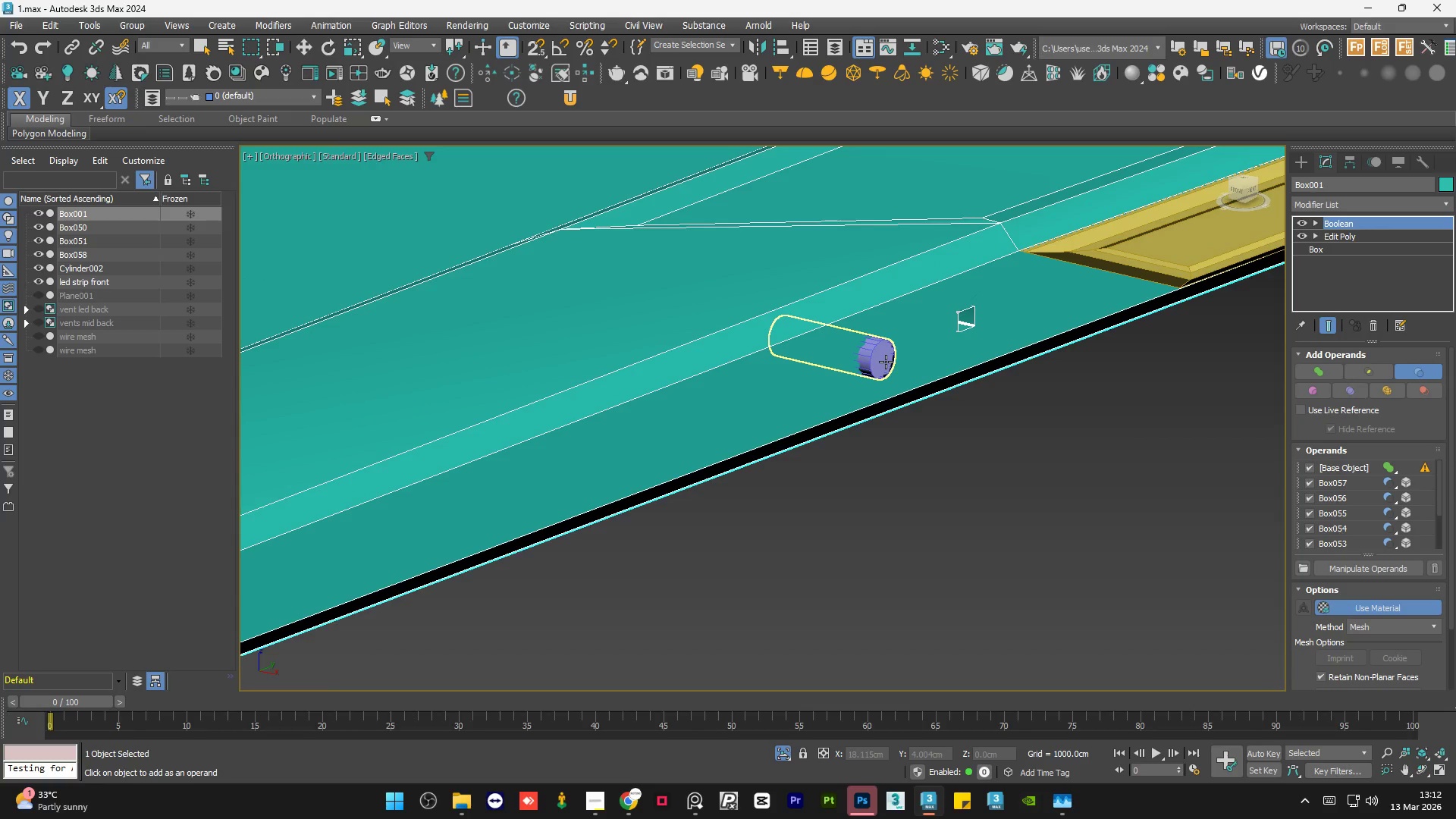 
left_click([886, 362])
 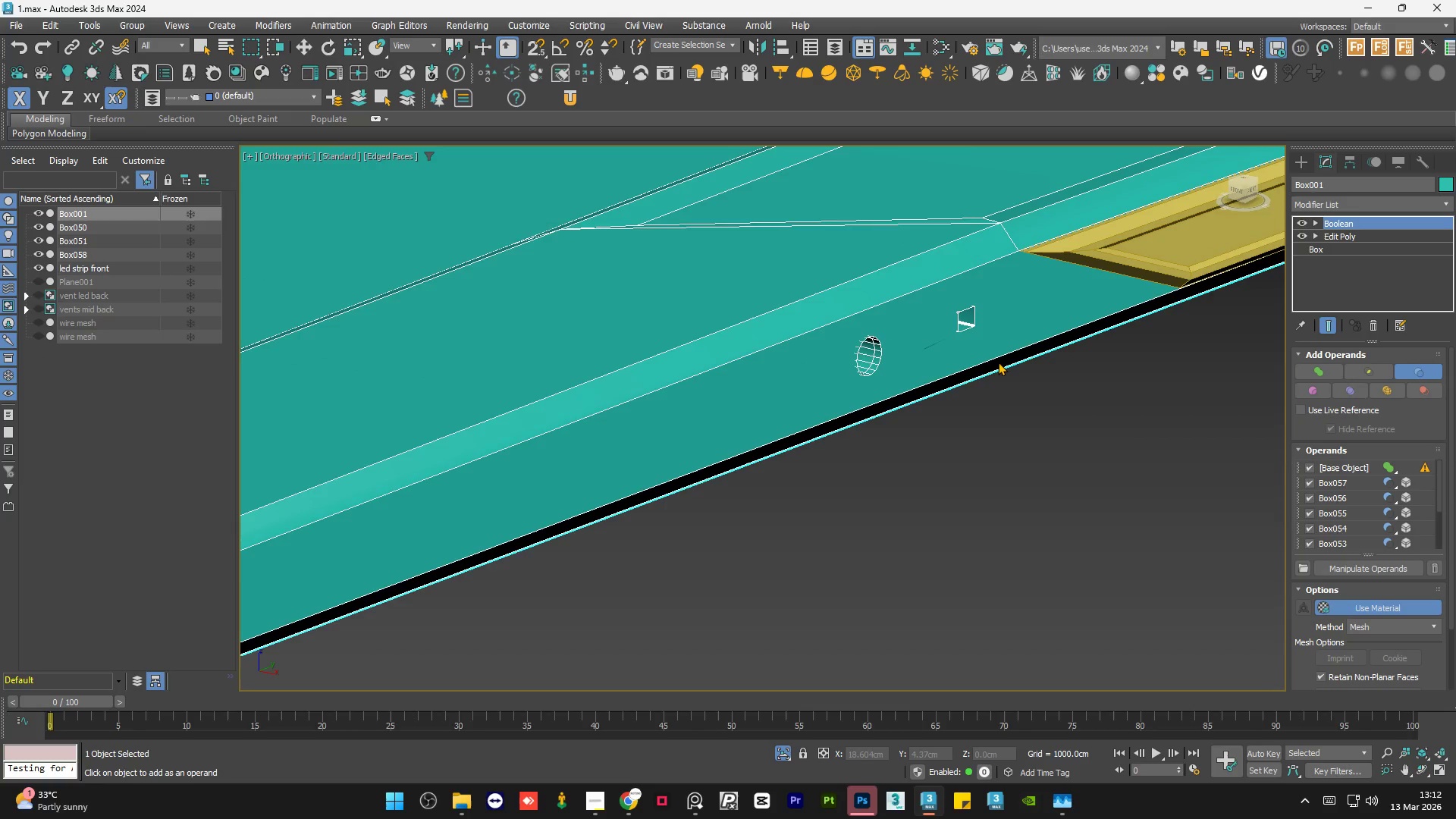 
scroll: coordinate [934, 419], scroll_direction: down, amount: 4.0
 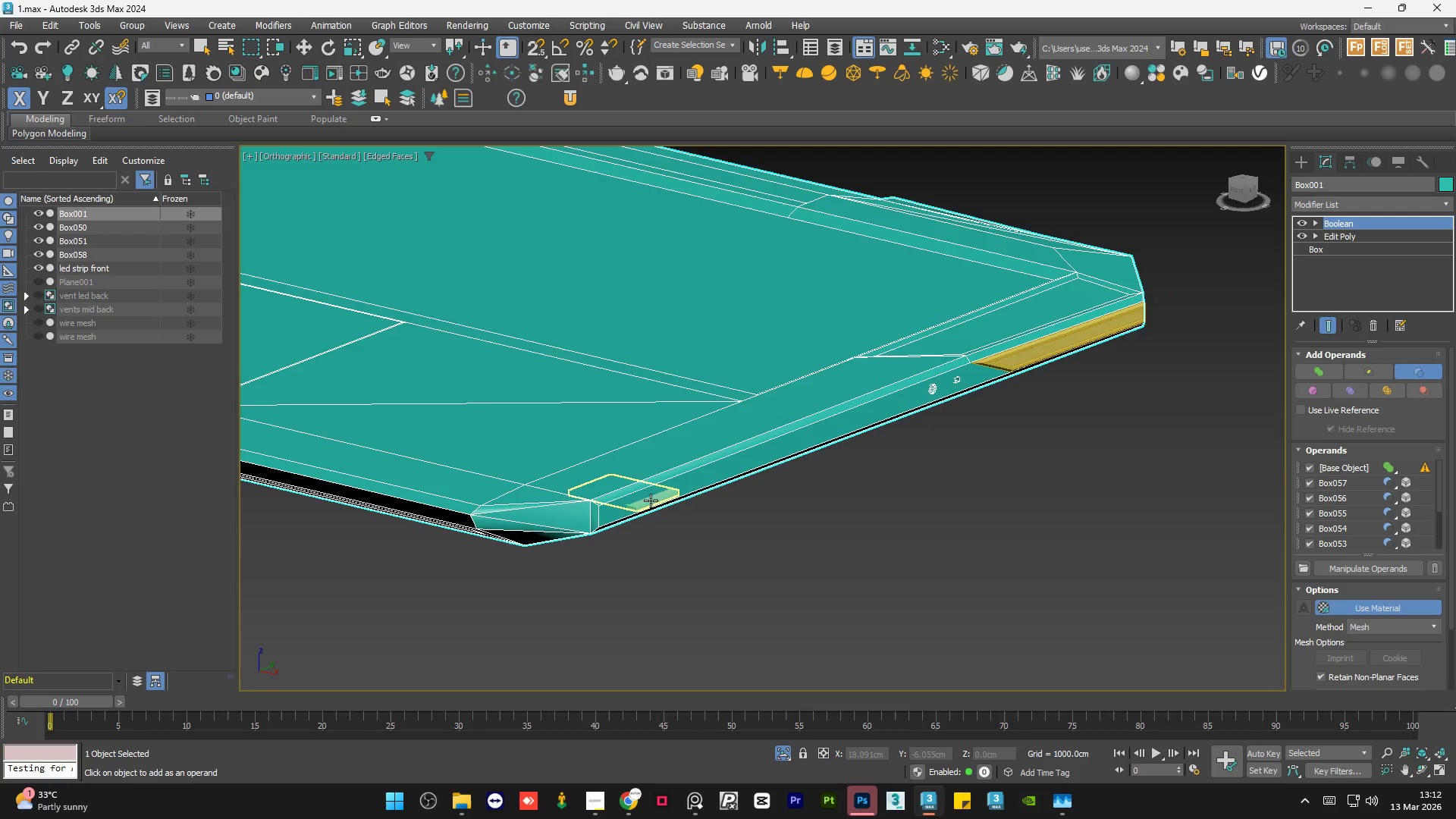 
left_click([648, 502])
 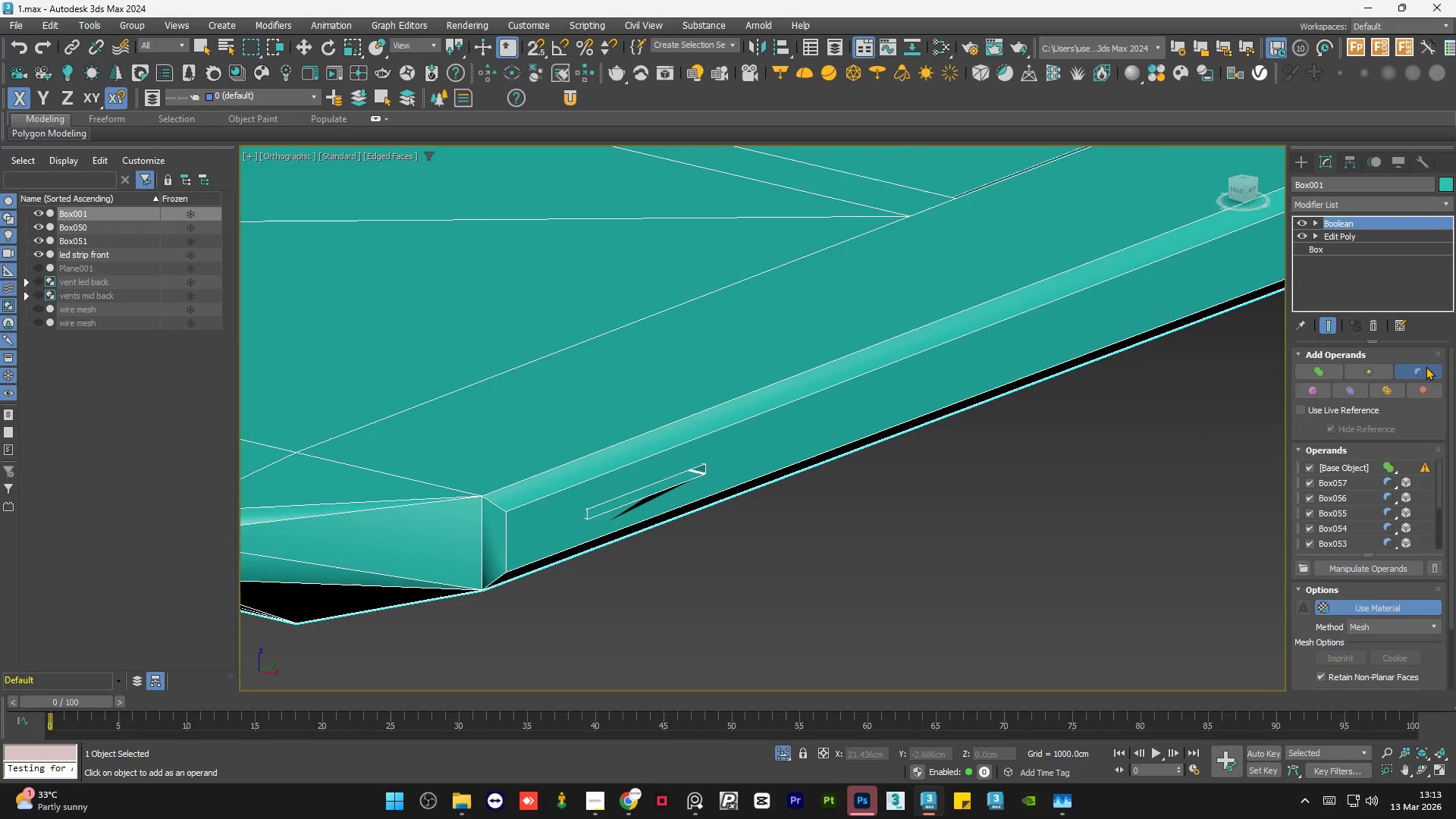 
scroll: coordinate [648, 502], scroll_direction: up, amount: 2.0
 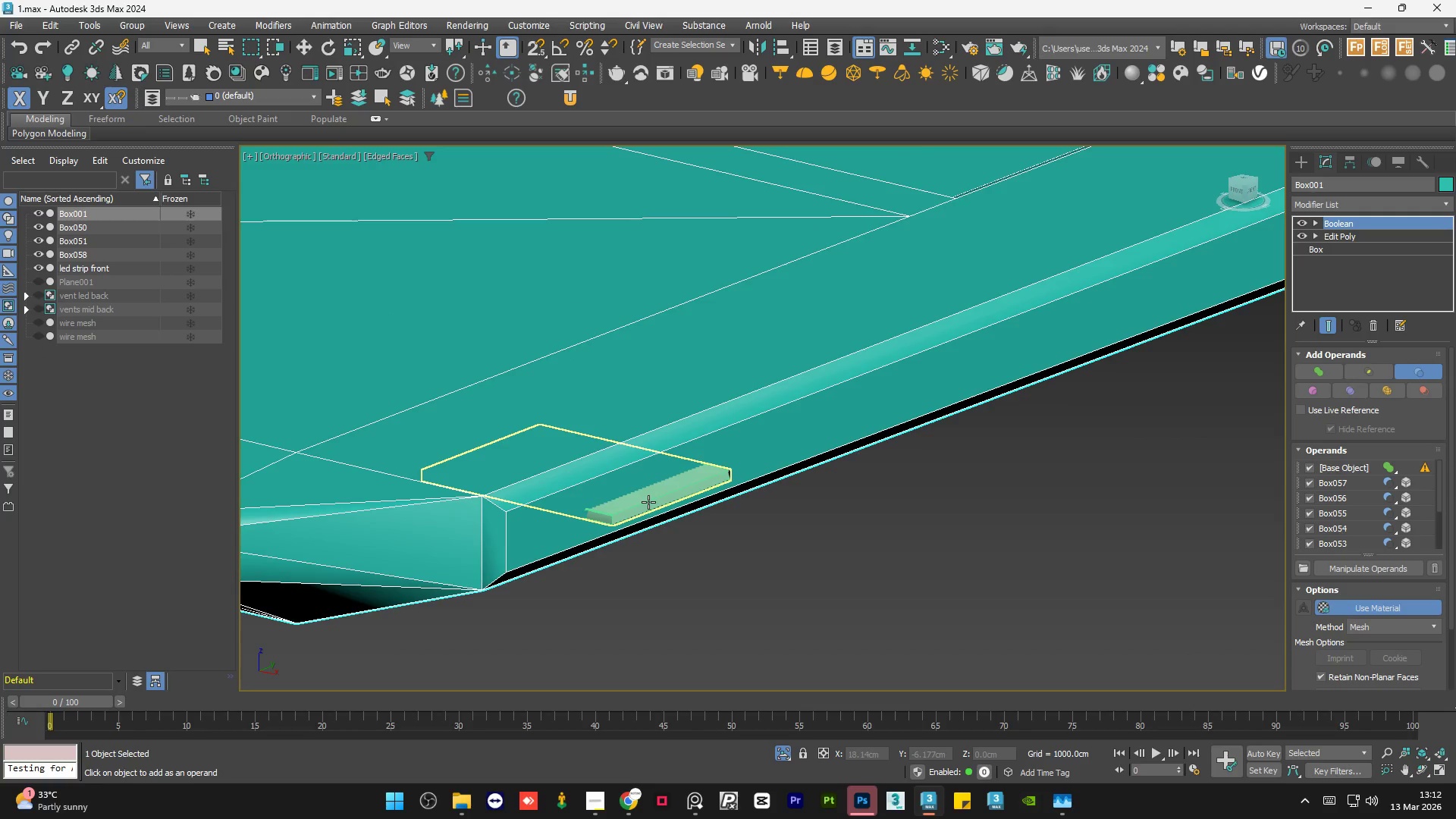 
left_click([1419, 369])
 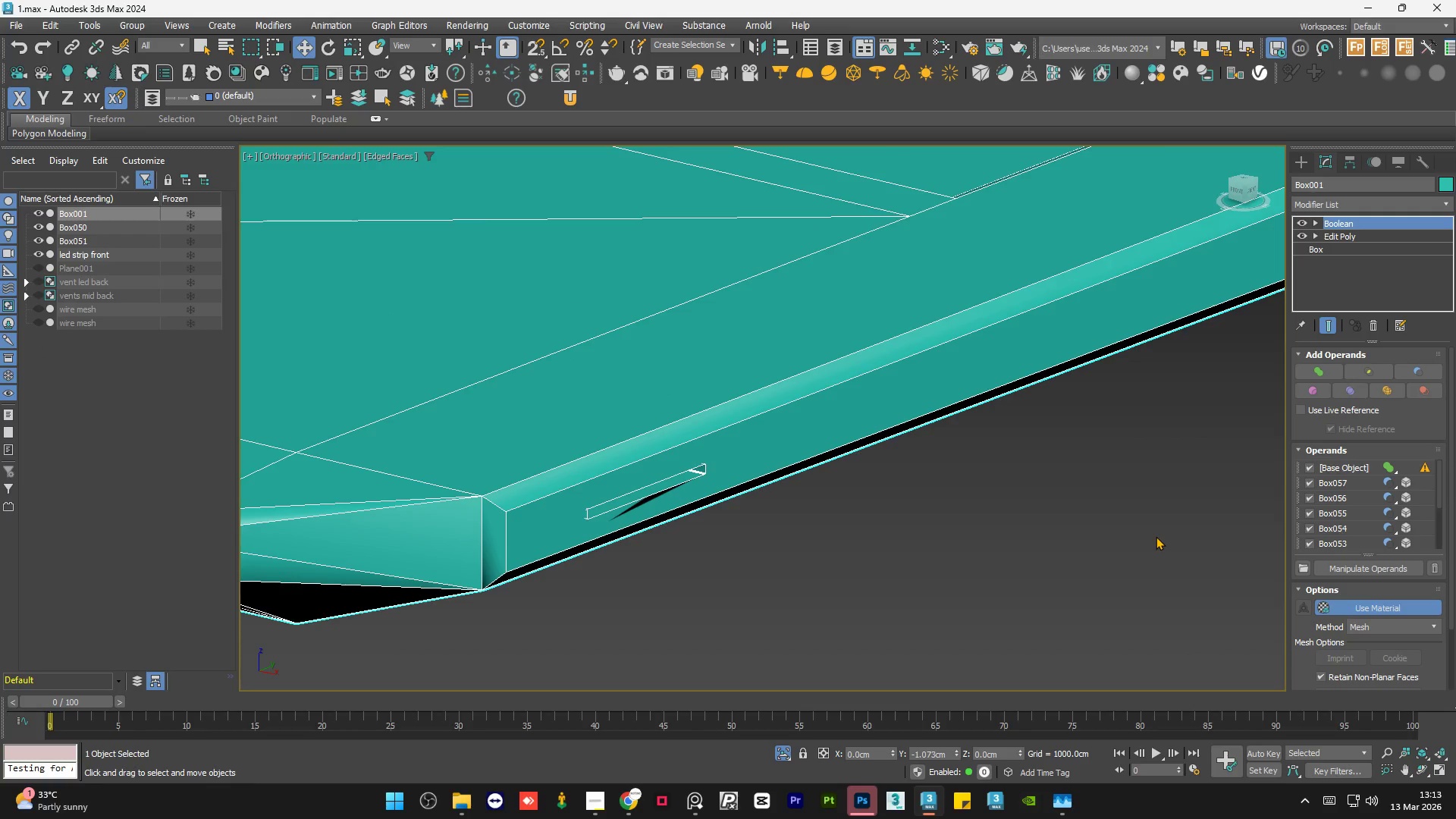 
left_click([1171, 527])
 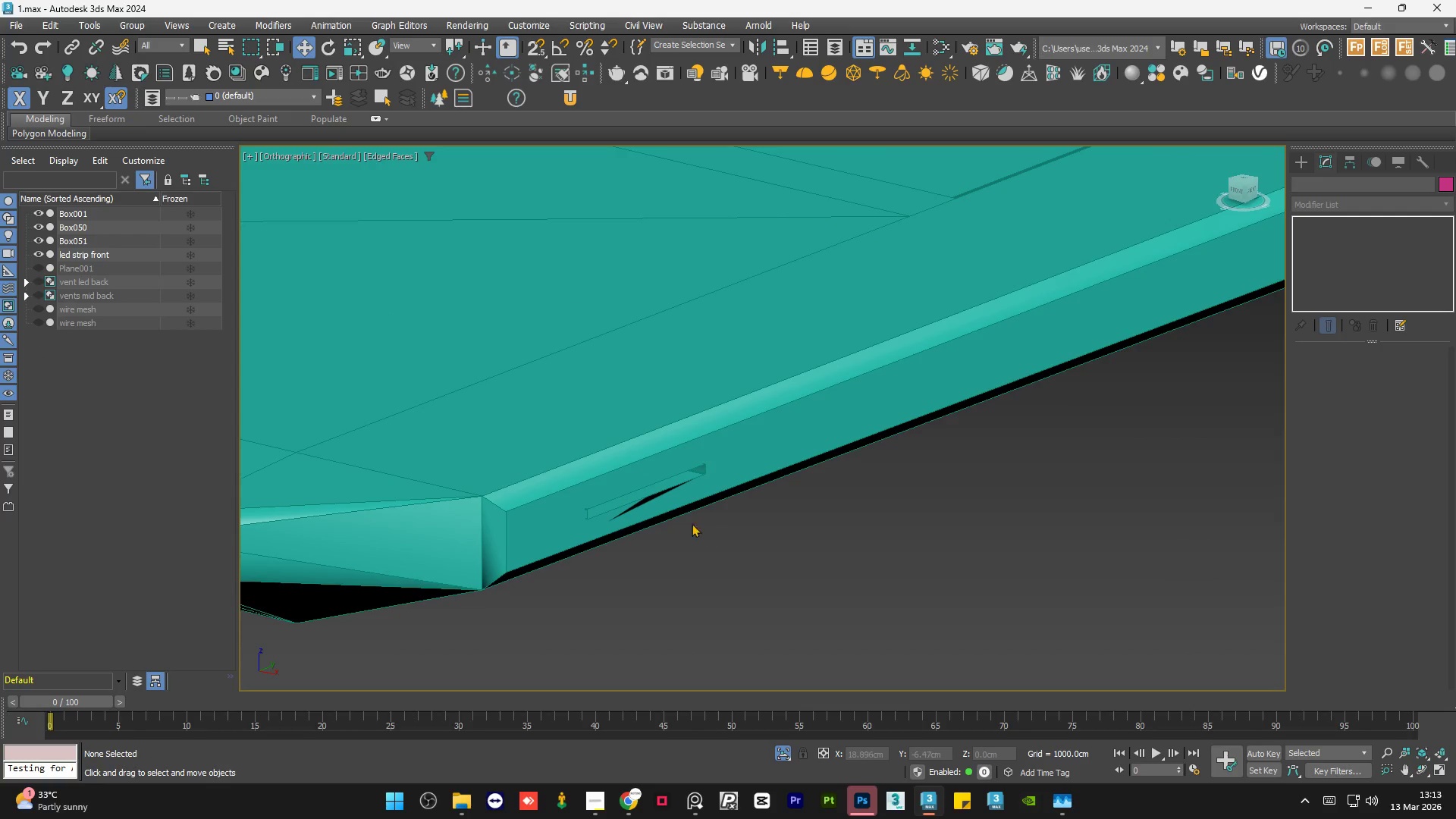 
scroll: coordinate [645, 491], scroll_direction: up, amount: 3.0
 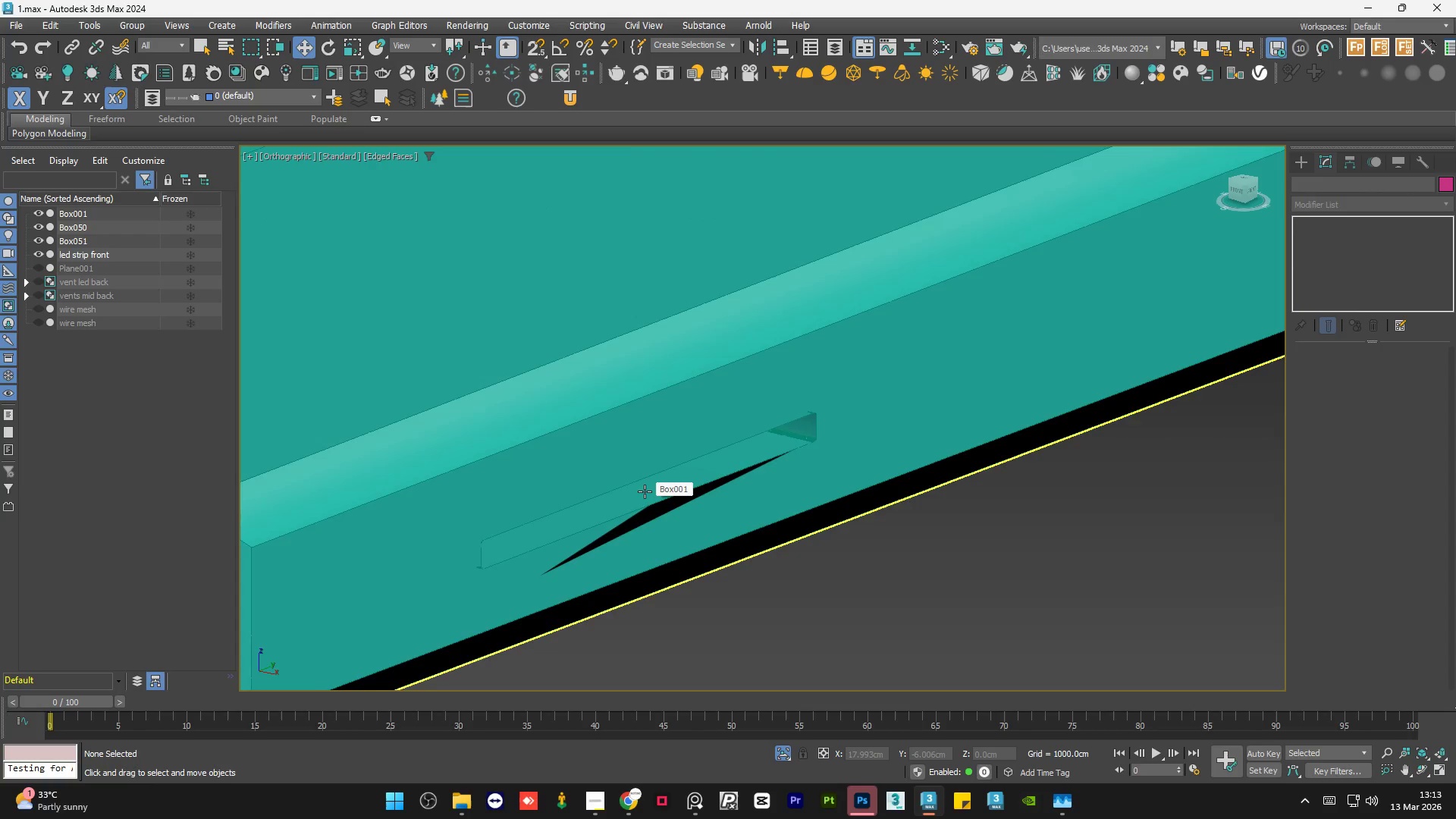 
hold_key(key=AltLeft, duration=0.64)
 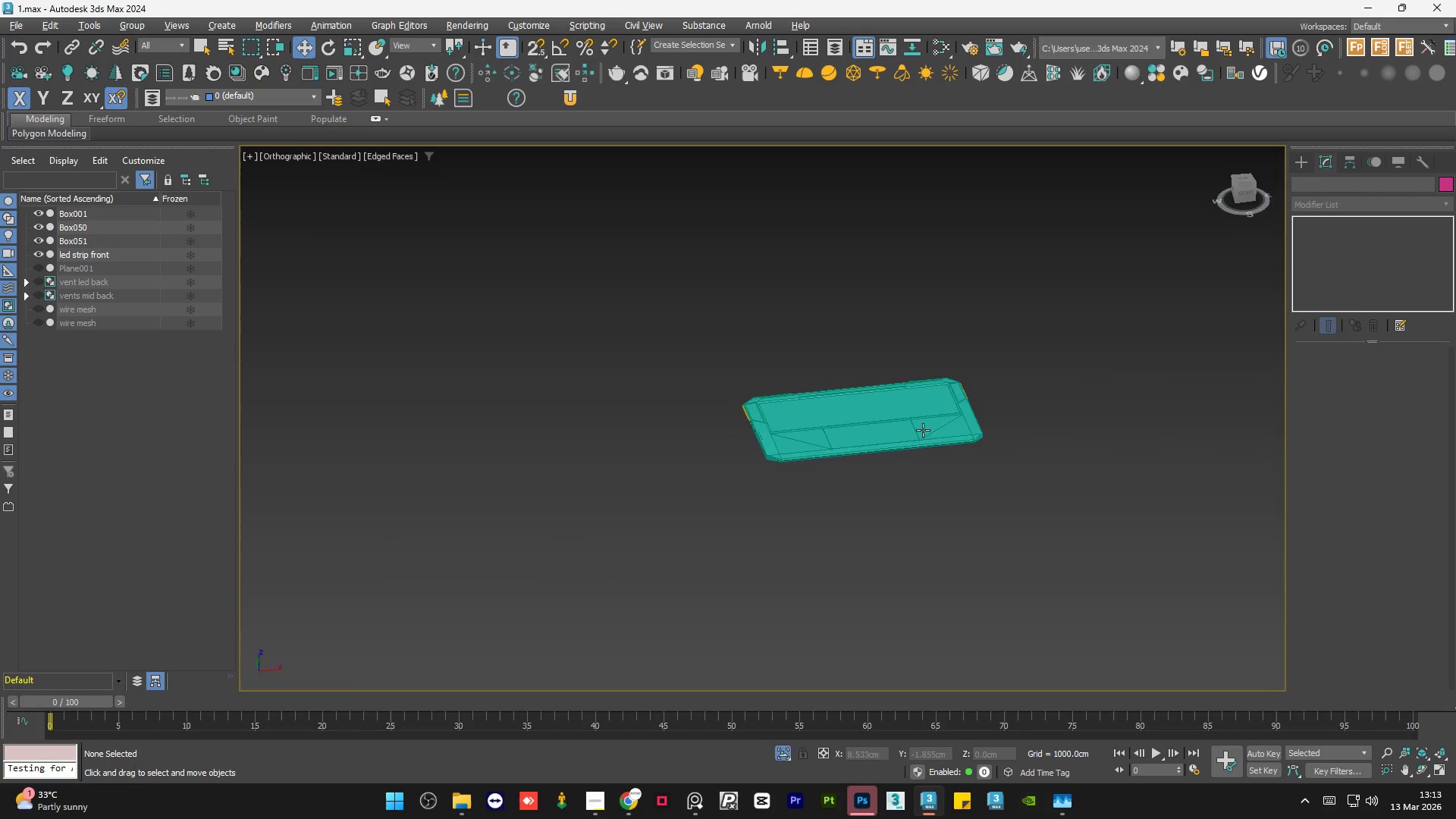 
scroll: coordinate [929, 506], scroll_direction: down, amount: 8.0
 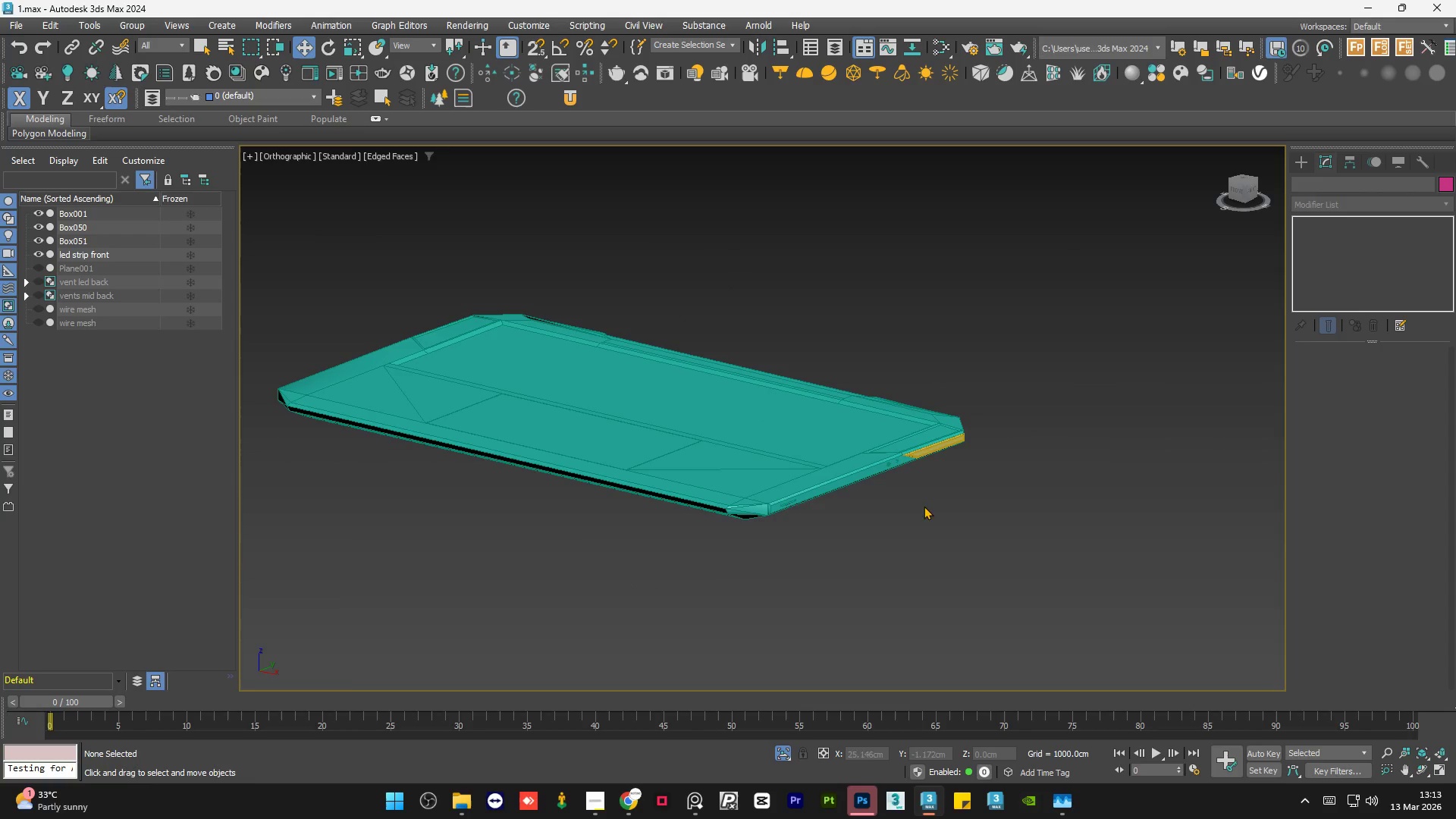 
hold_key(key=AltLeft, duration=1.12)
scroll: coordinate [1055, 403], scroll_direction: down, amount: 3.0
 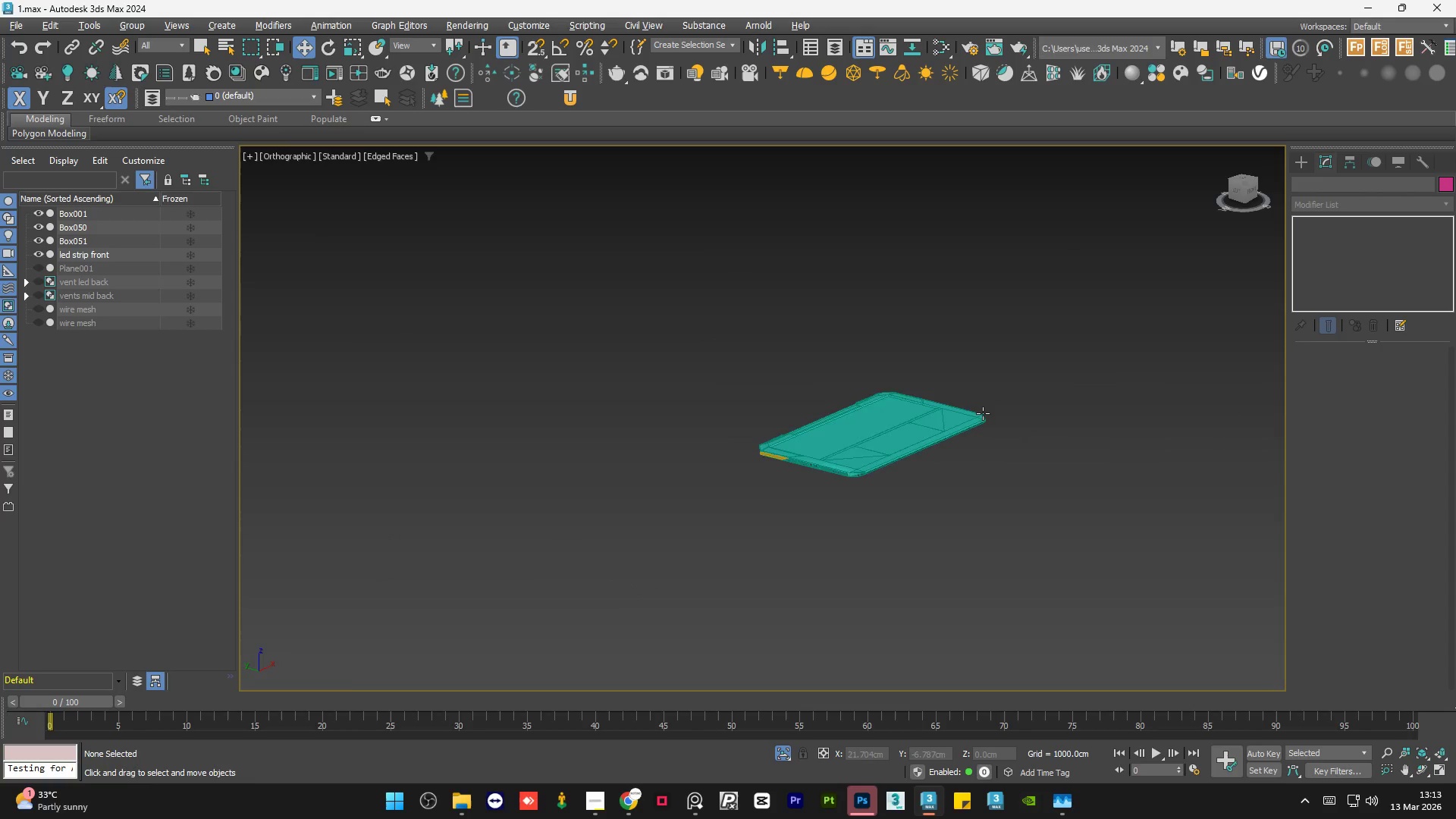 
hold_key(key=AltLeft, duration=10.12)
scroll: coordinate [488, 427], scroll_direction: up, amount: 13.0
 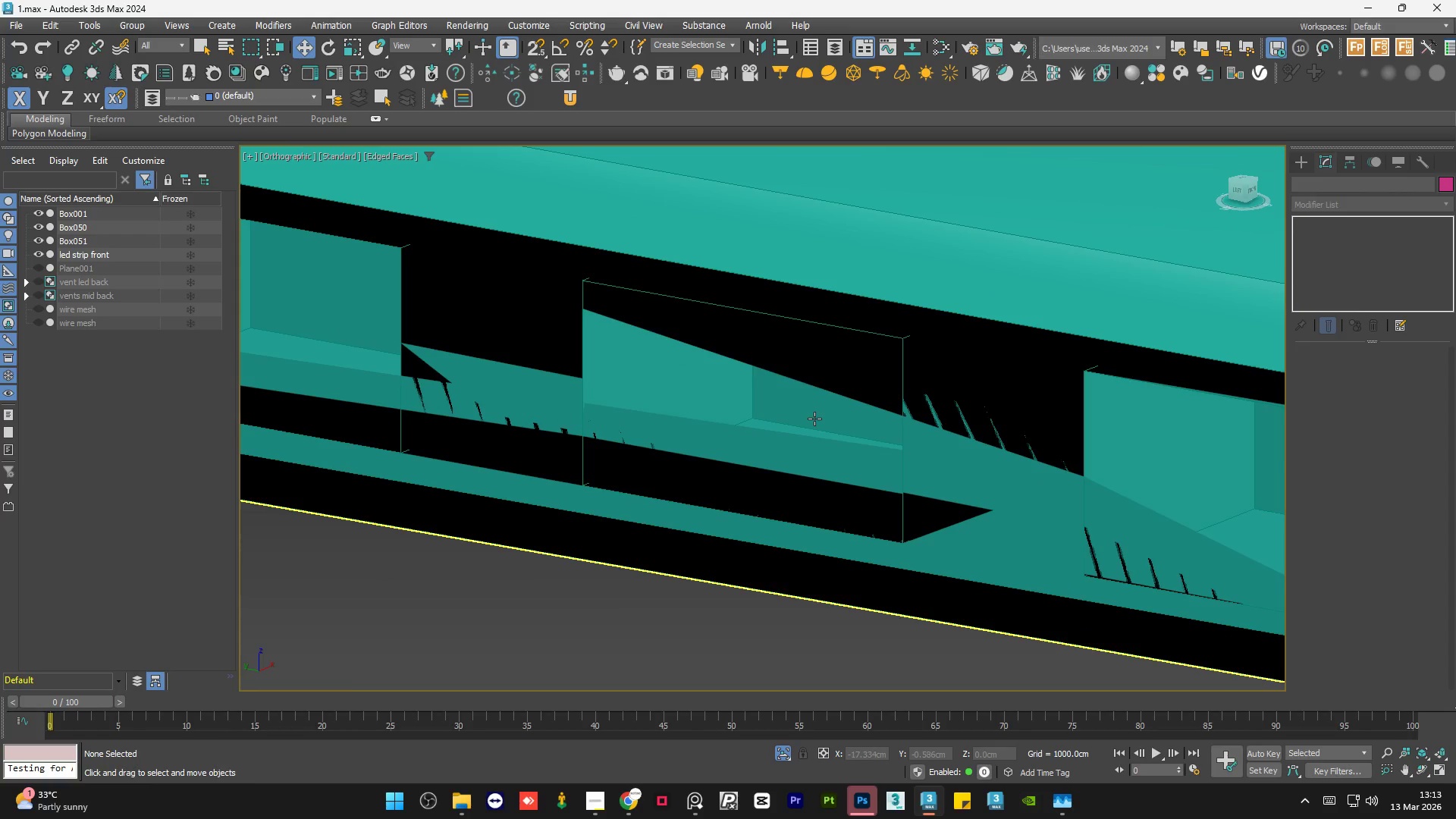 
scroll: coordinate [814, 419], scroll_direction: down, amount: 3.0
 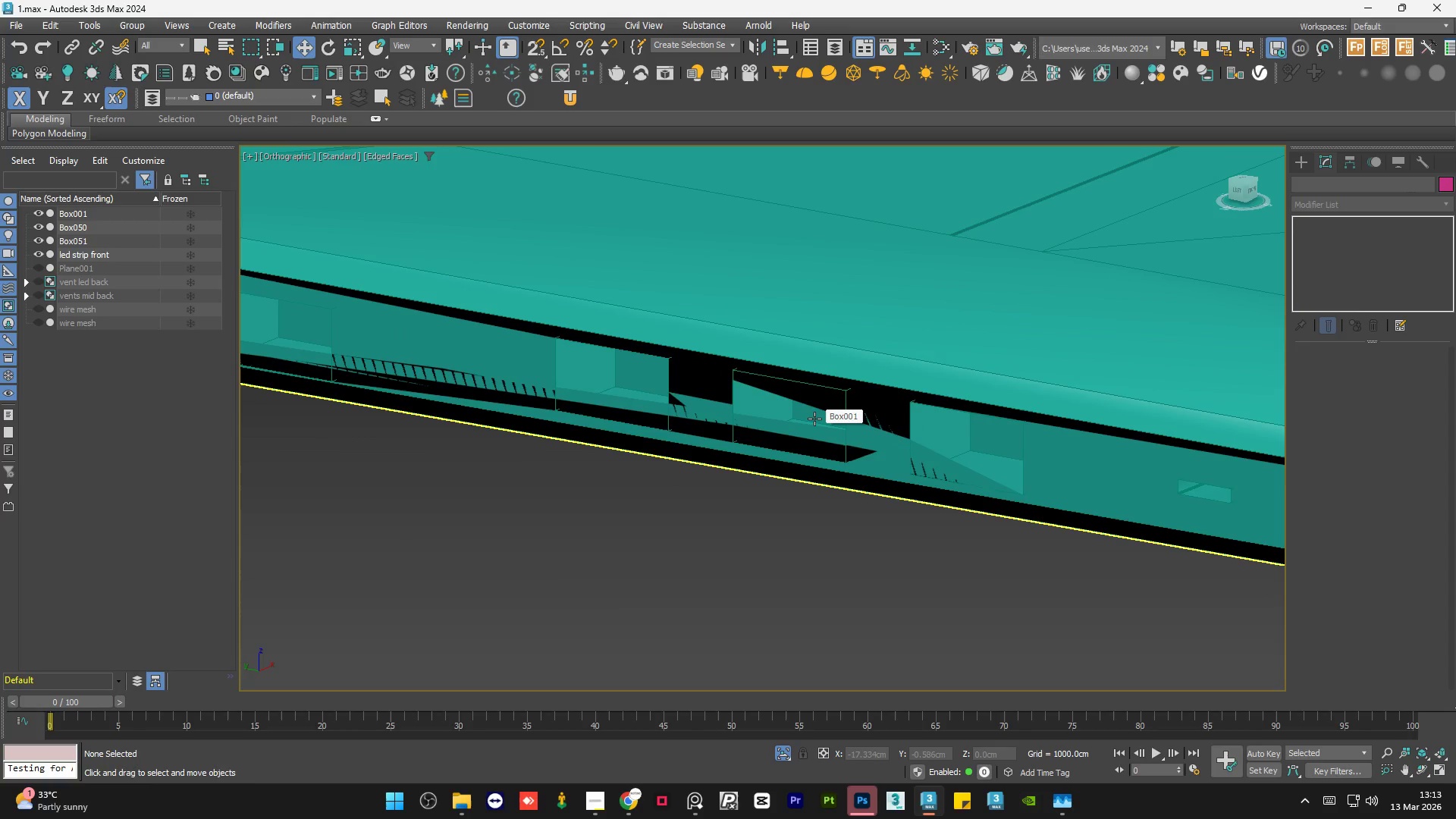 
key(Control+Z)
 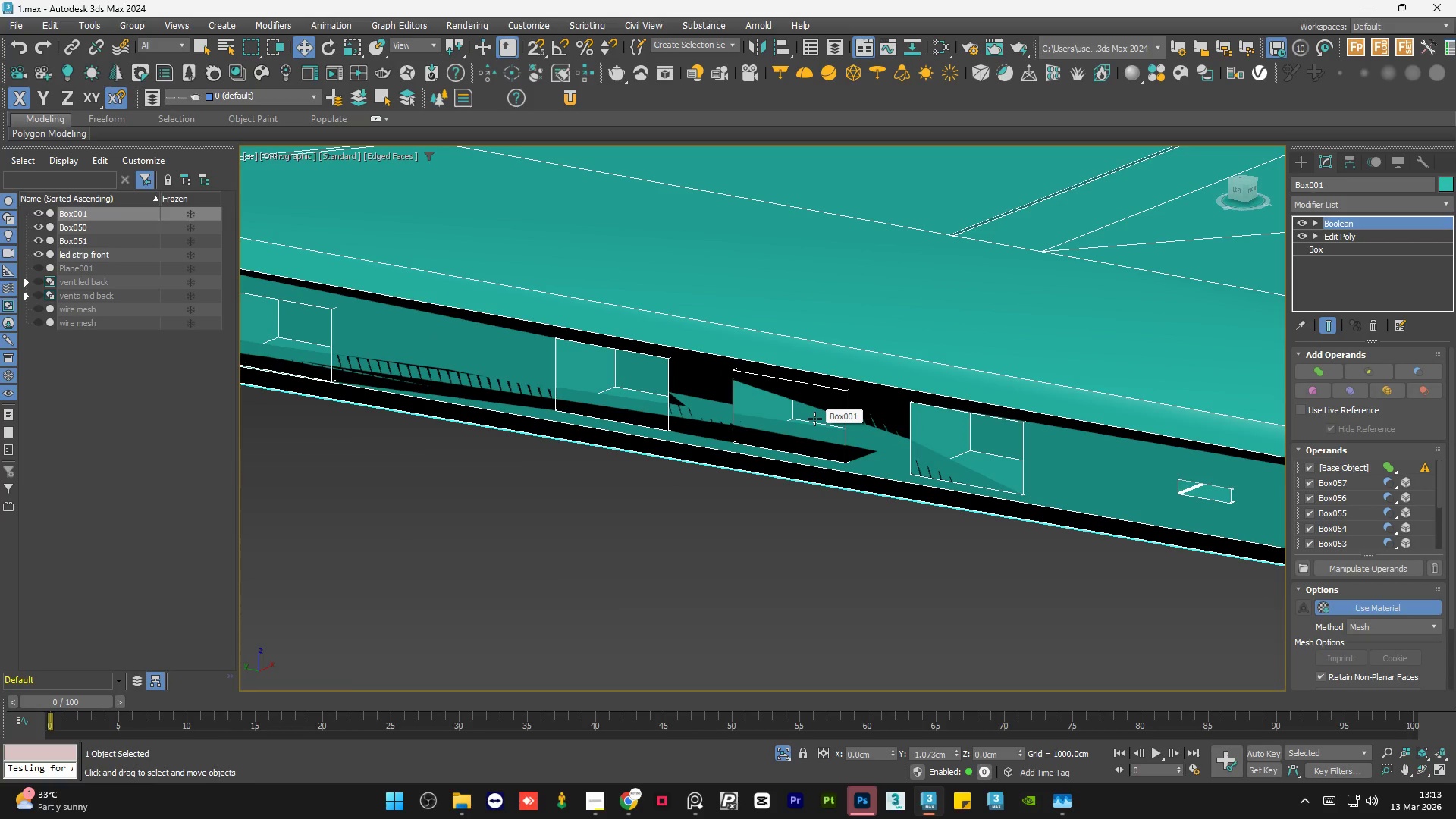 
key(Control+Z)
 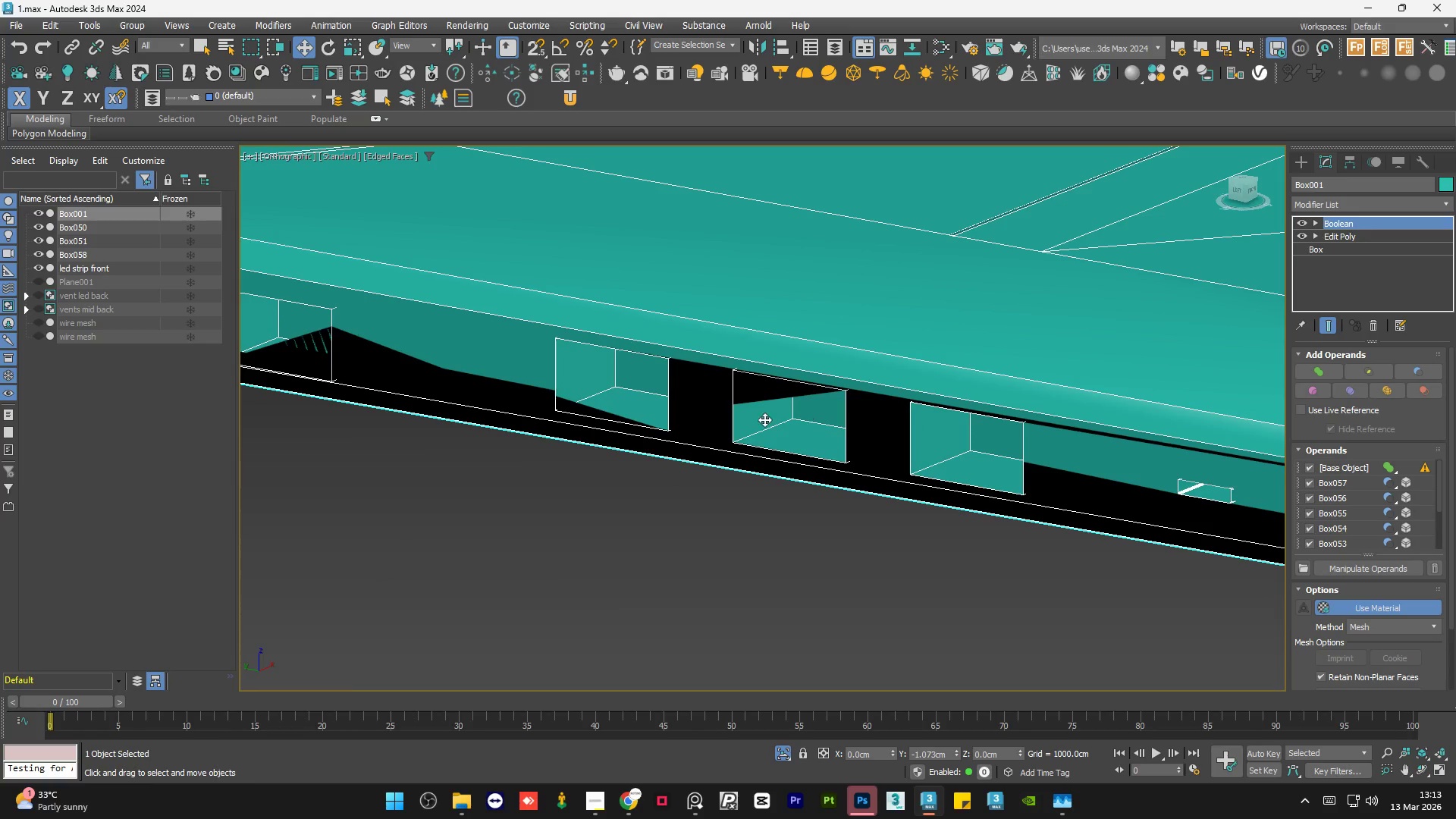 
scroll: coordinate [676, 421], scroll_direction: down, amount: 3.0
 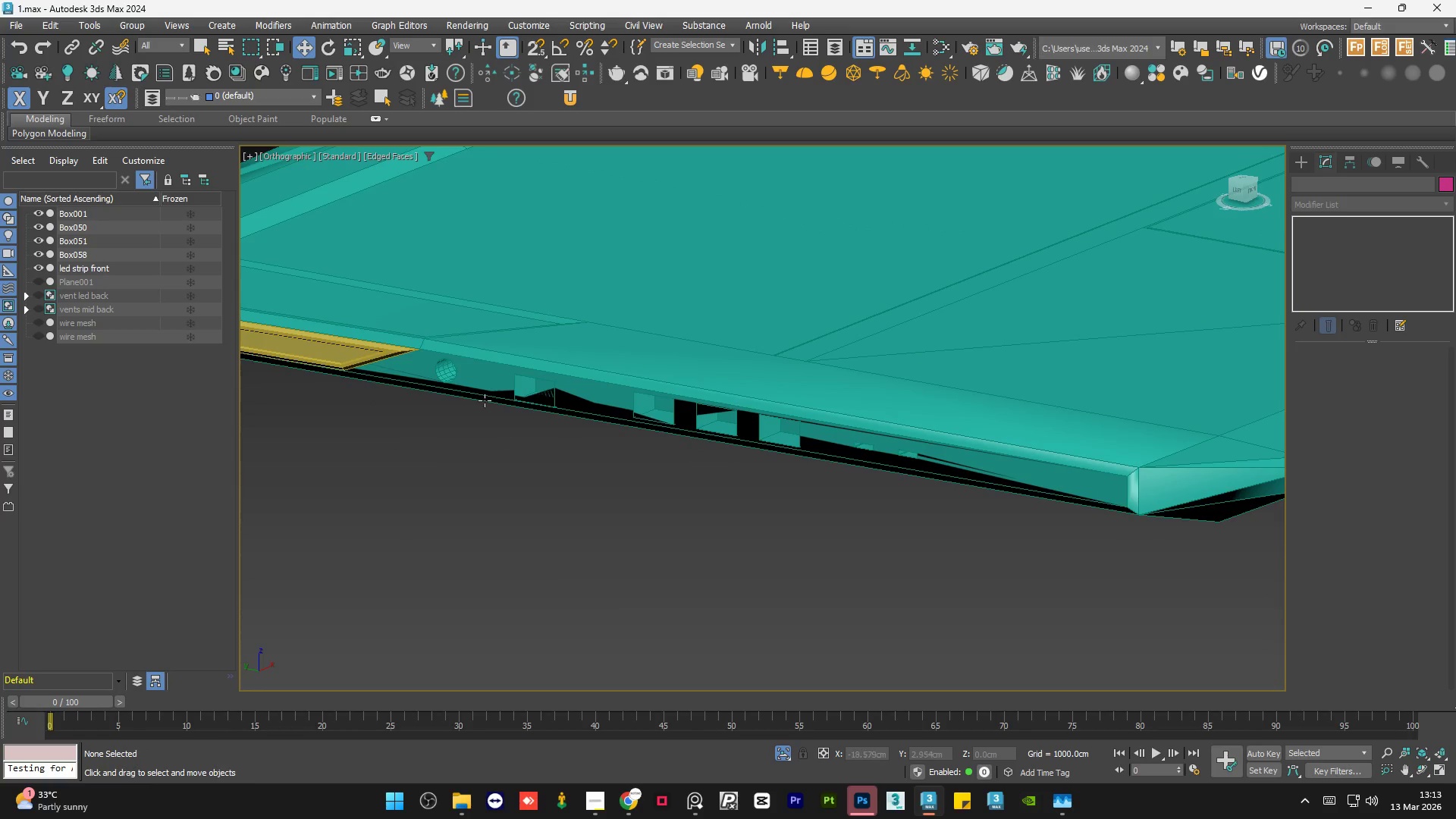 
scroll: coordinate [438, 371], scroll_direction: up, amount: 2.0
 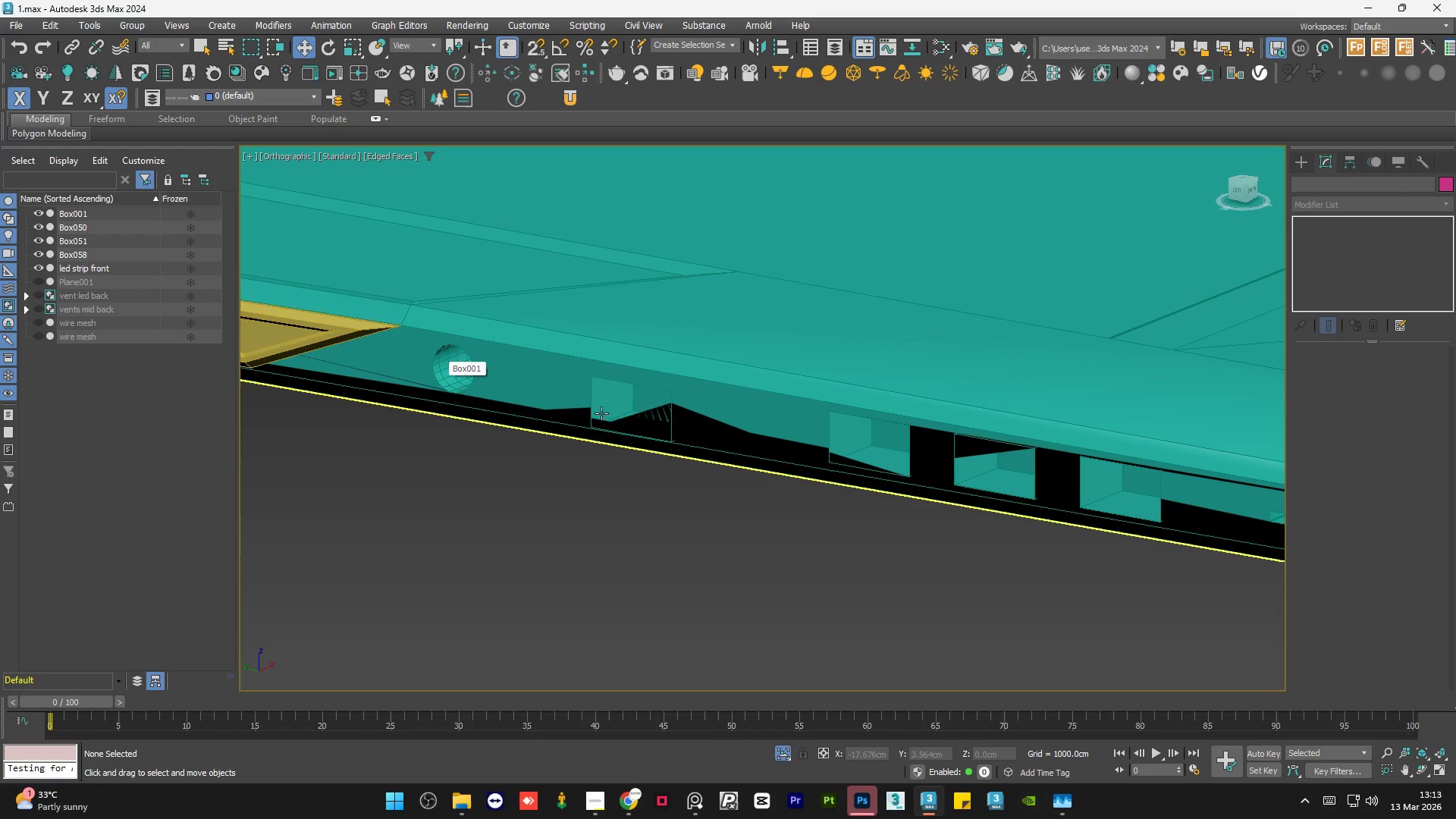 
left_click([651, 418])
 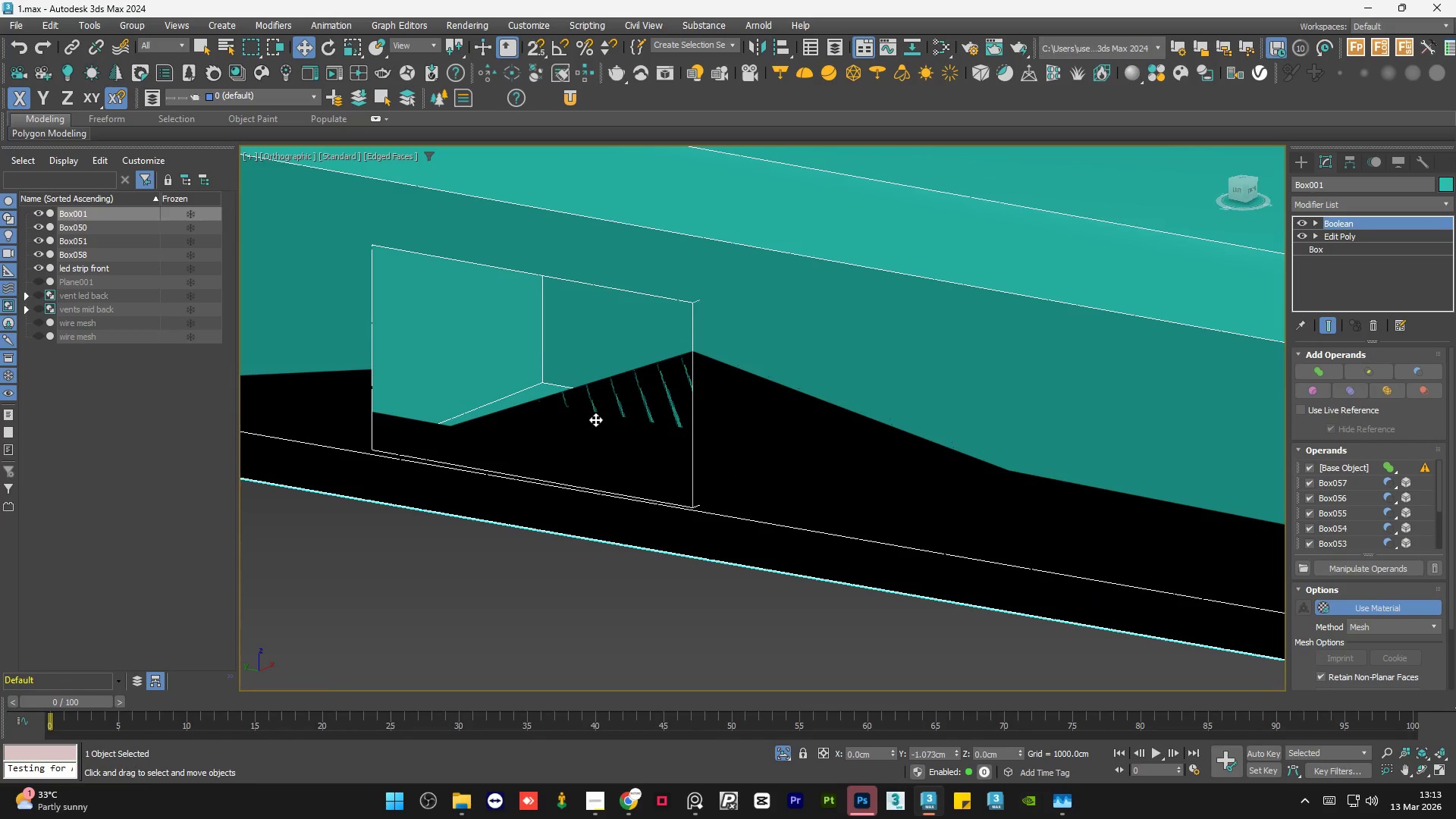 
scroll: coordinate [651, 419], scroll_direction: up, amount: 4.0
 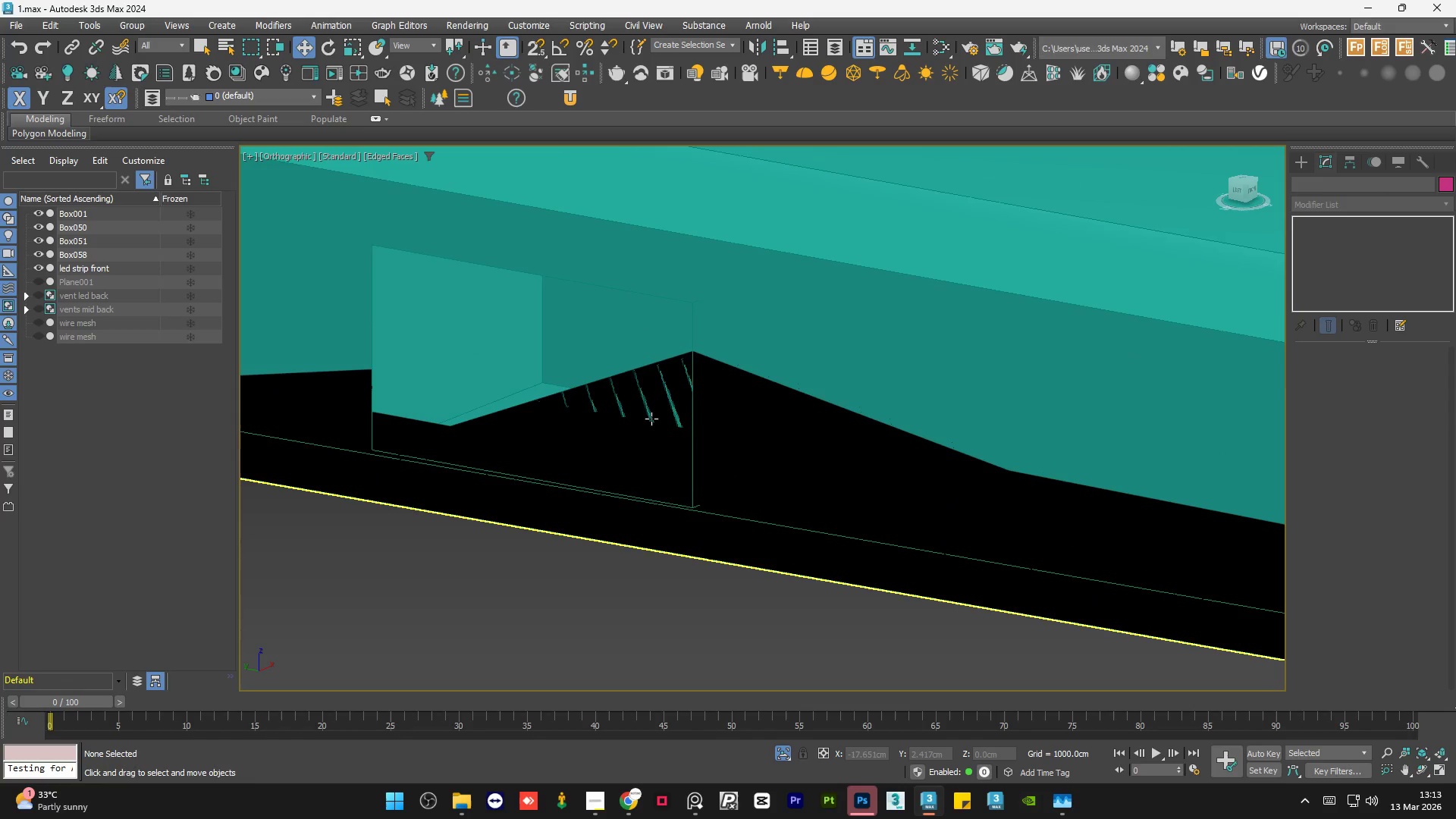 
hold_key(key=AltLeft, duration=0.59)
 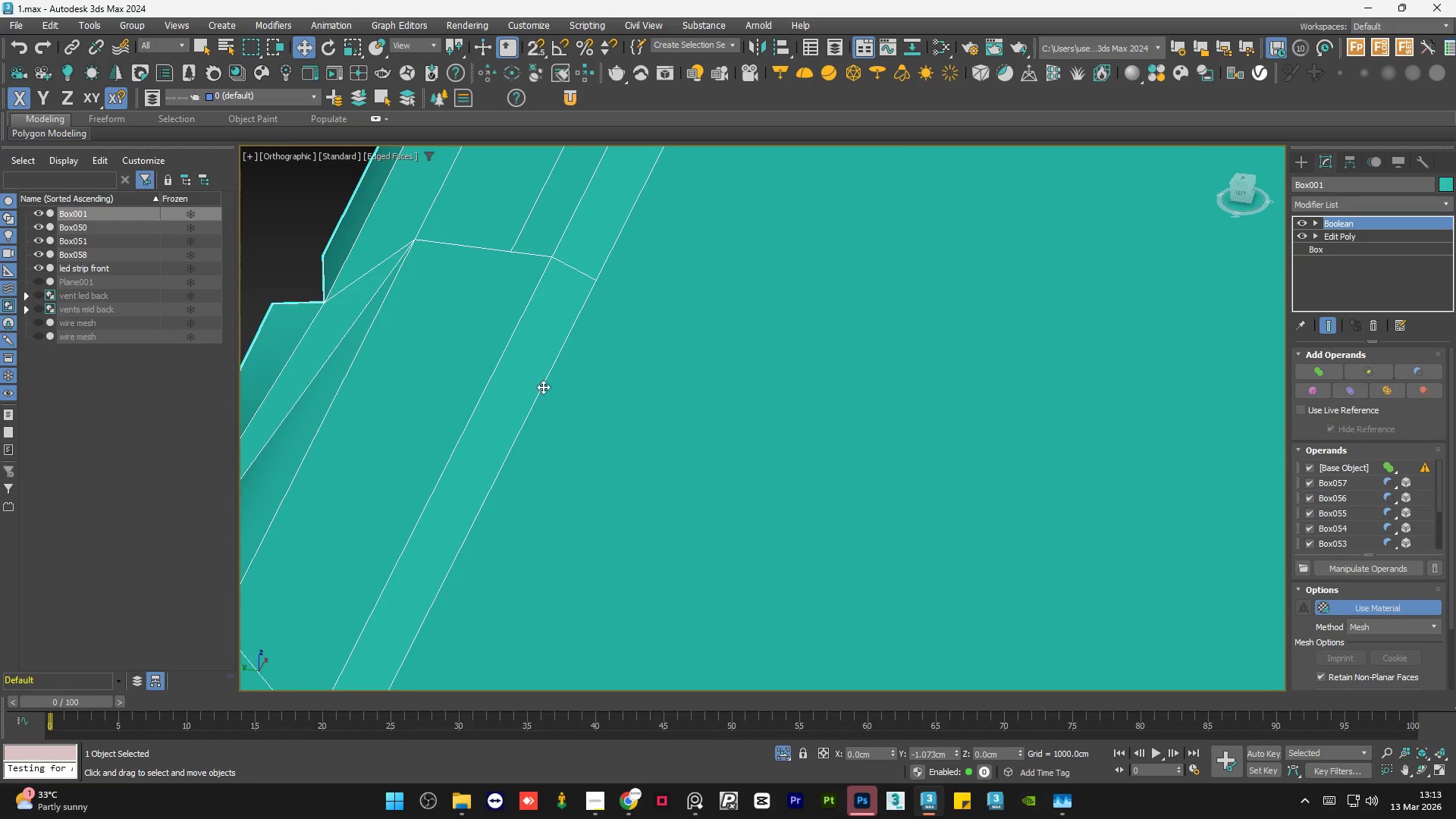 
scroll: coordinate [521, 427], scroll_direction: down, amount: 4.0
 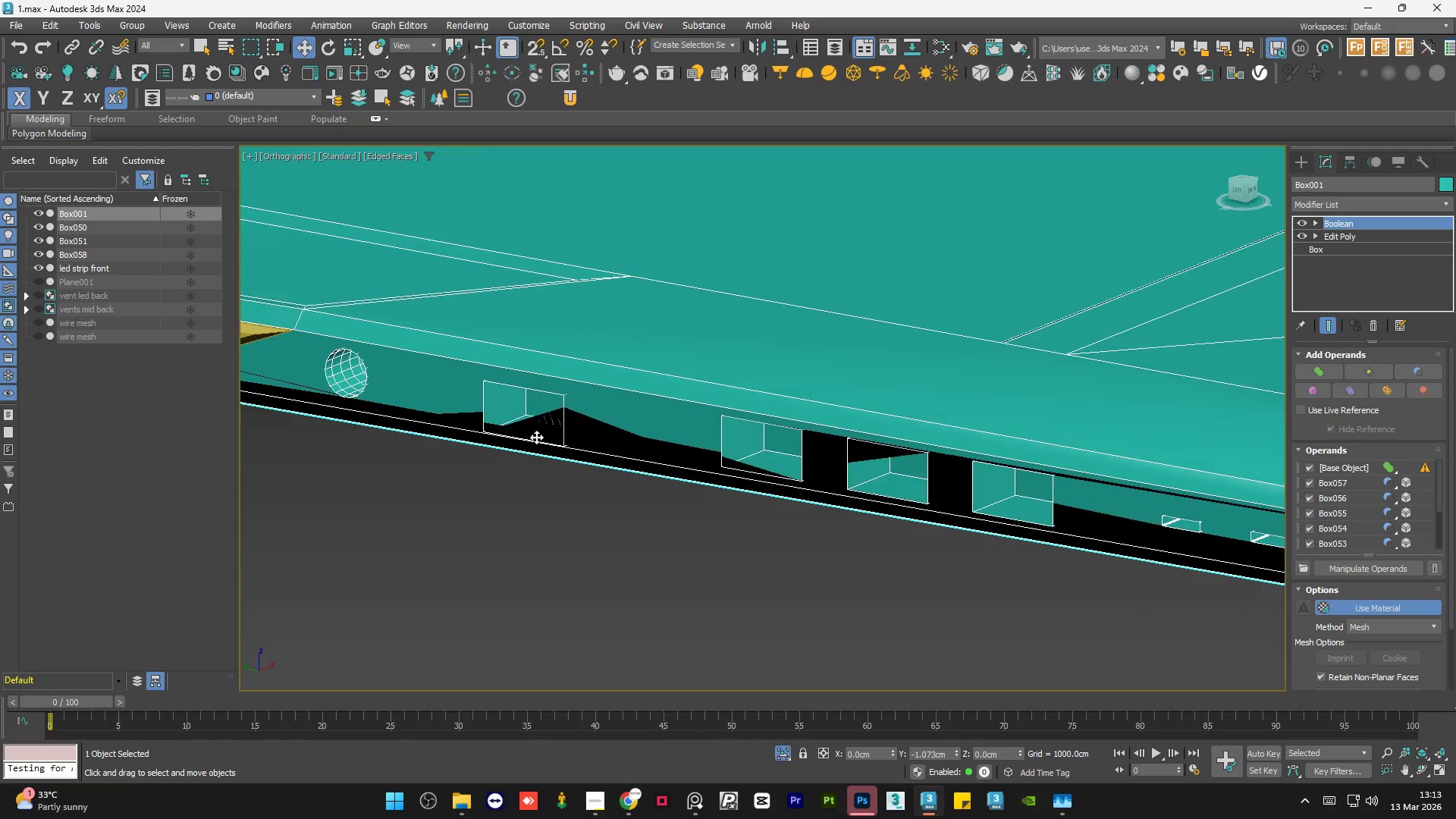 
hold_key(key=AltLeft, duration=0.64)
 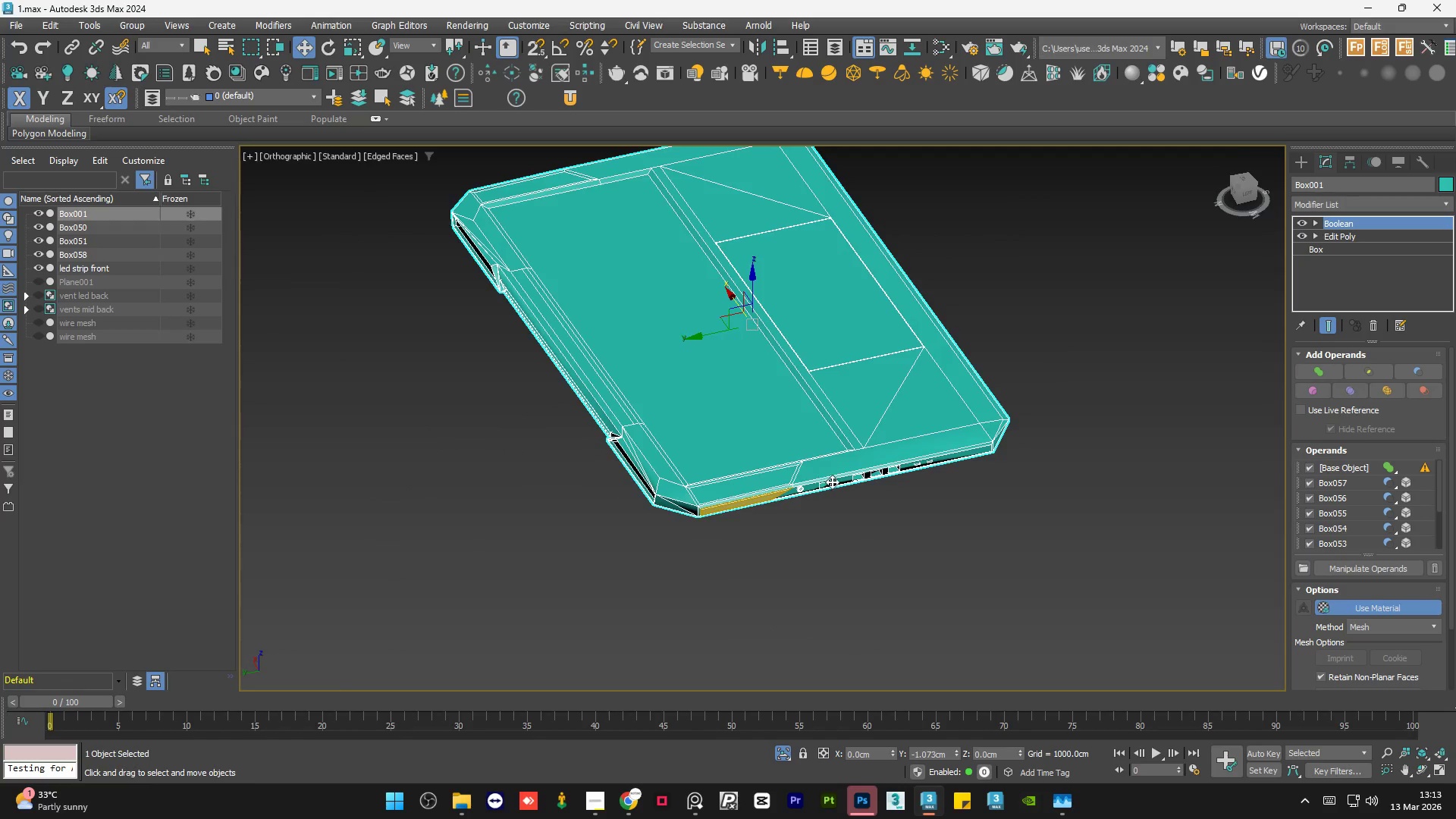 
scroll: coordinate [539, 383], scroll_direction: down, amount: 6.0
 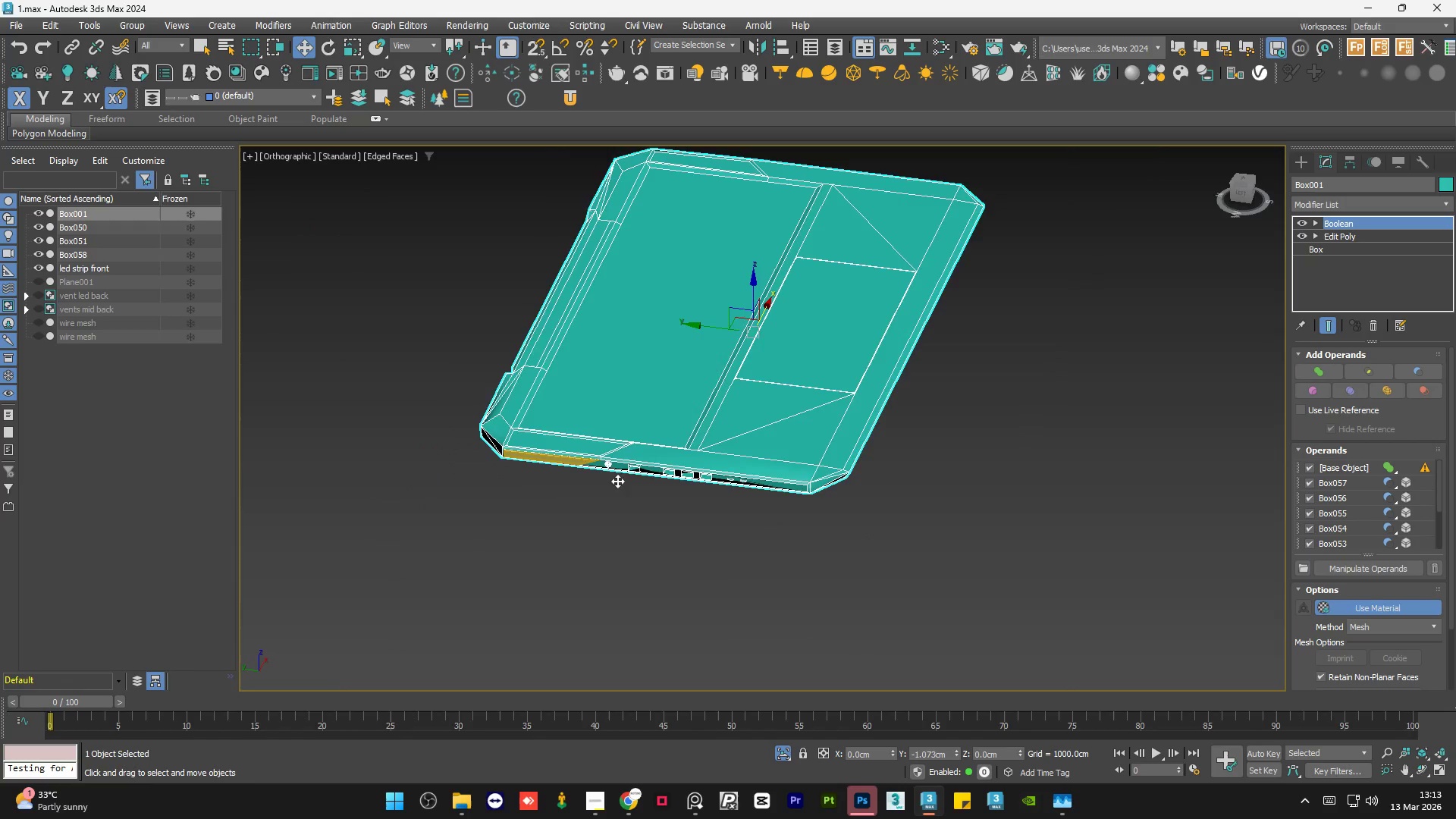 
scroll: coordinate [814, 462], scroll_direction: up, amount: 9.0
 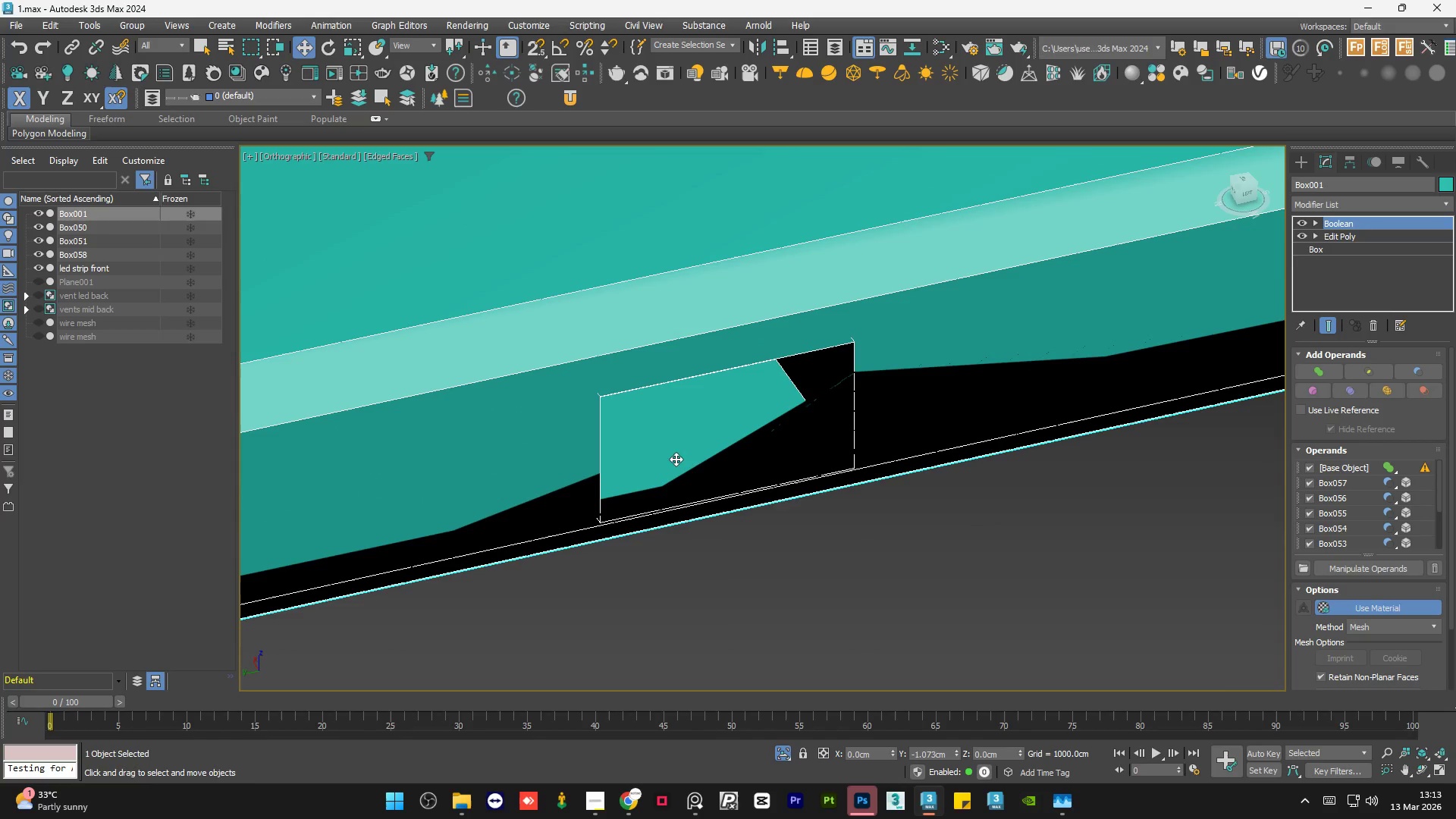 
scroll: coordinate [631, 500], scroll_direction: down, amount: 6.0
 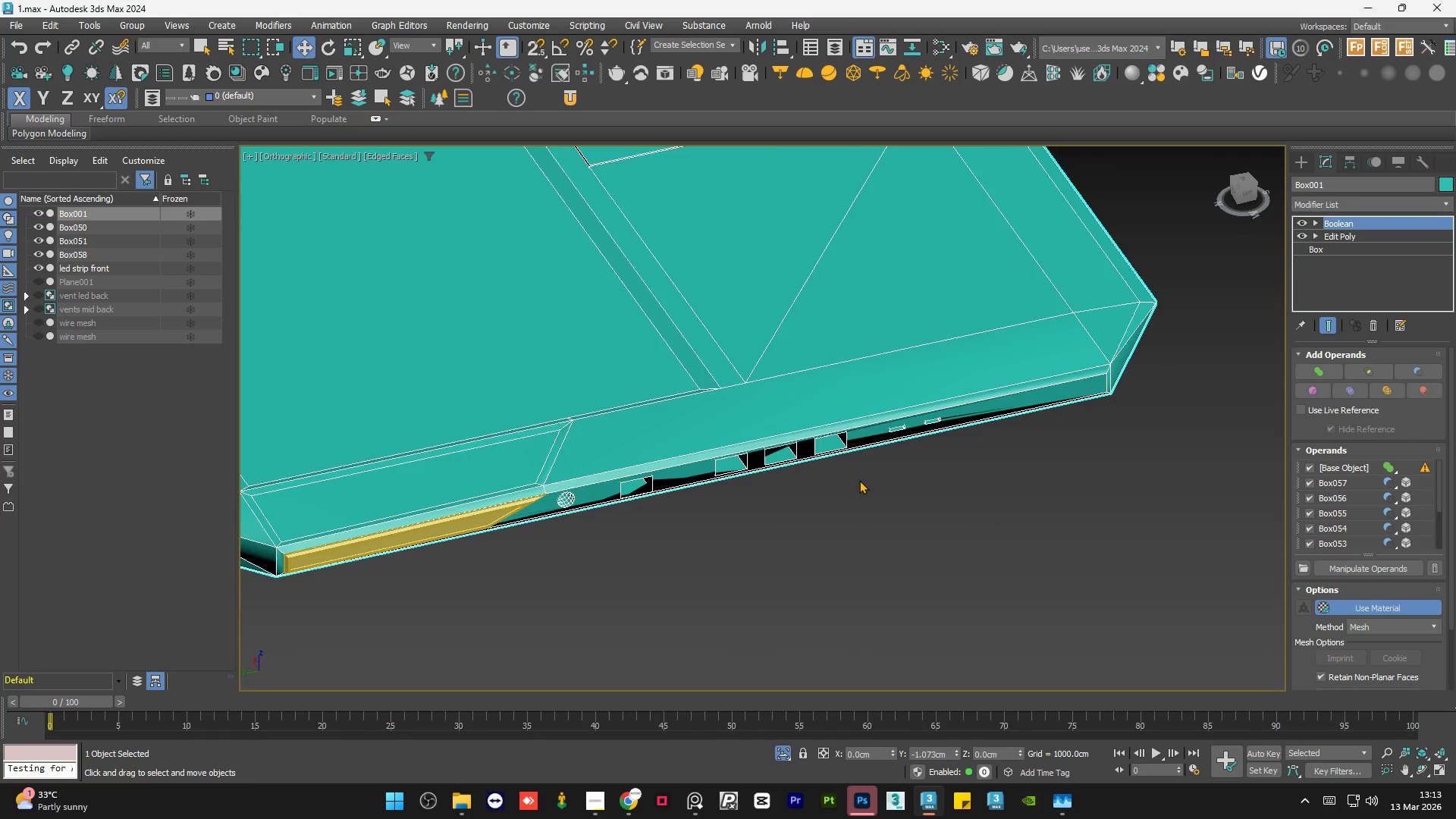 
hold_key(key=AltLeft, duration=0.58)
 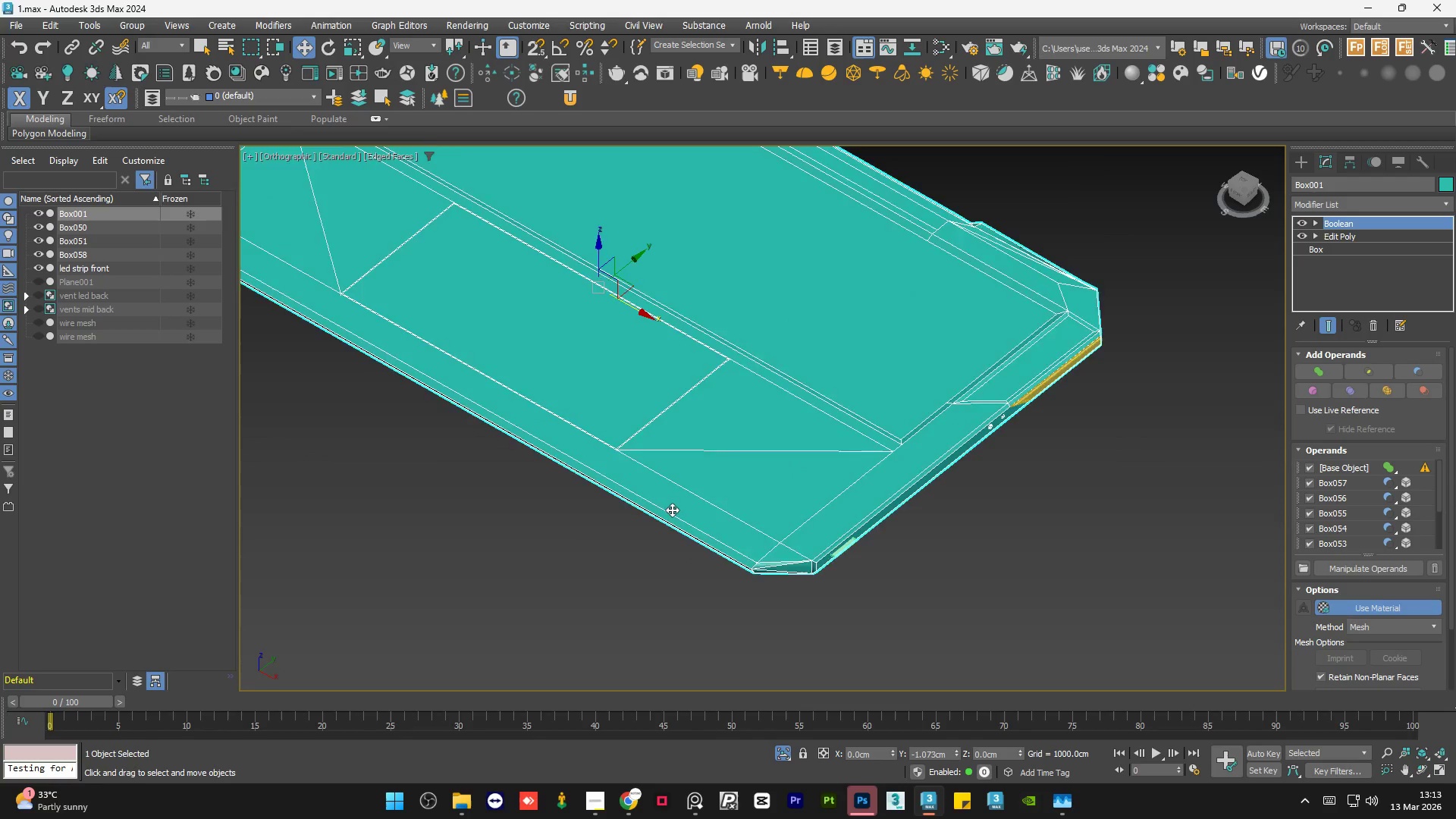 
scroll: coordinate [868, 501], scroll_direction: down, amount: 2.0
 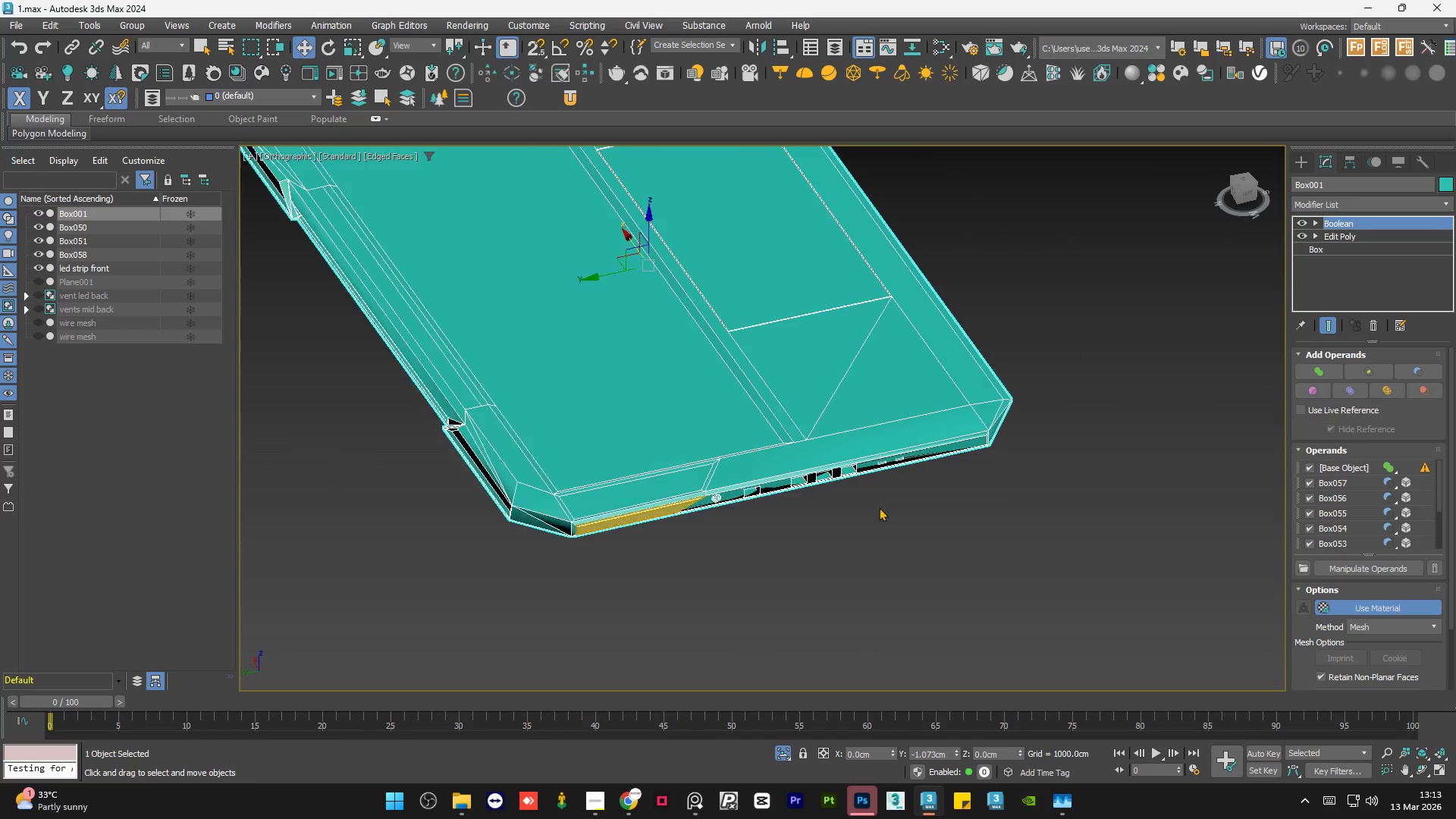 
hold_key(key=AltLeft, duration=0.62)
 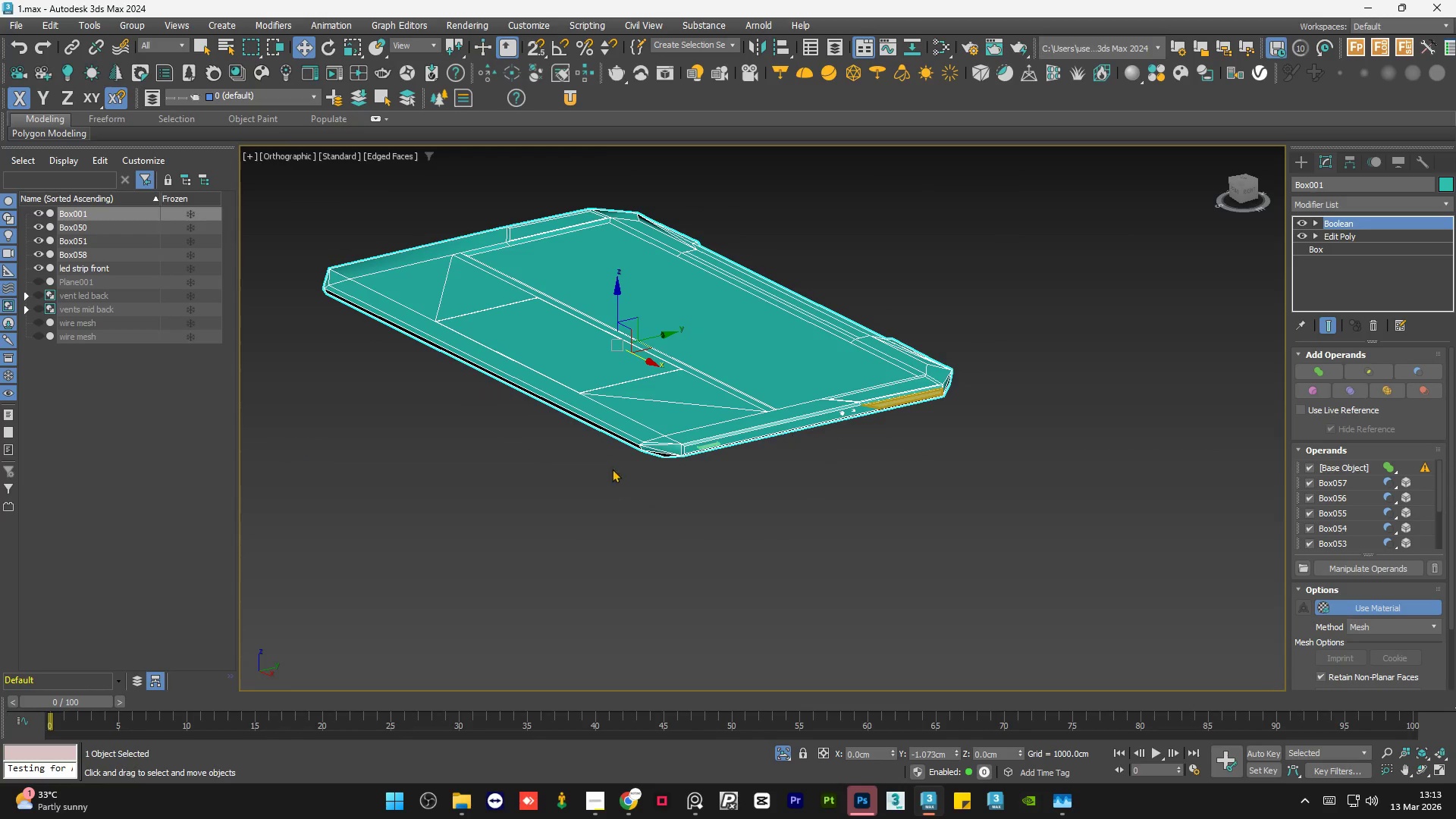 
scroll: coordinate [676, 507], scroll_direction: down, amount: 1.0
 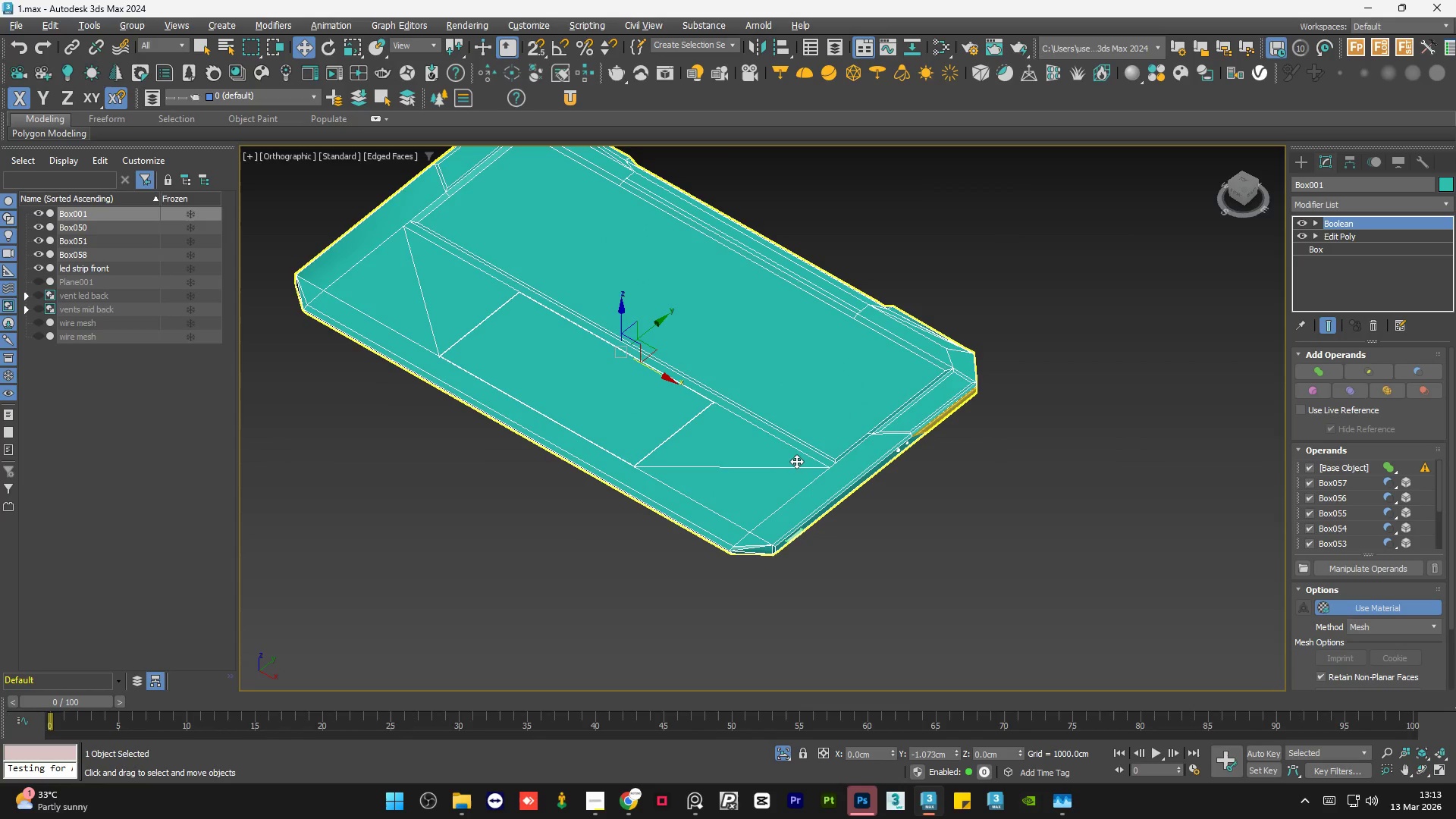 
scroll: coordinate [639, 448], scroll_direction: up, amount: 3.0
 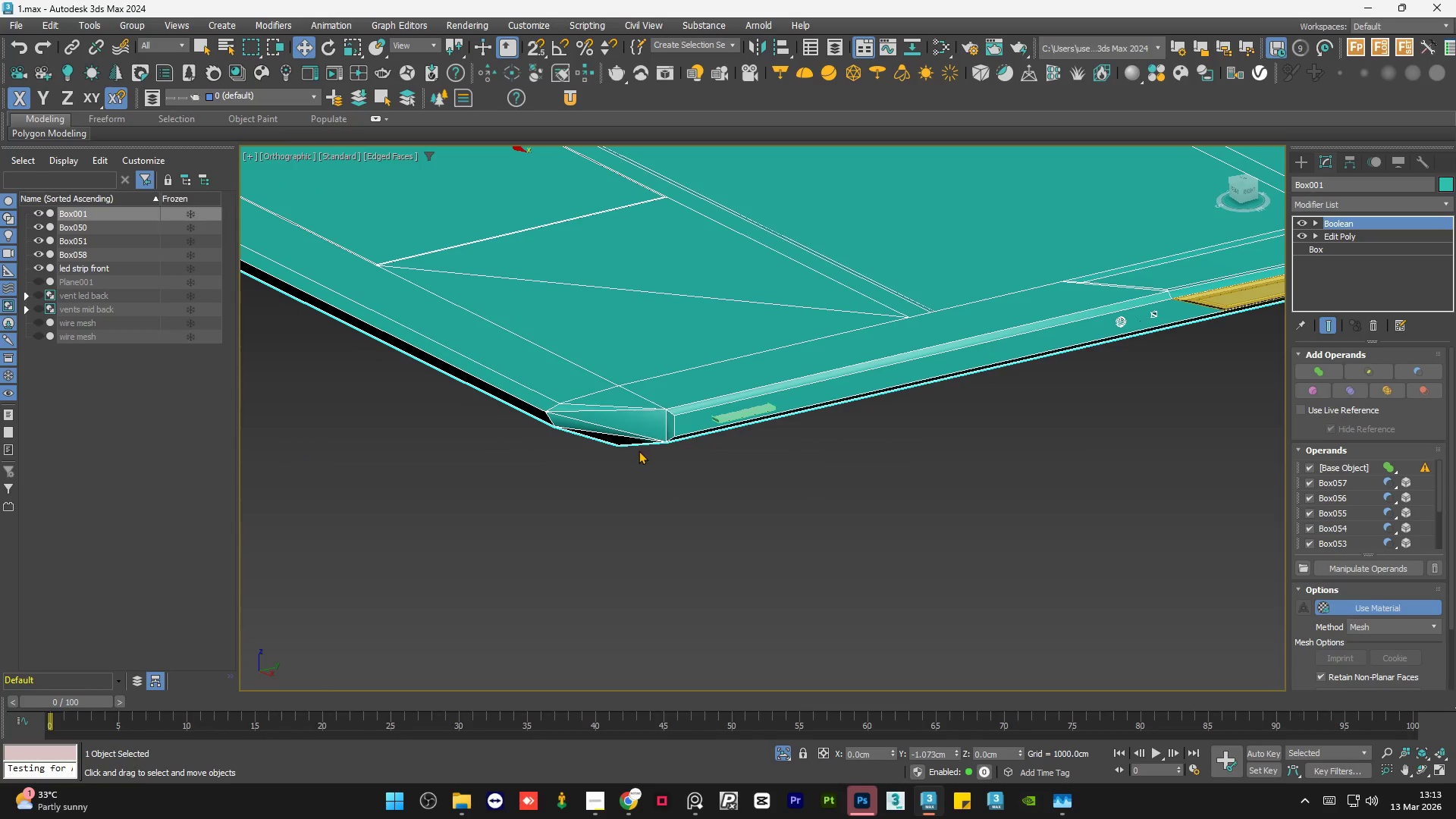 
key(Control+Z)
 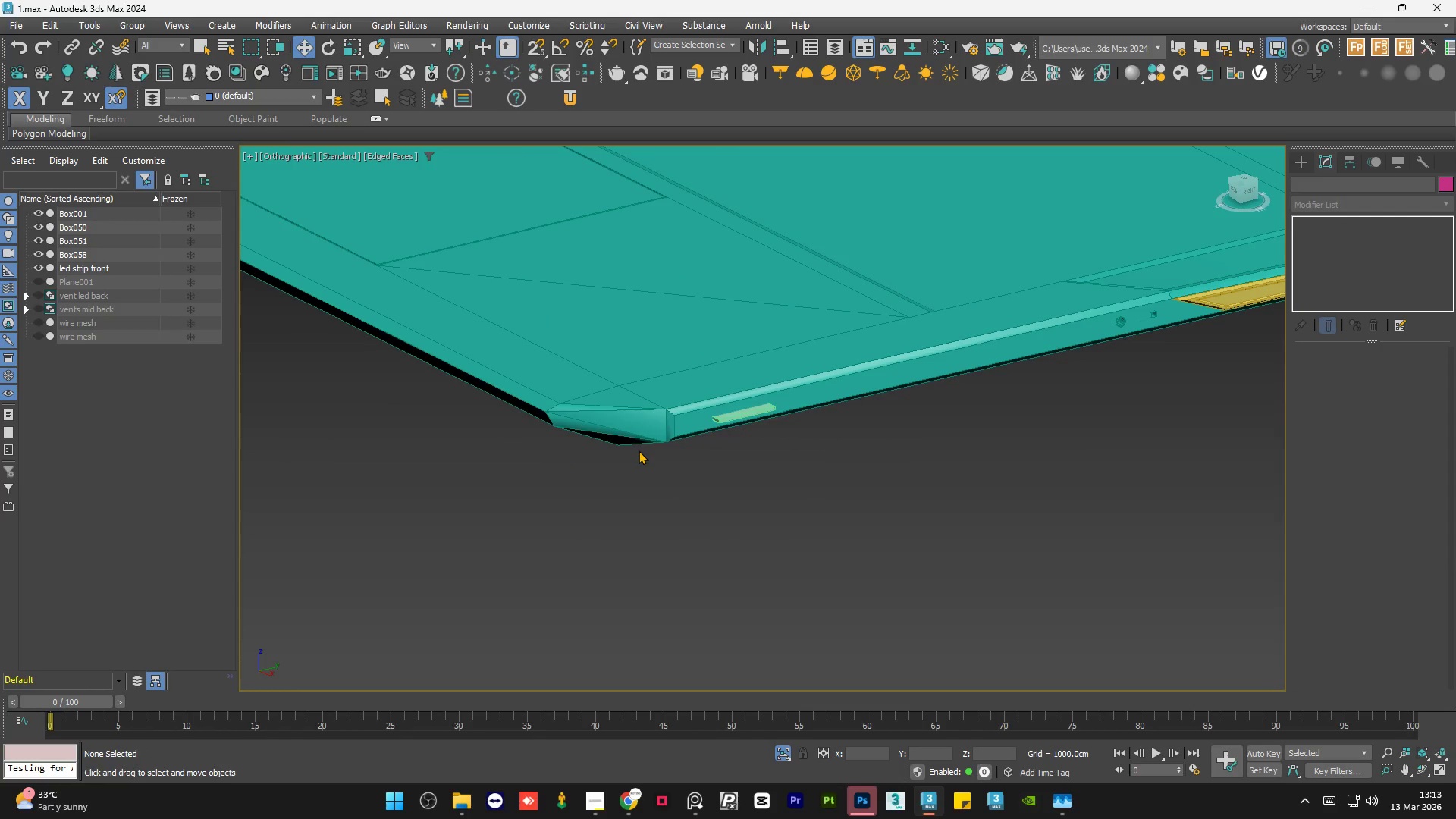 
key(Control+Z)
 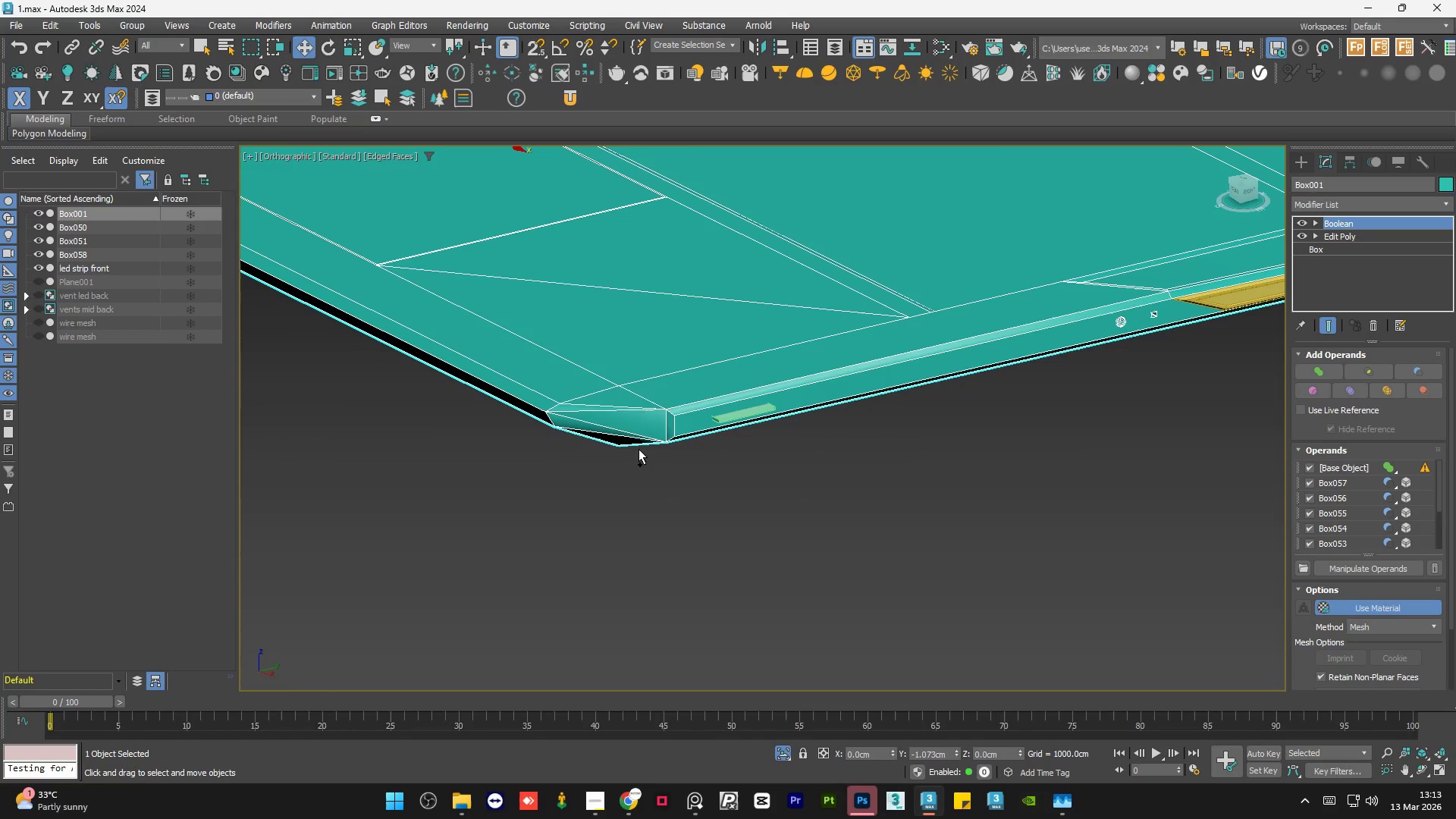 
key(Control+Z)
 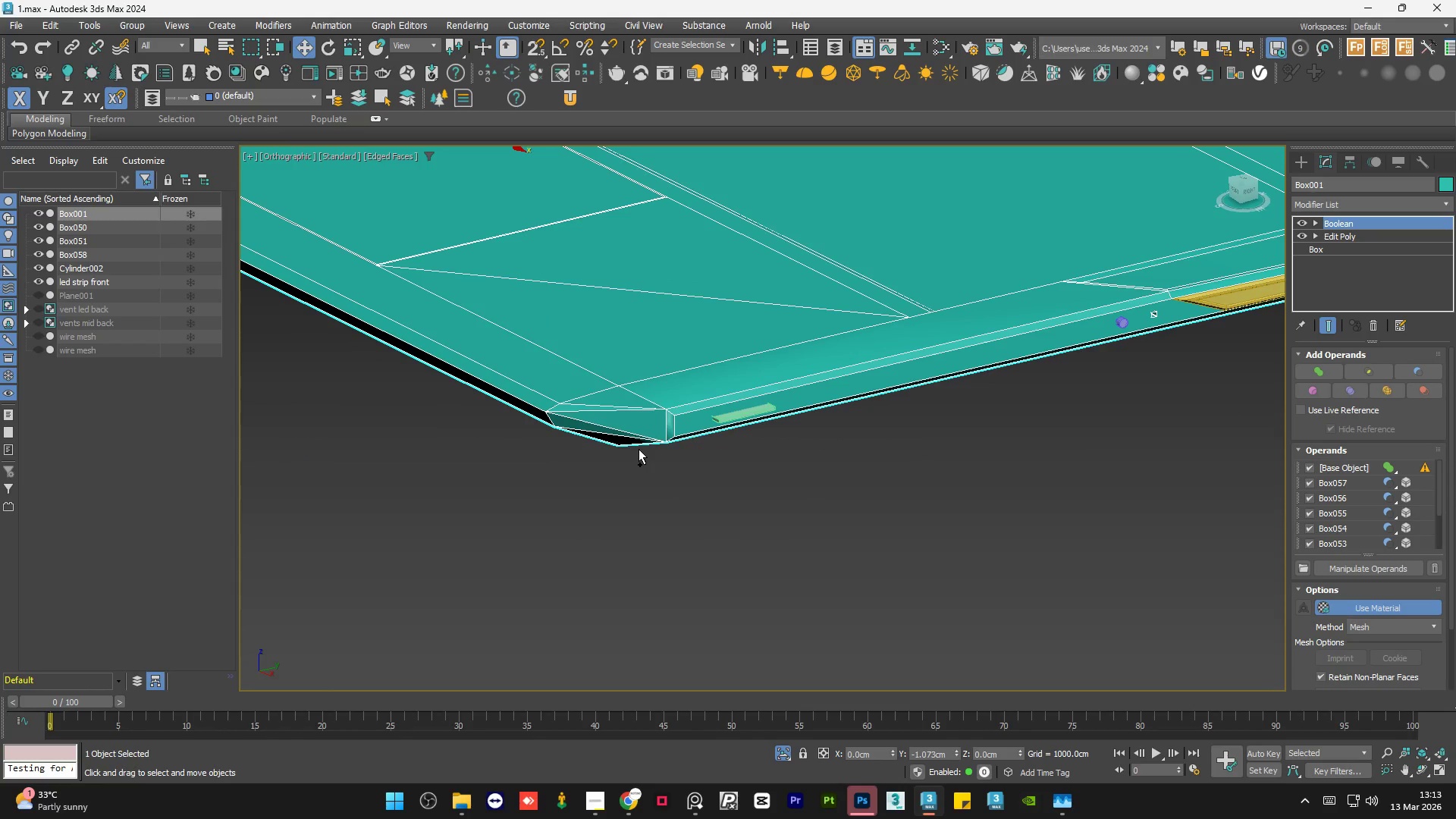 
key(Control+Z)
 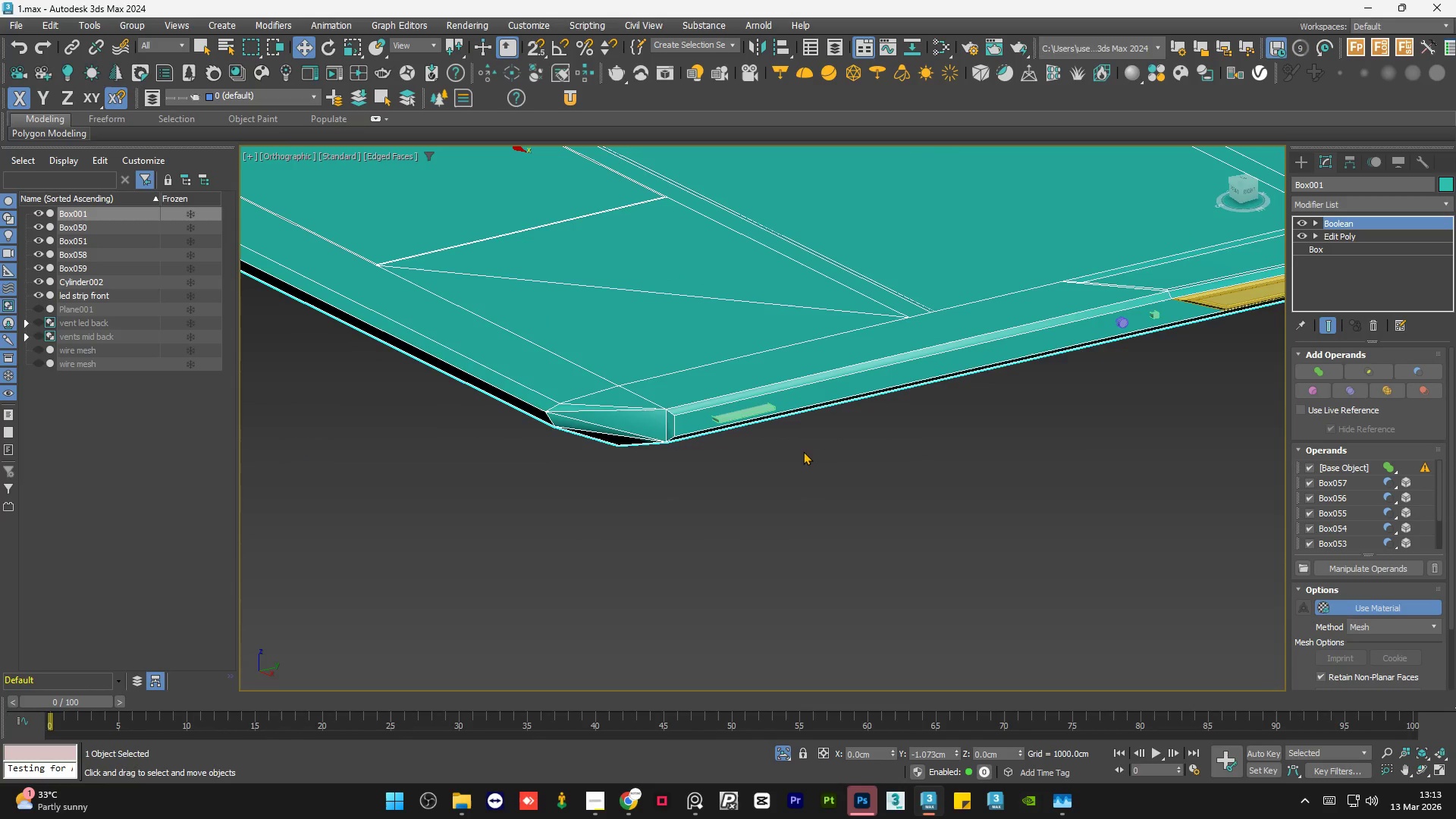 
hold_key(key=AltLeft, duration=0.97)
 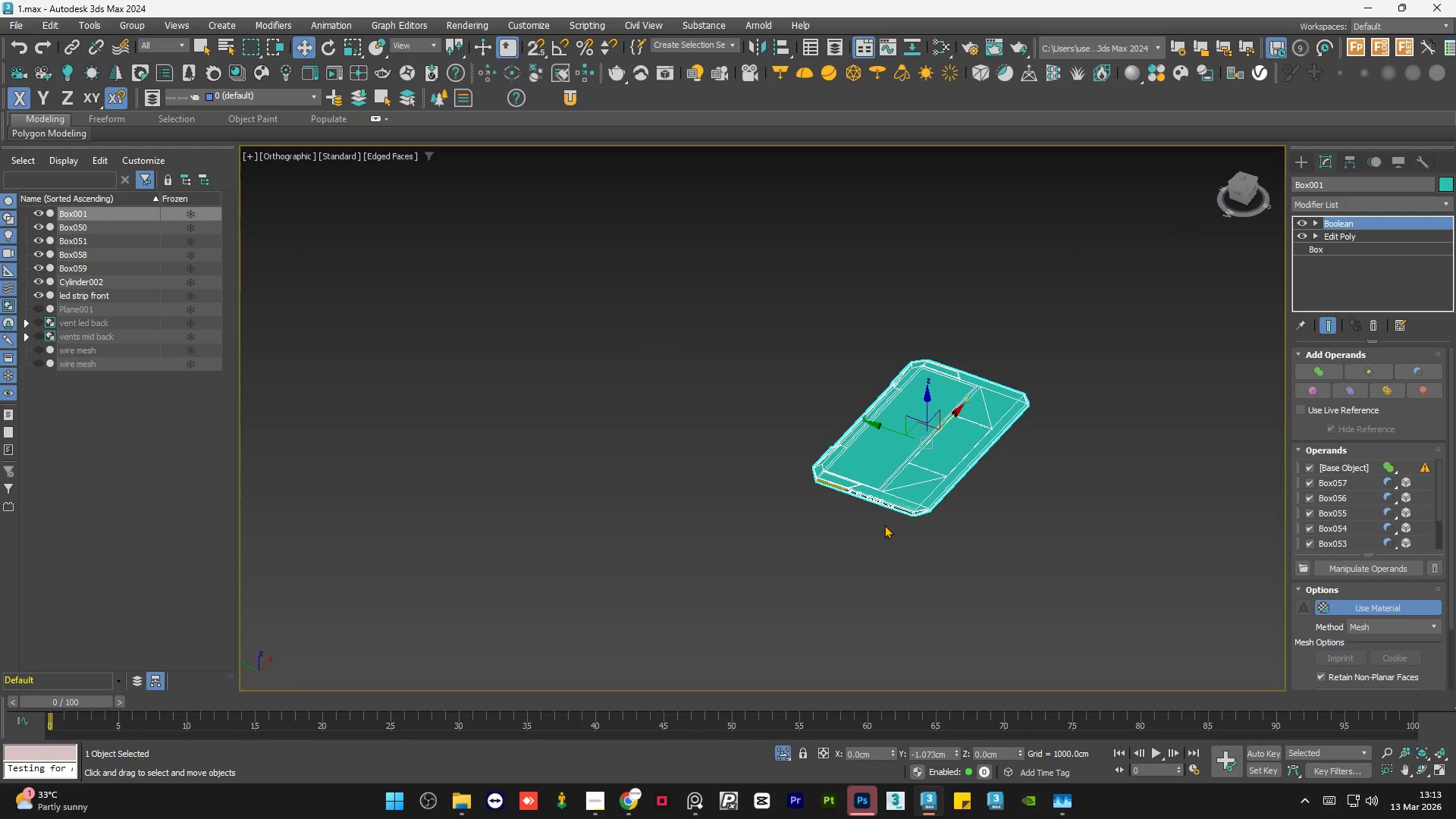 
scroll: coordinate [1007, 492], scroll_direction: down, amount: 6.0
 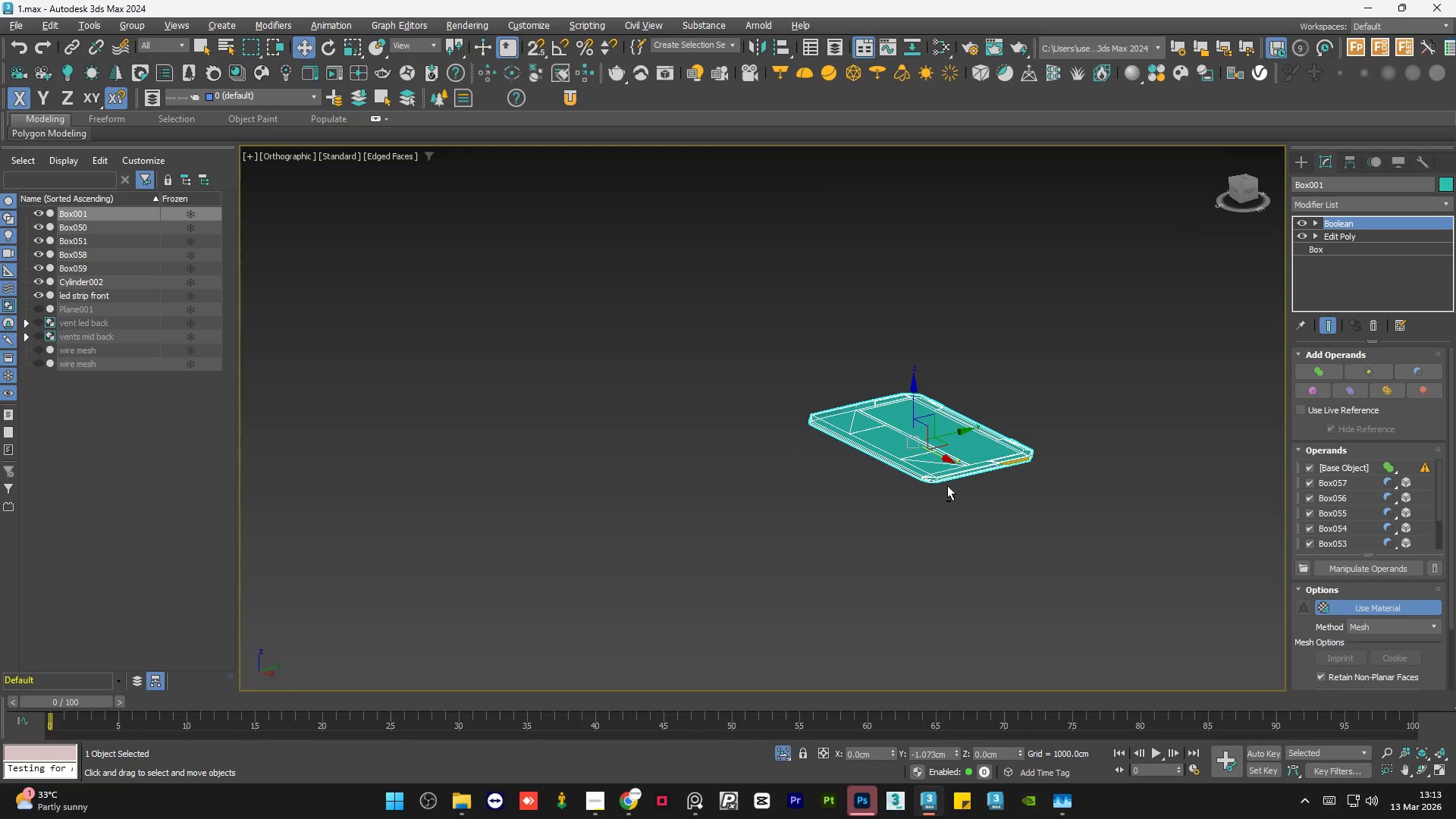 
left_click([884, 527])
 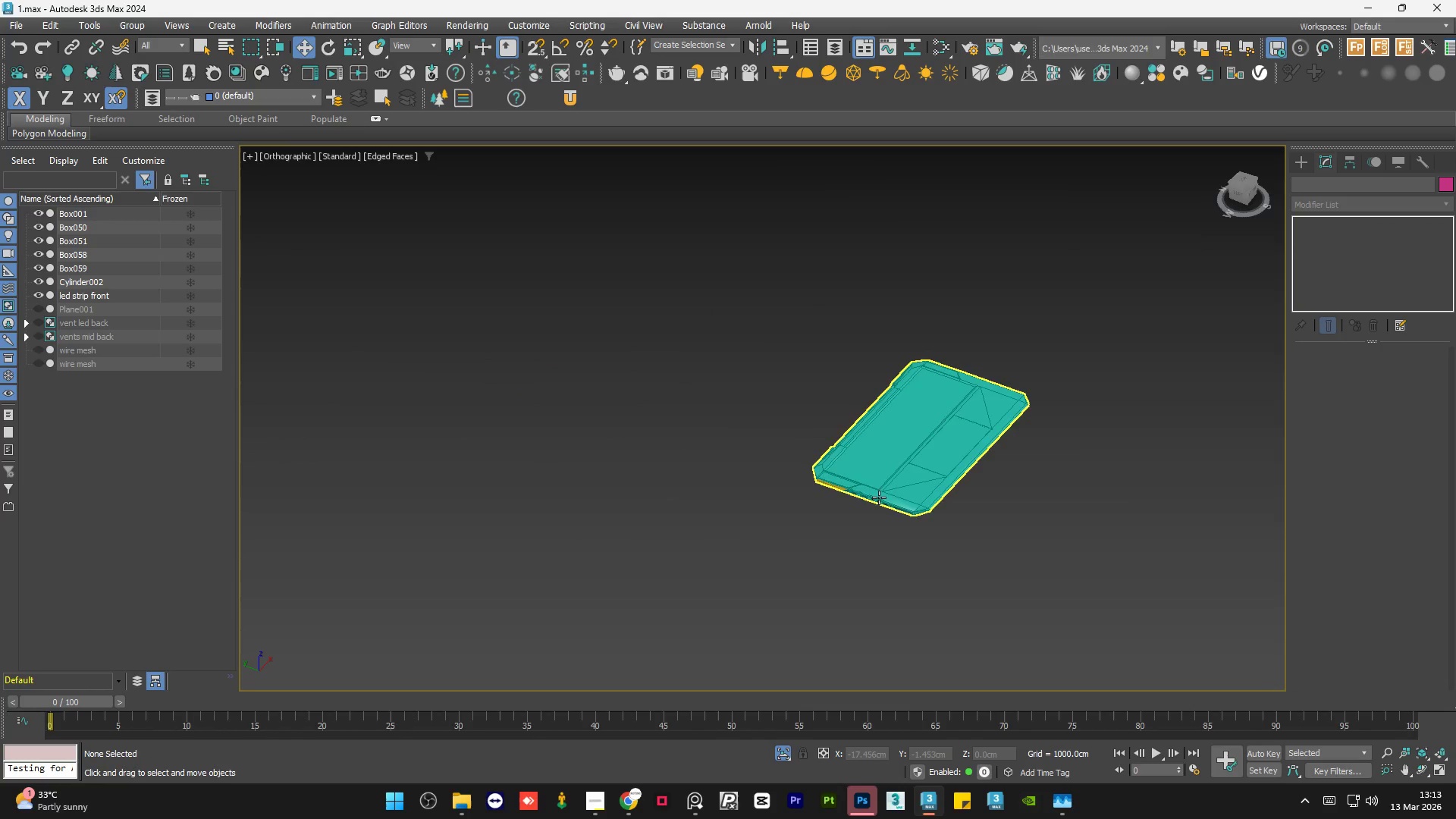 
scroll: coordinate [797, 541], scroll_direction: up, amount: 9.0
 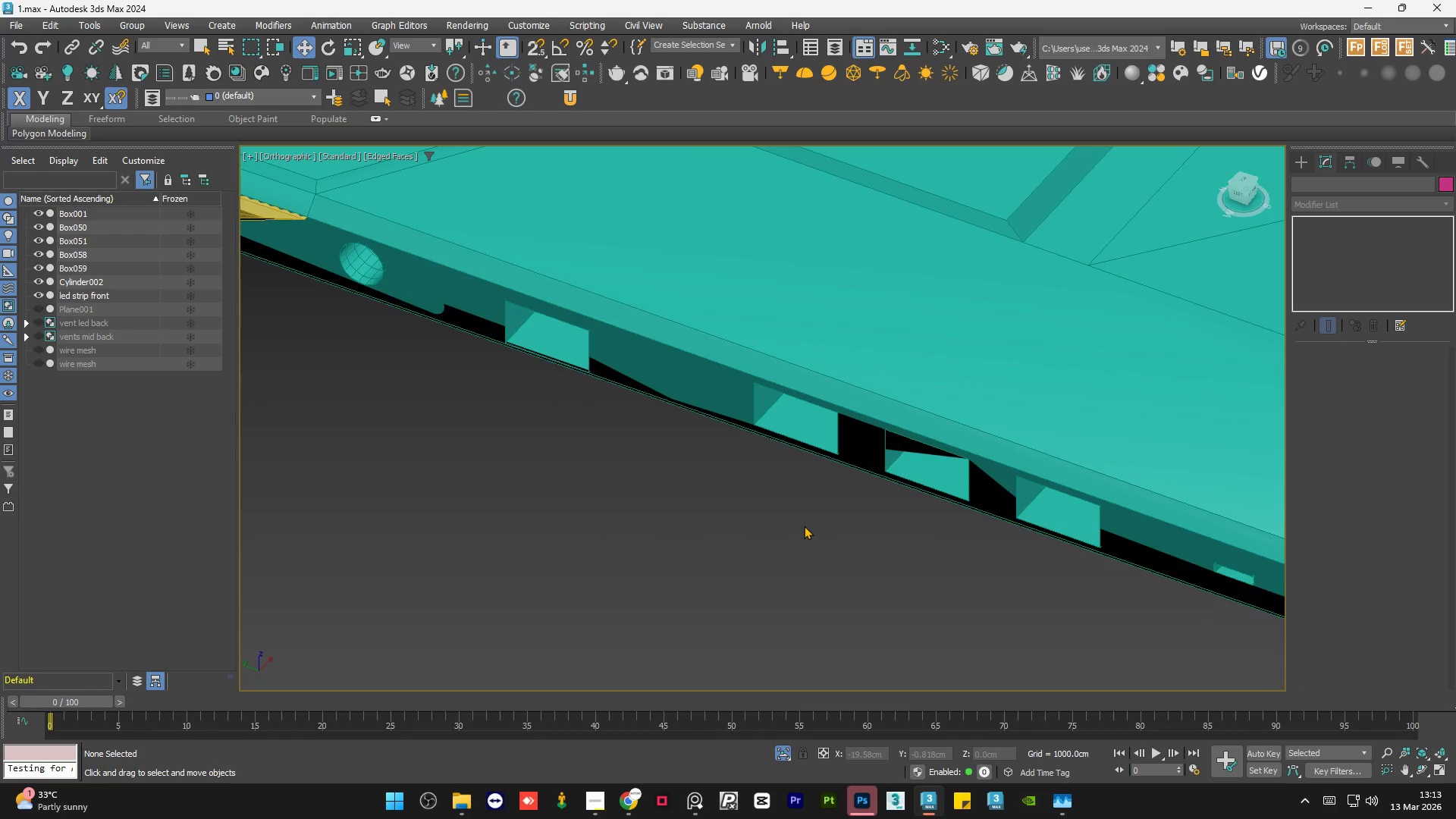 
scroll: coordinate [699, 525], scroll_direction: down, amount: 6.0
 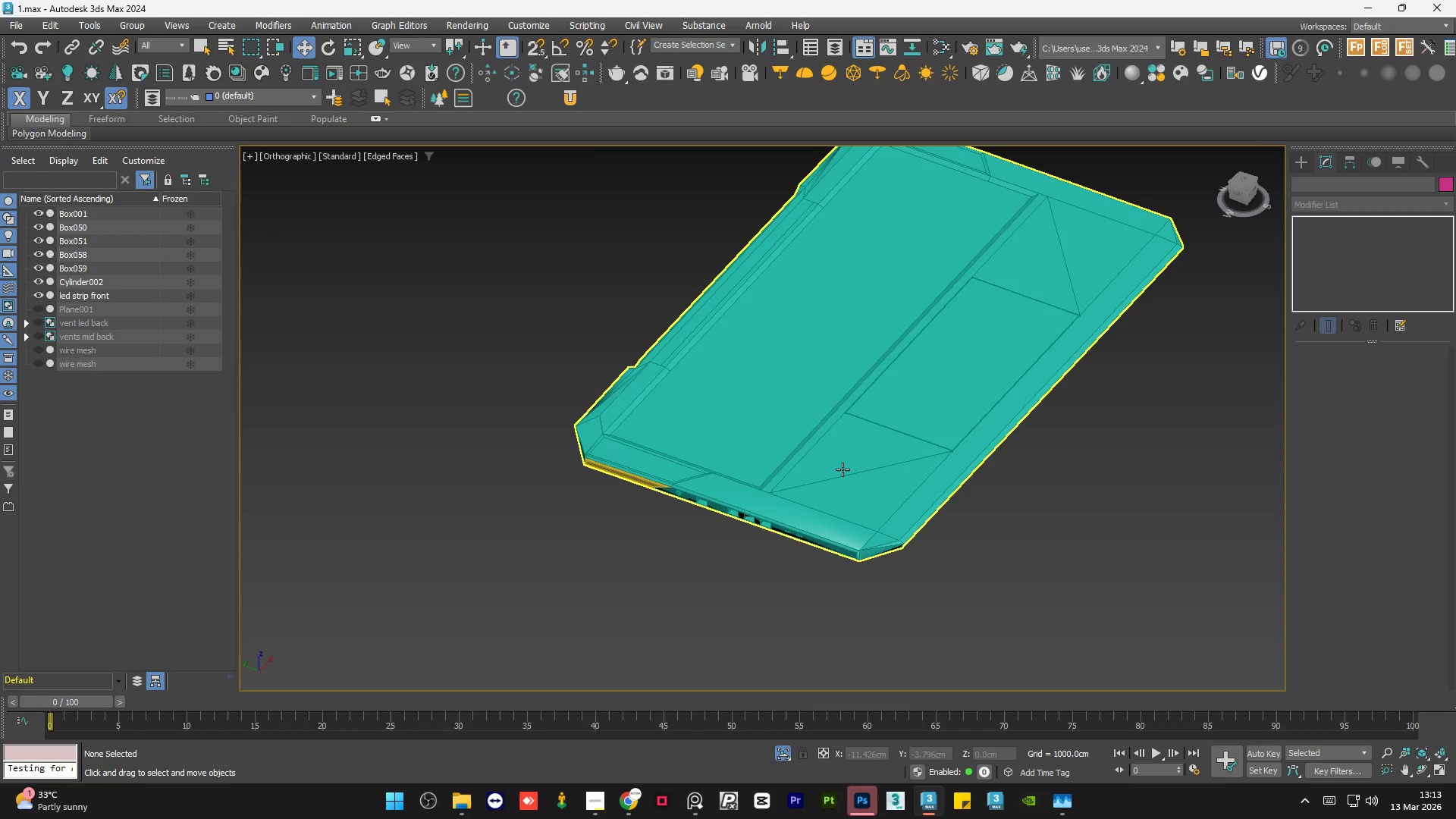 
left_click([843, 469])
 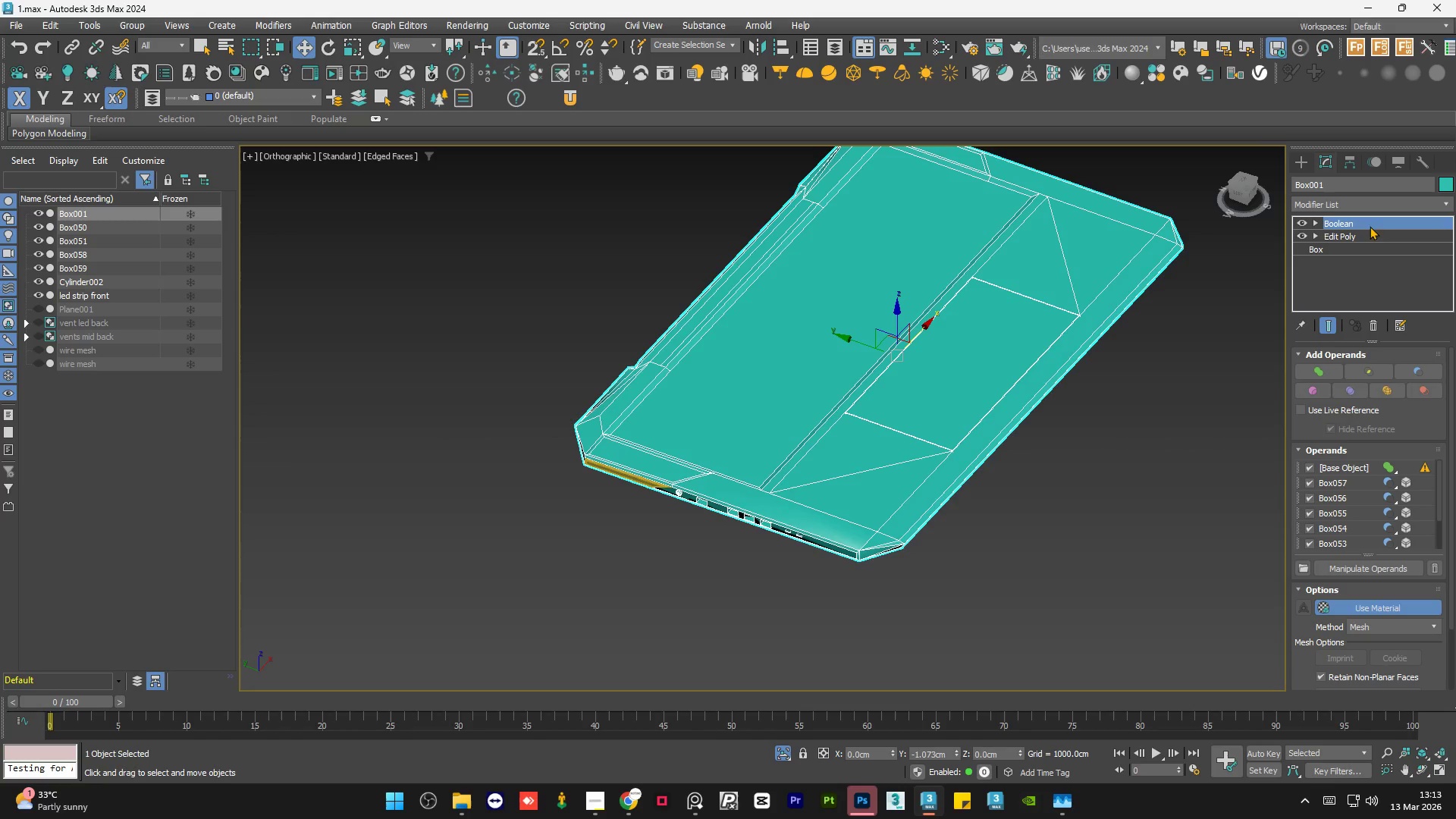 
right_click([1374, 224])
 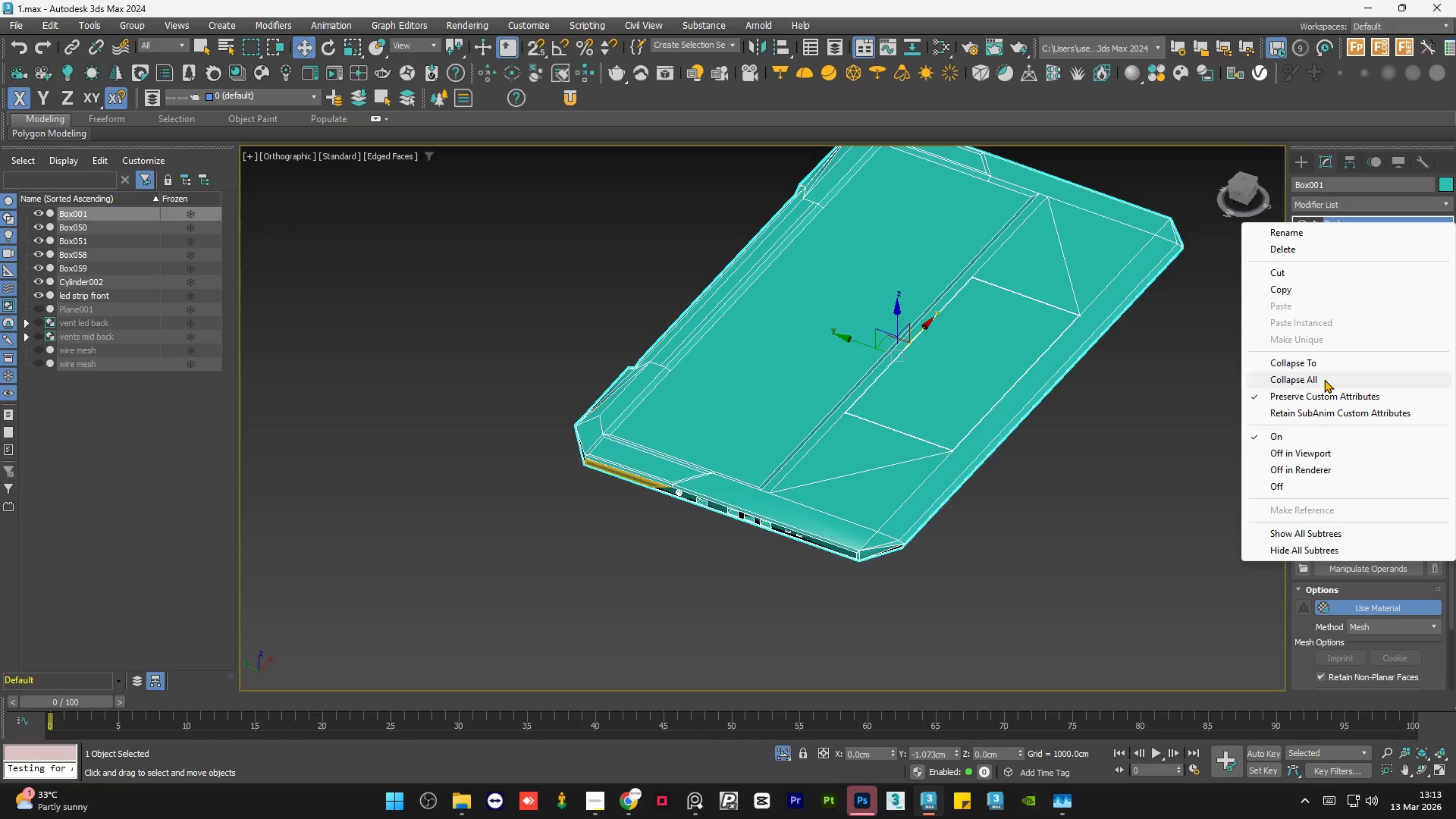 
wait(5.47)
 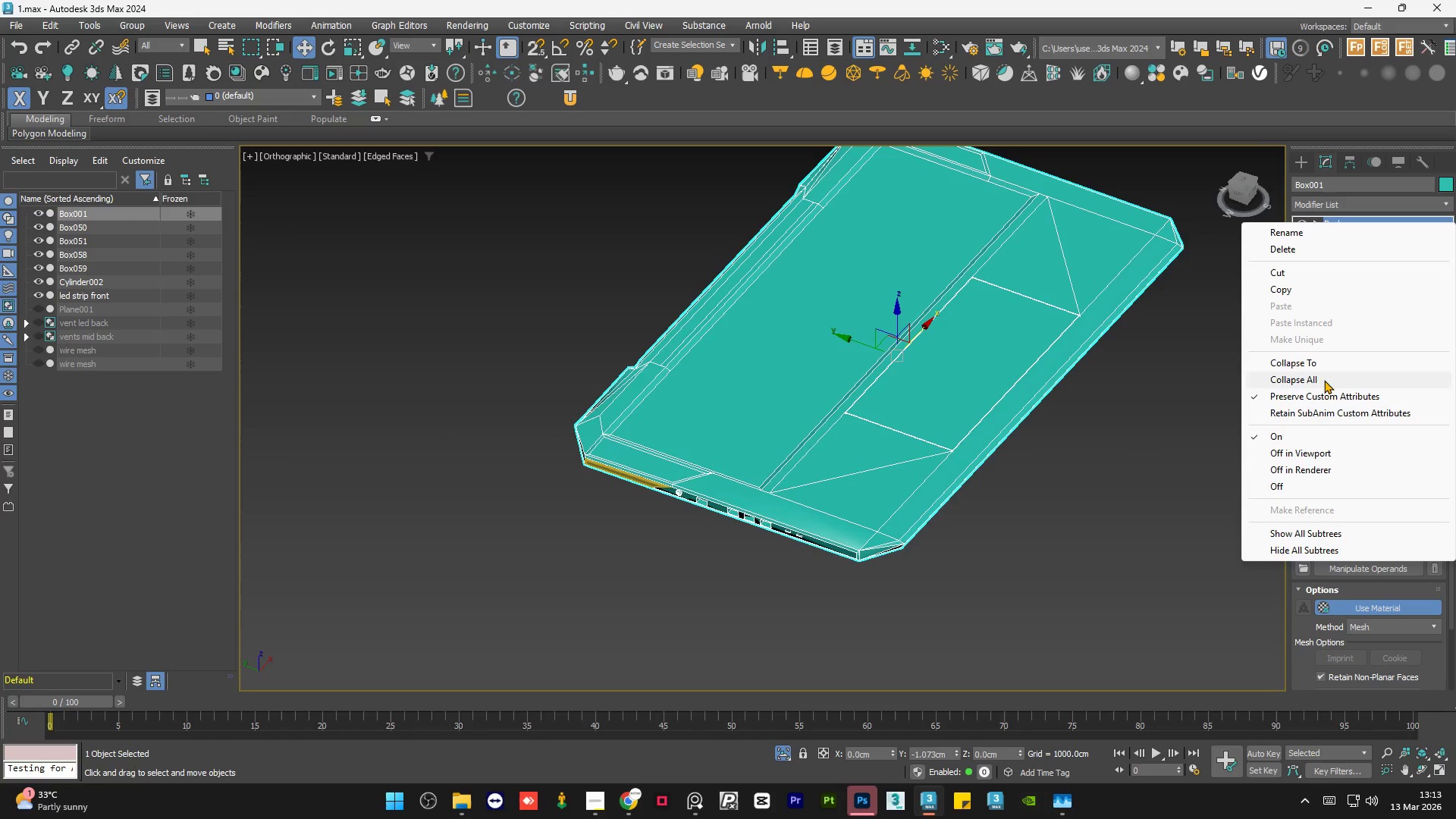 
double_click([1072, 519])
 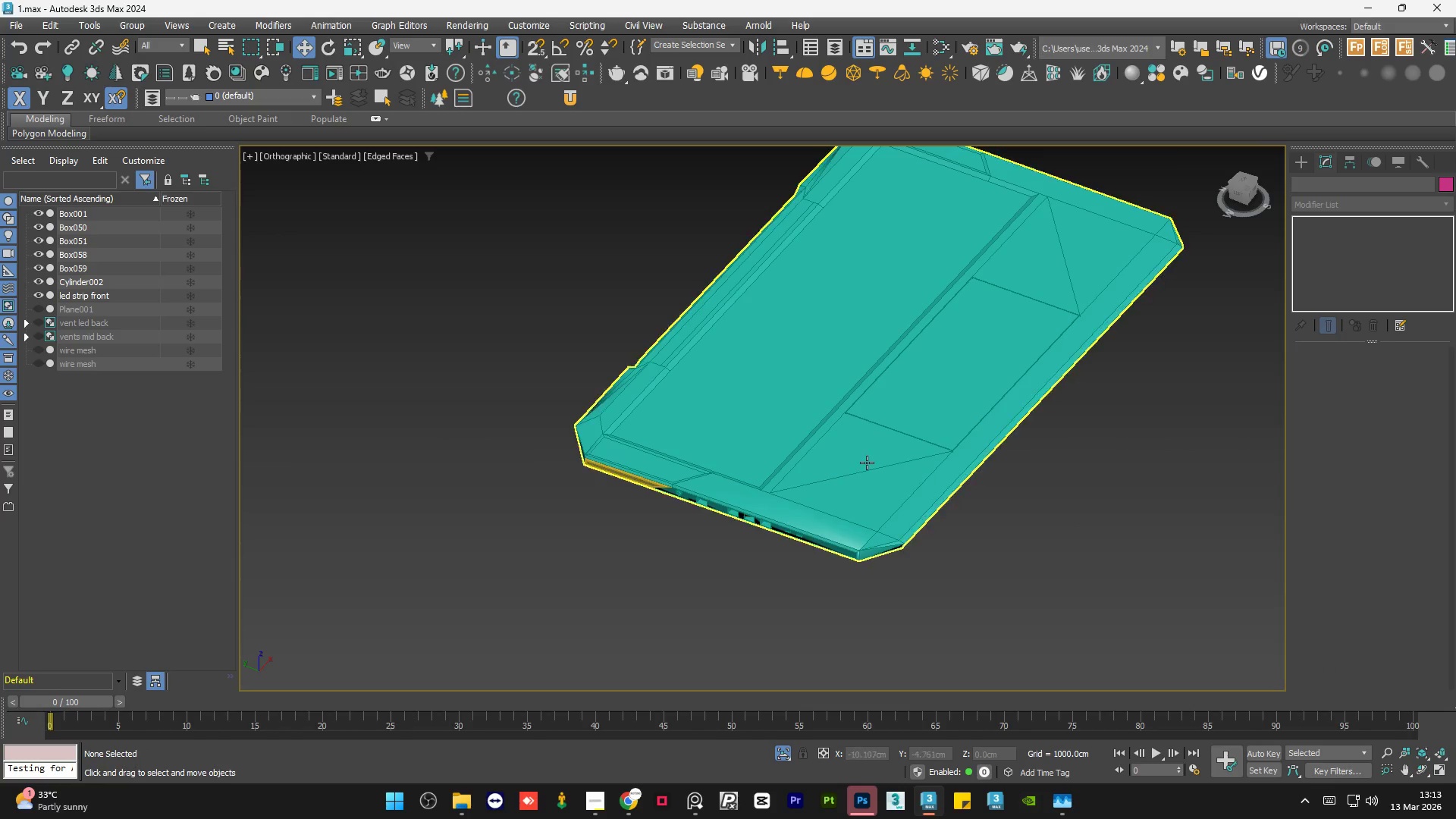 
left_click([866, 462])
 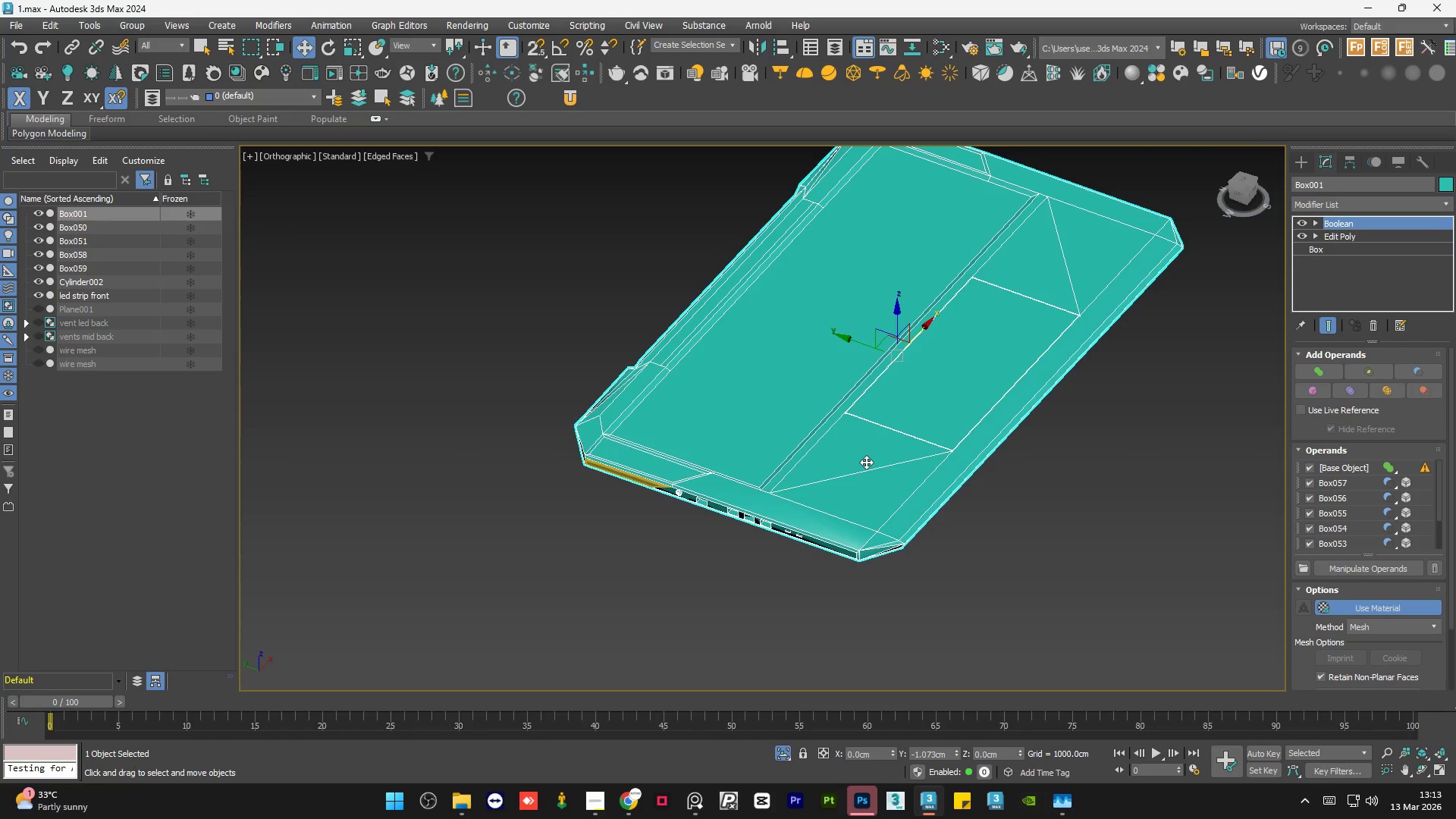 
key(Control+V)
 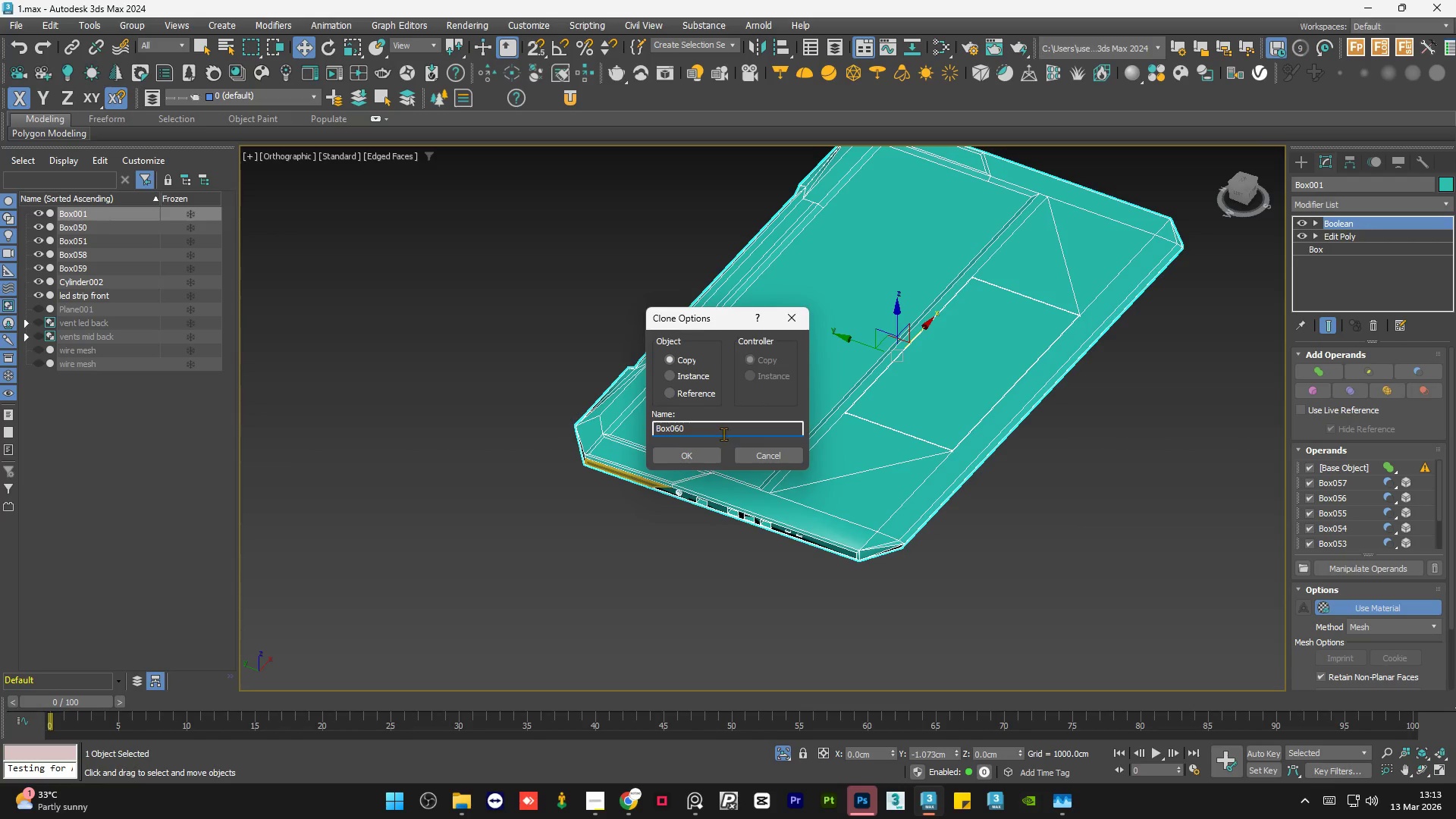 
left_click([726, 433])
 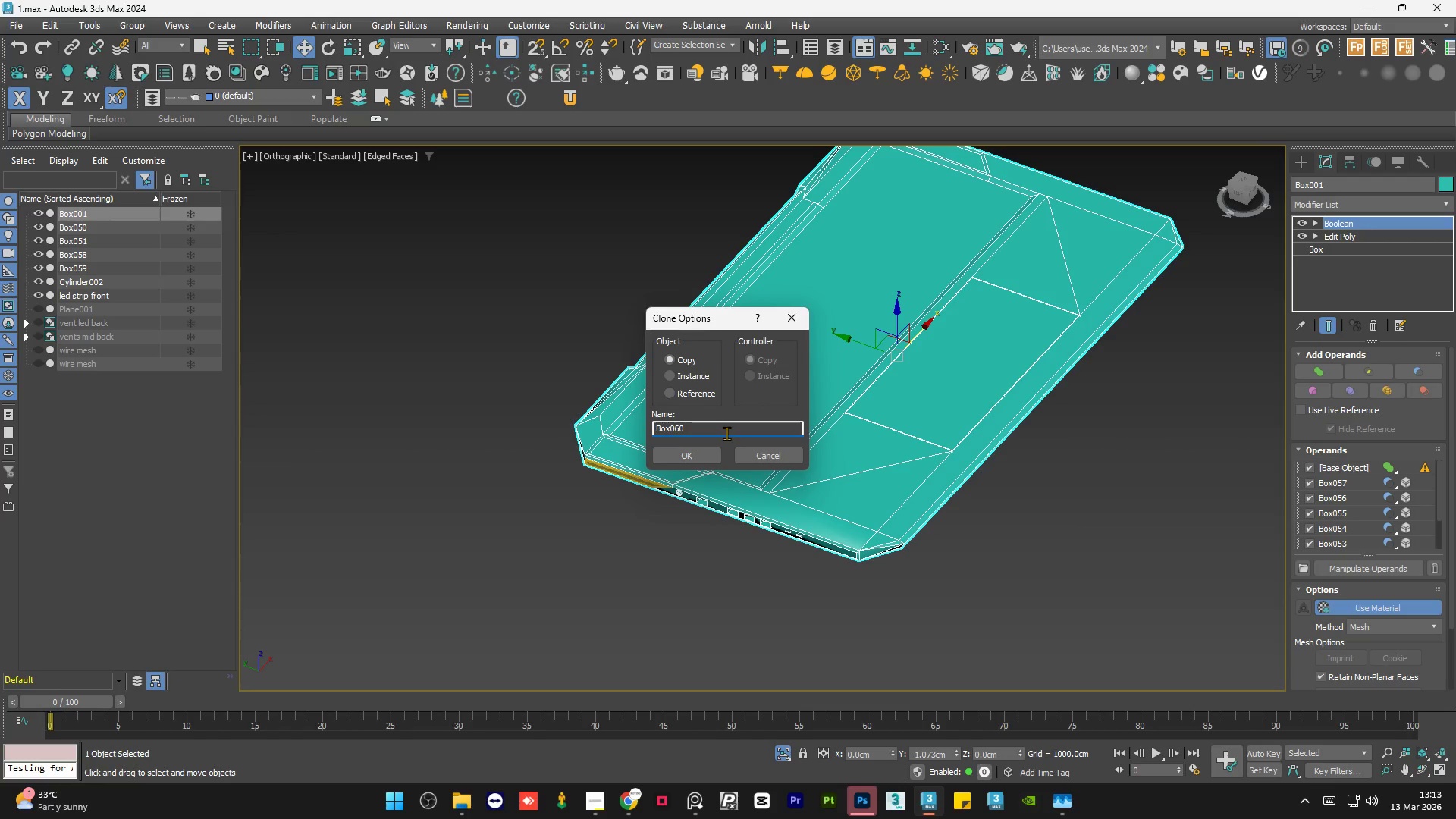 
key(Backspace)
key(Backspace)
key(Backspace)
key(Backspace)
key(Backspace)
key(Backspace)
key(Backspace)
type(body backup)
 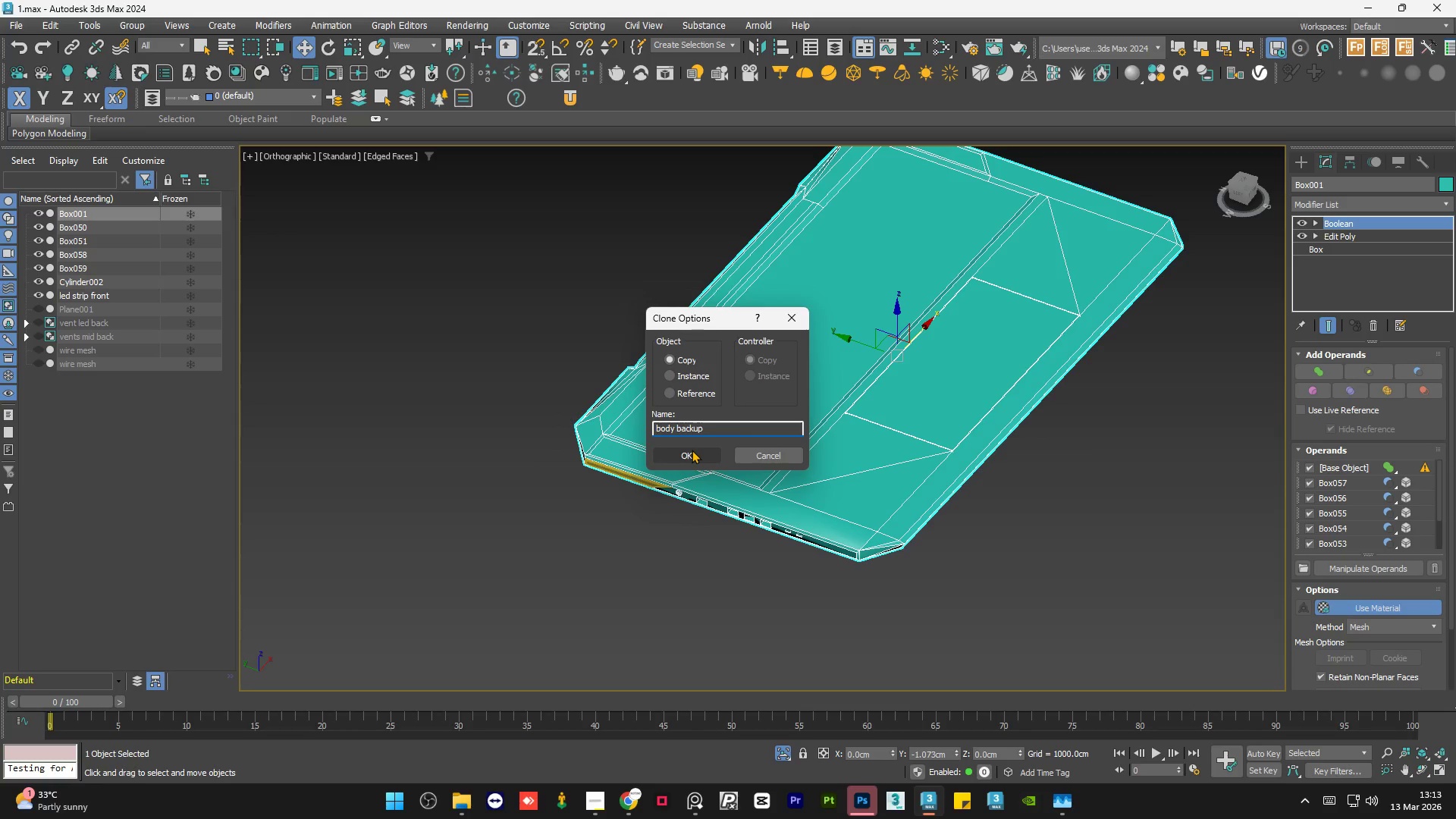 
left_click([683, 448])
 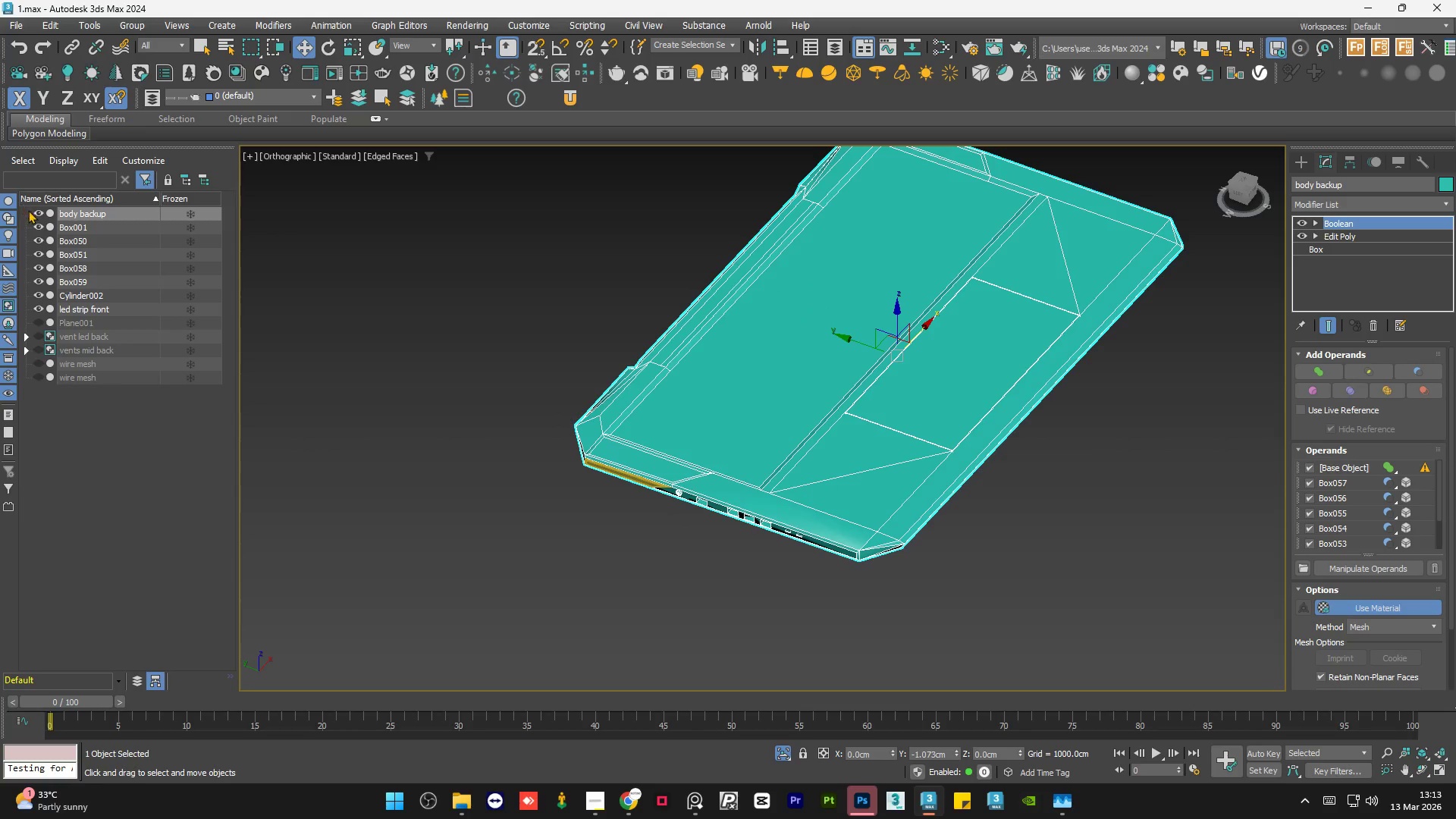 
left_click([36, 216])
 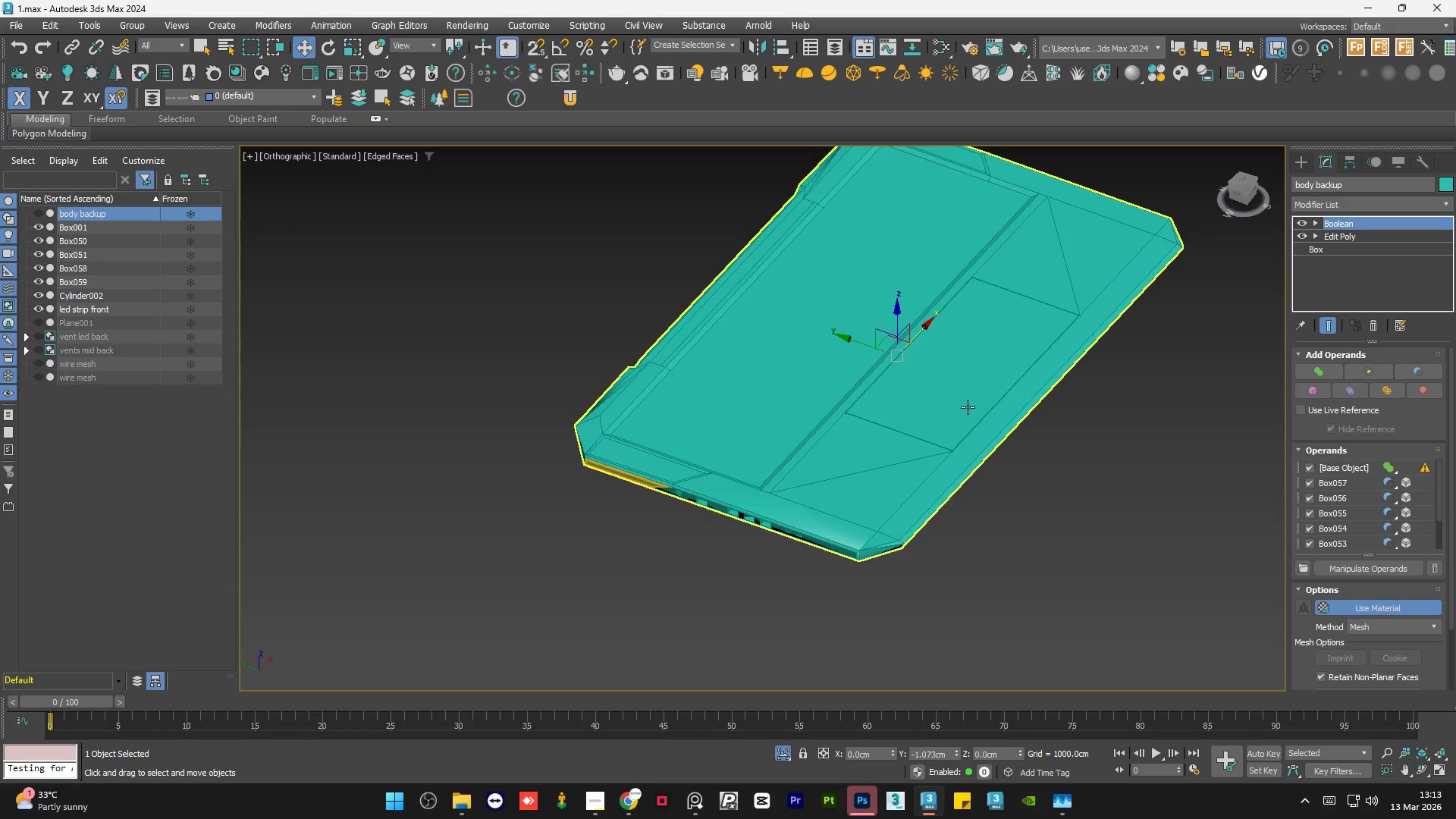 
left_click([938, 407])
 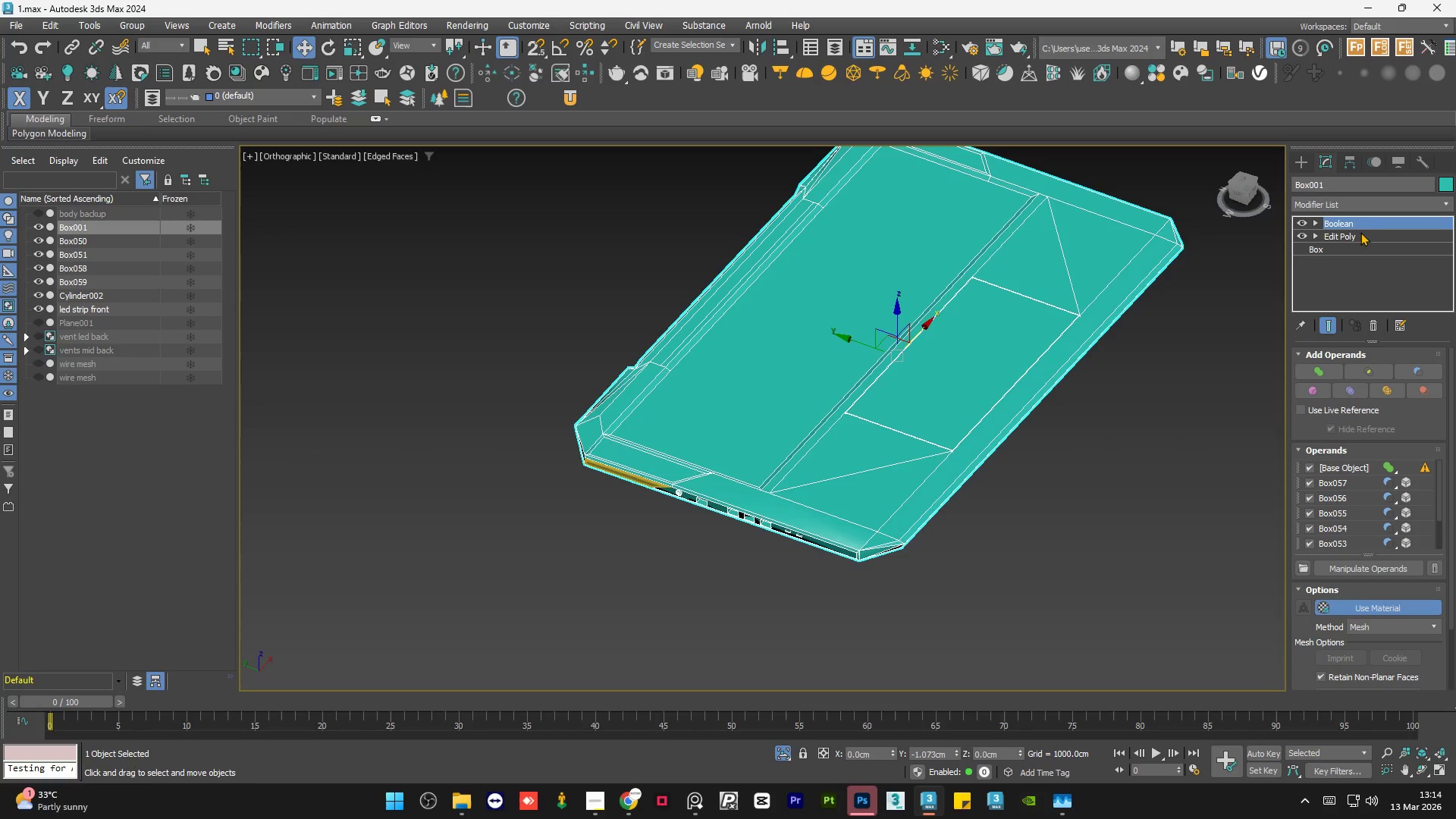 
right_click([1363, 223])
 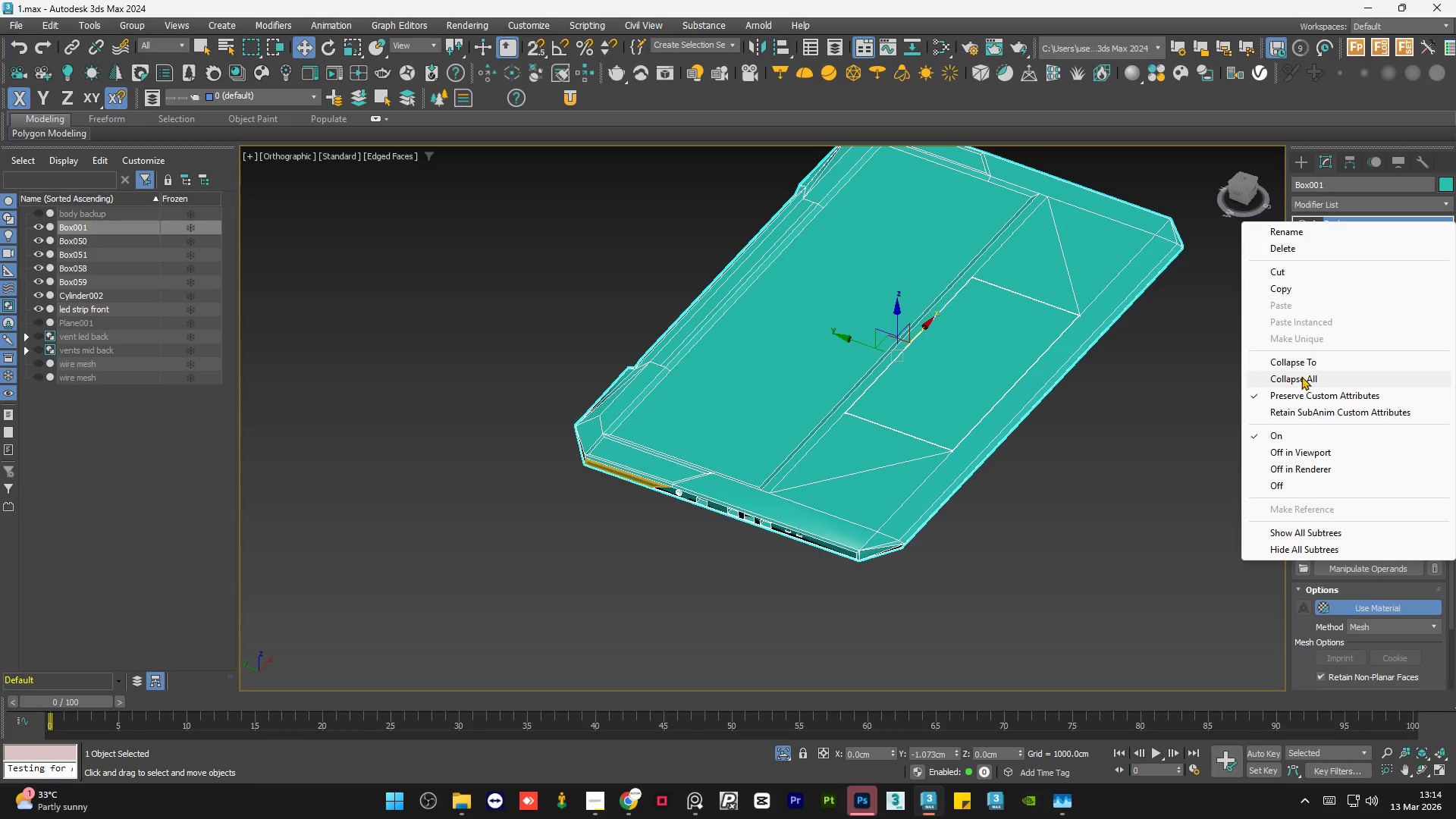 
left_click([1301, 376])
 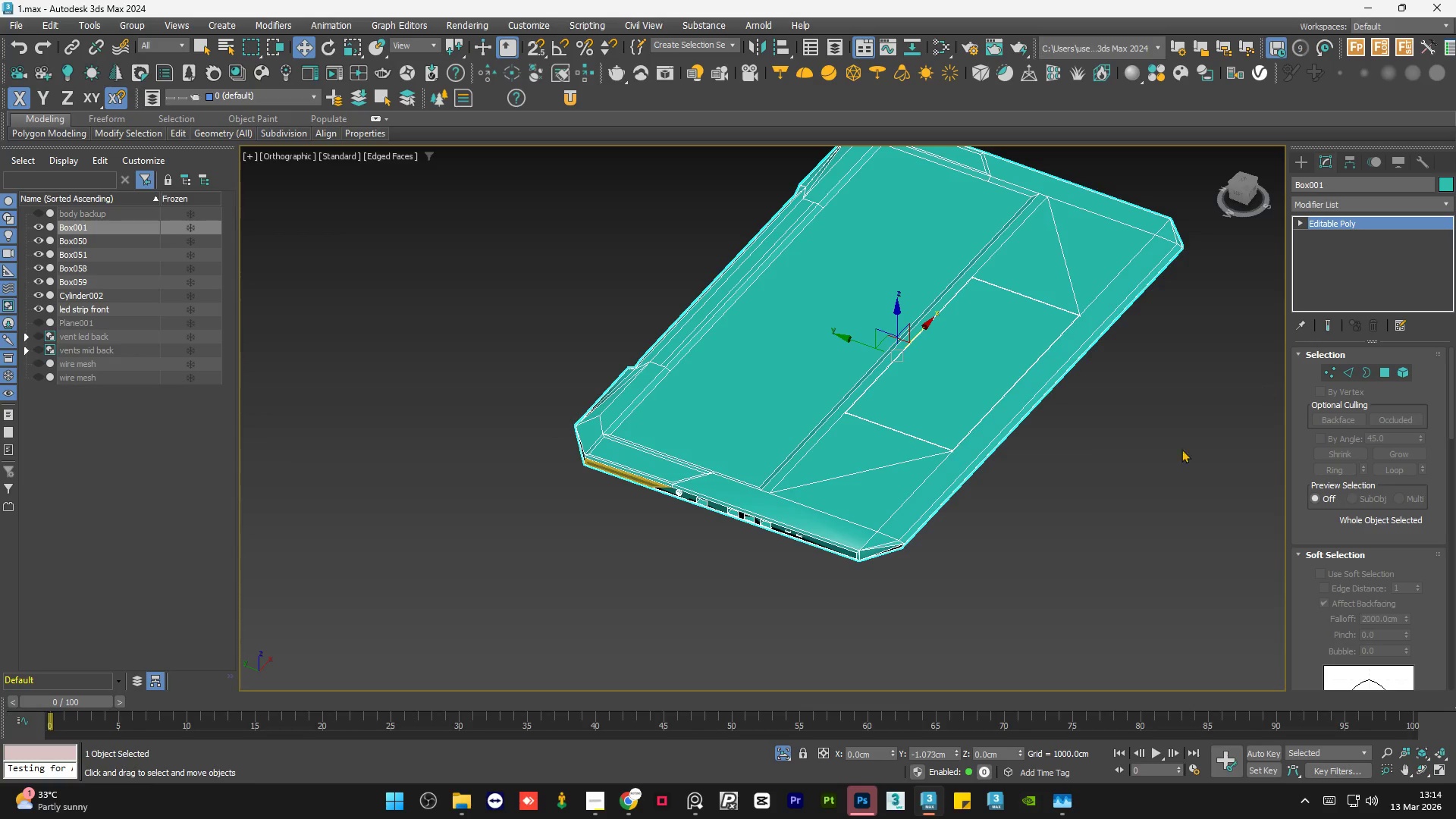 
left_click([1062, 555])
 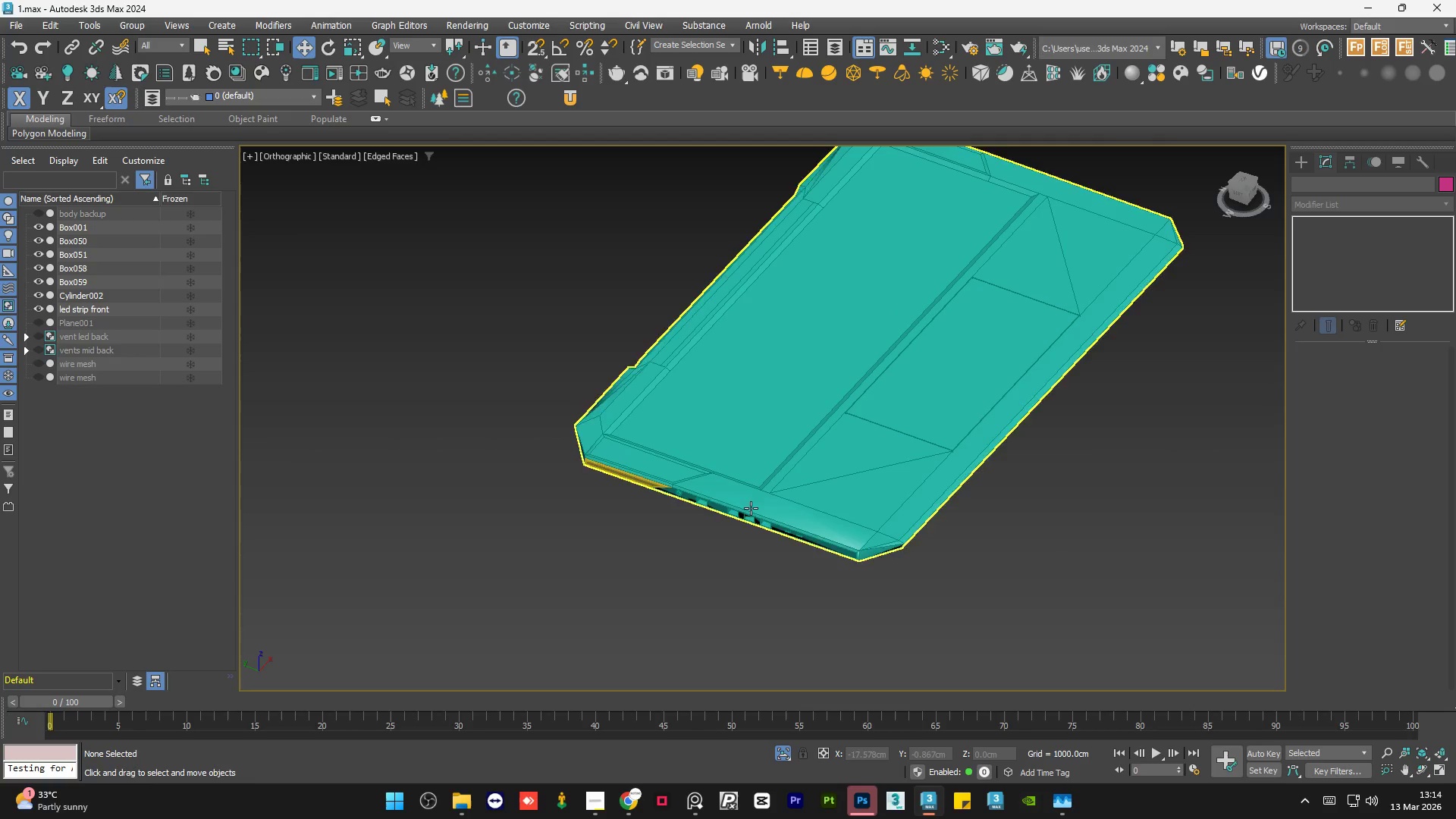 
scroll: coordinate [753, 530], scroll_direction: up, amount: 6.0
 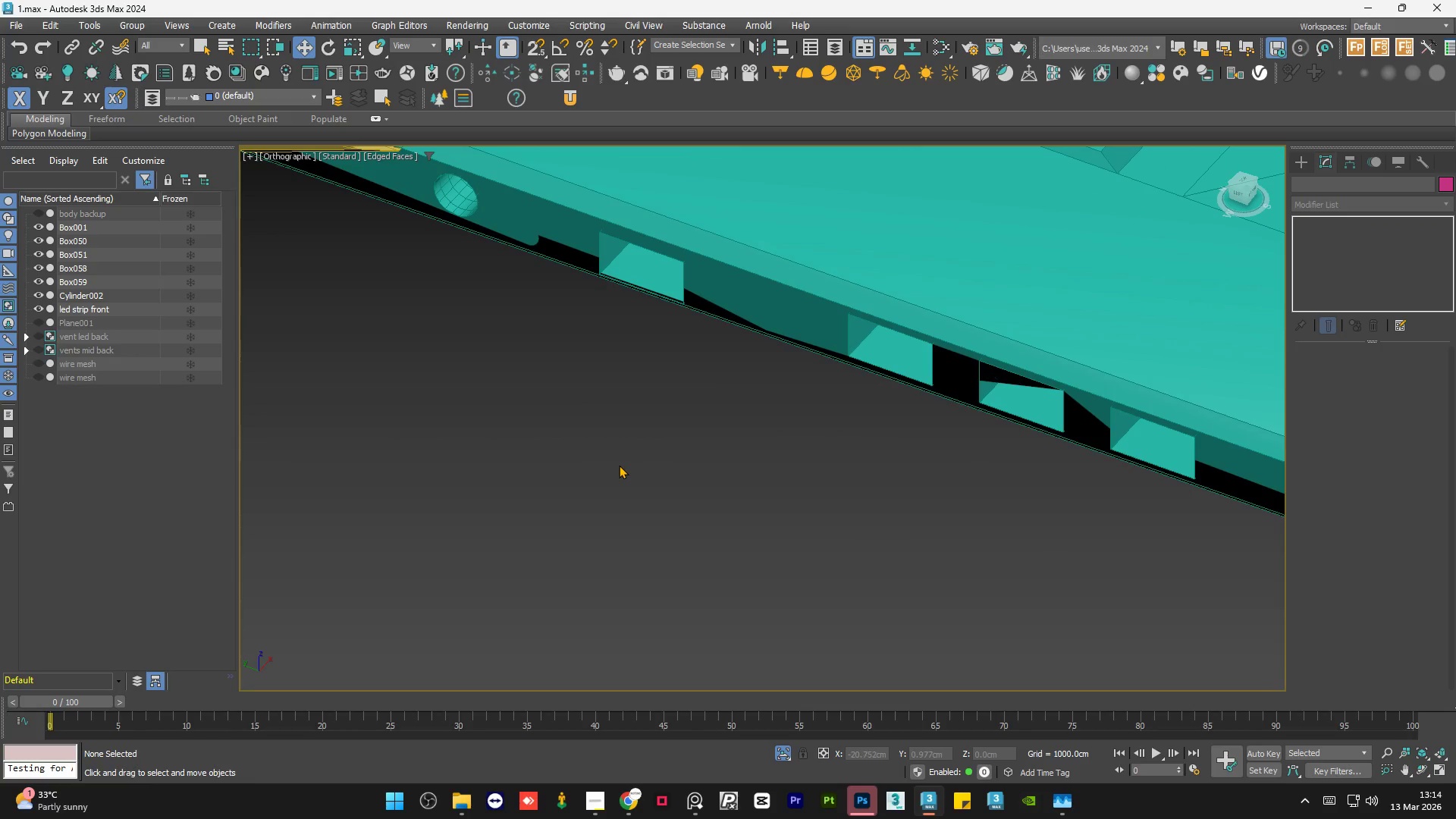 
scroll: coordinate [682, 453], scroll_direction: down, amount: 4.0
 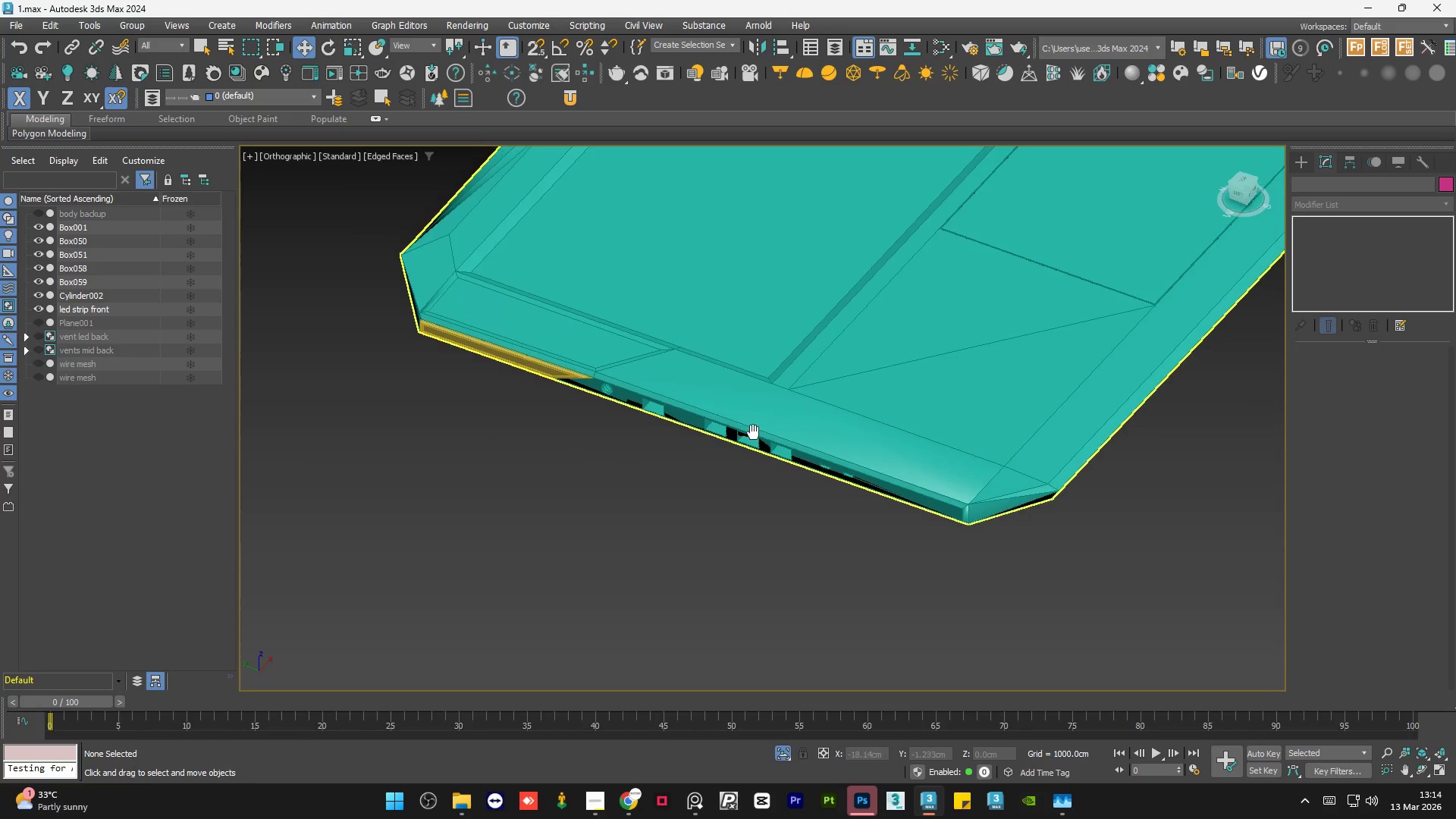 
left_click([610, 586])
 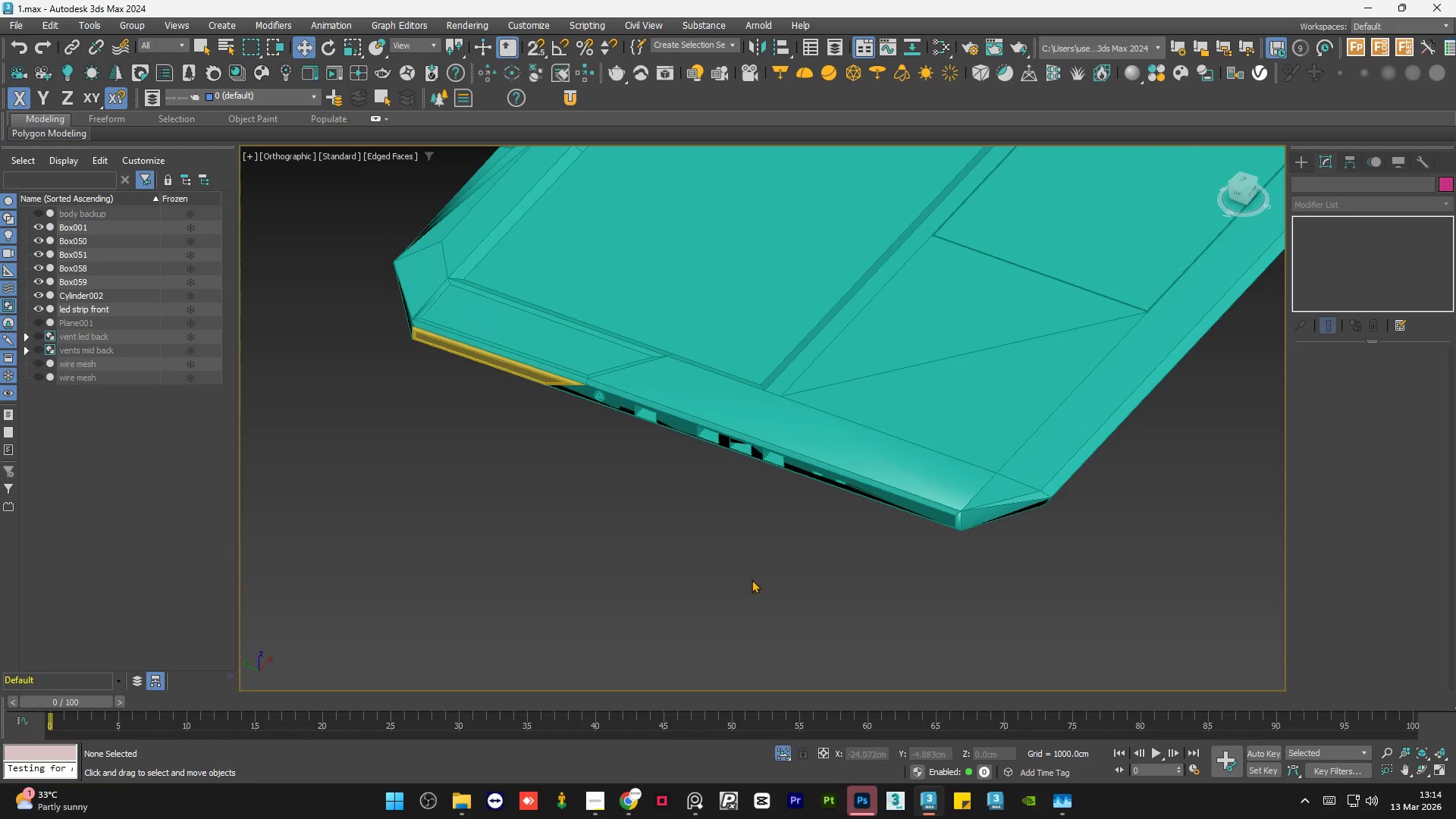 
hold_key(key=AltLeft, duration=0.8)
 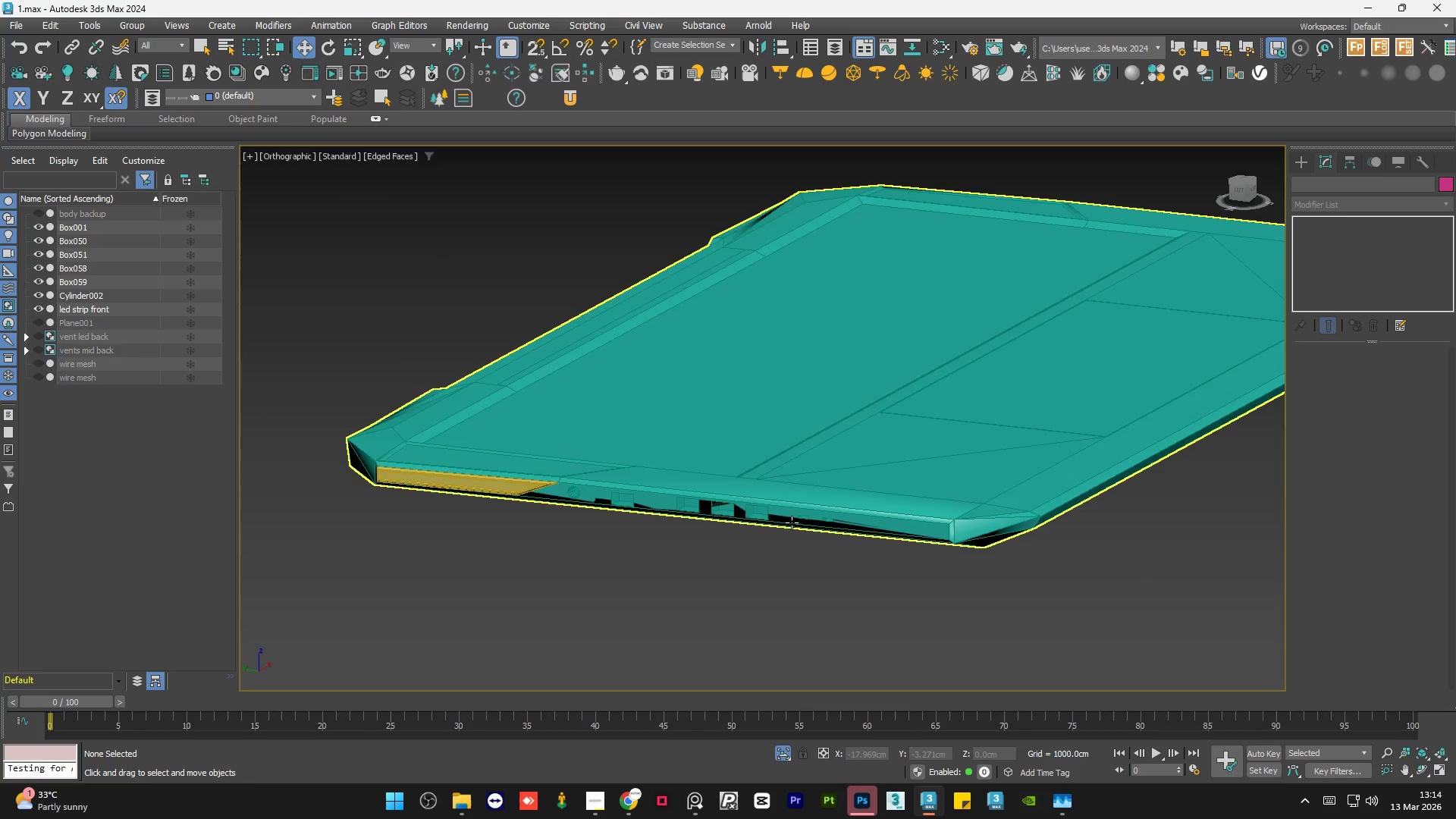 
scroll: coordinate [829, 521], scroll_direction: up, amount: 5.0
 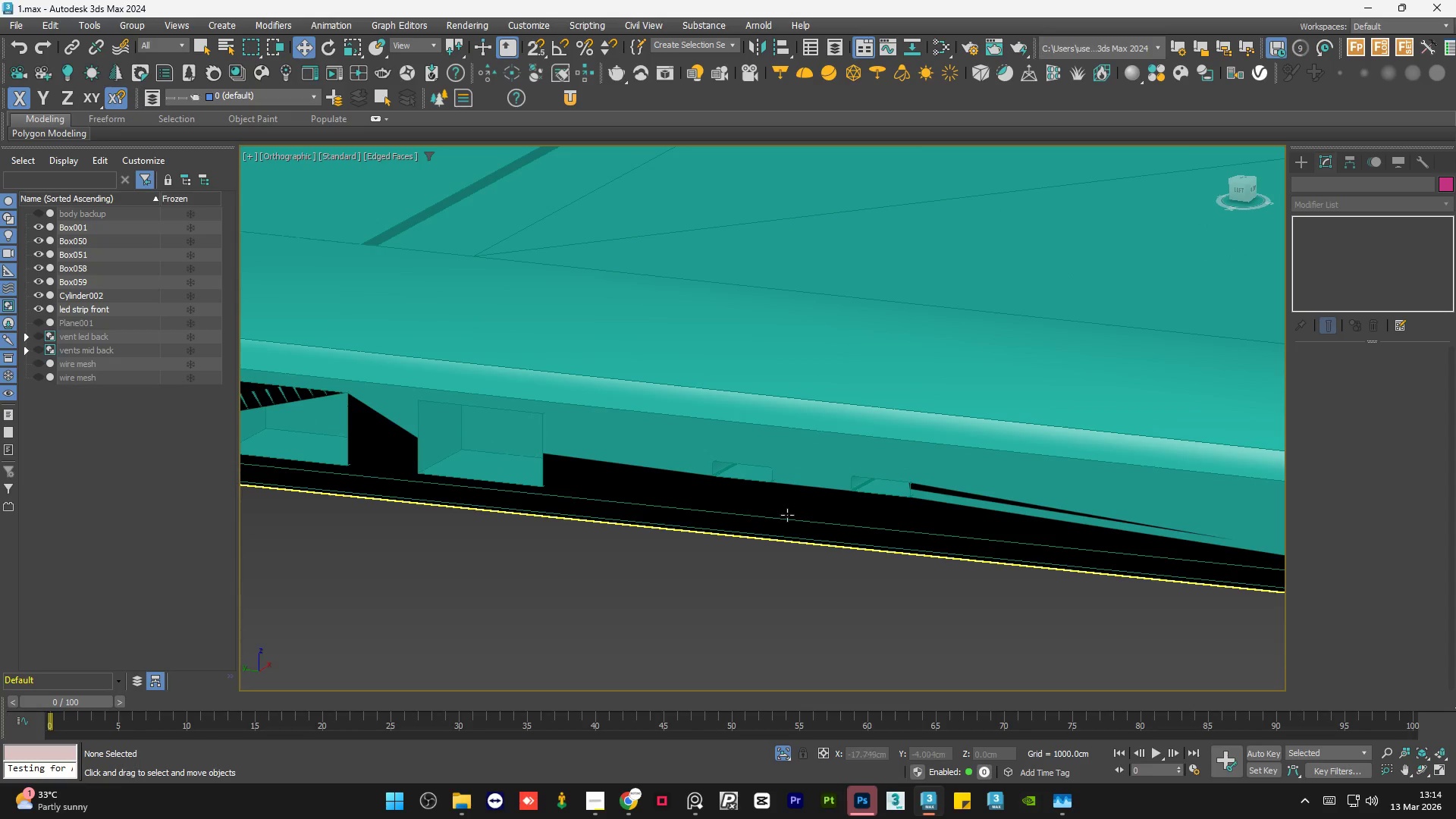 
scroll: coordinate [814, 505], scroll_direction: down, amount: 5.0
 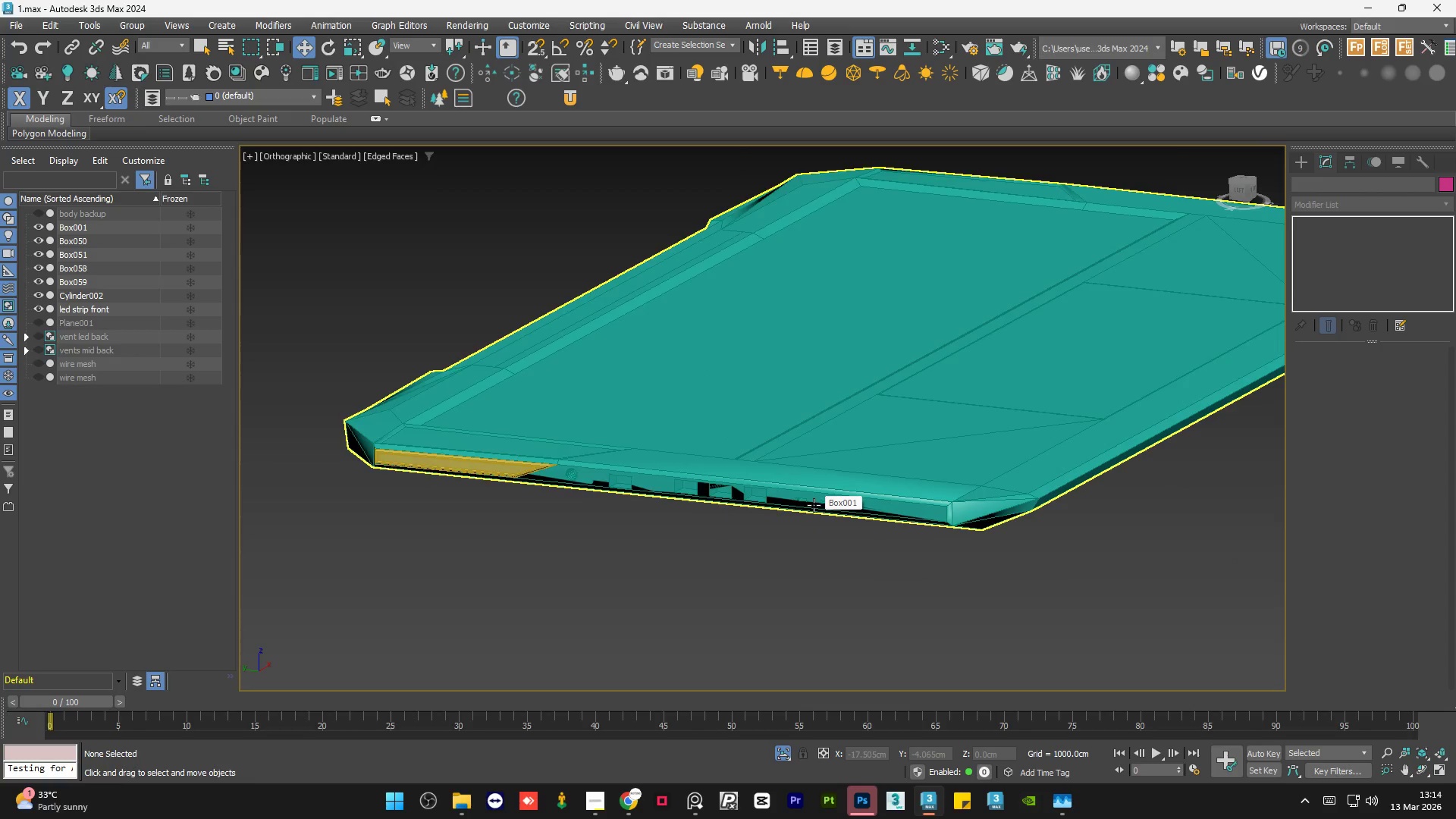 
hold_key(key=AltLeft, duration=0.81)
 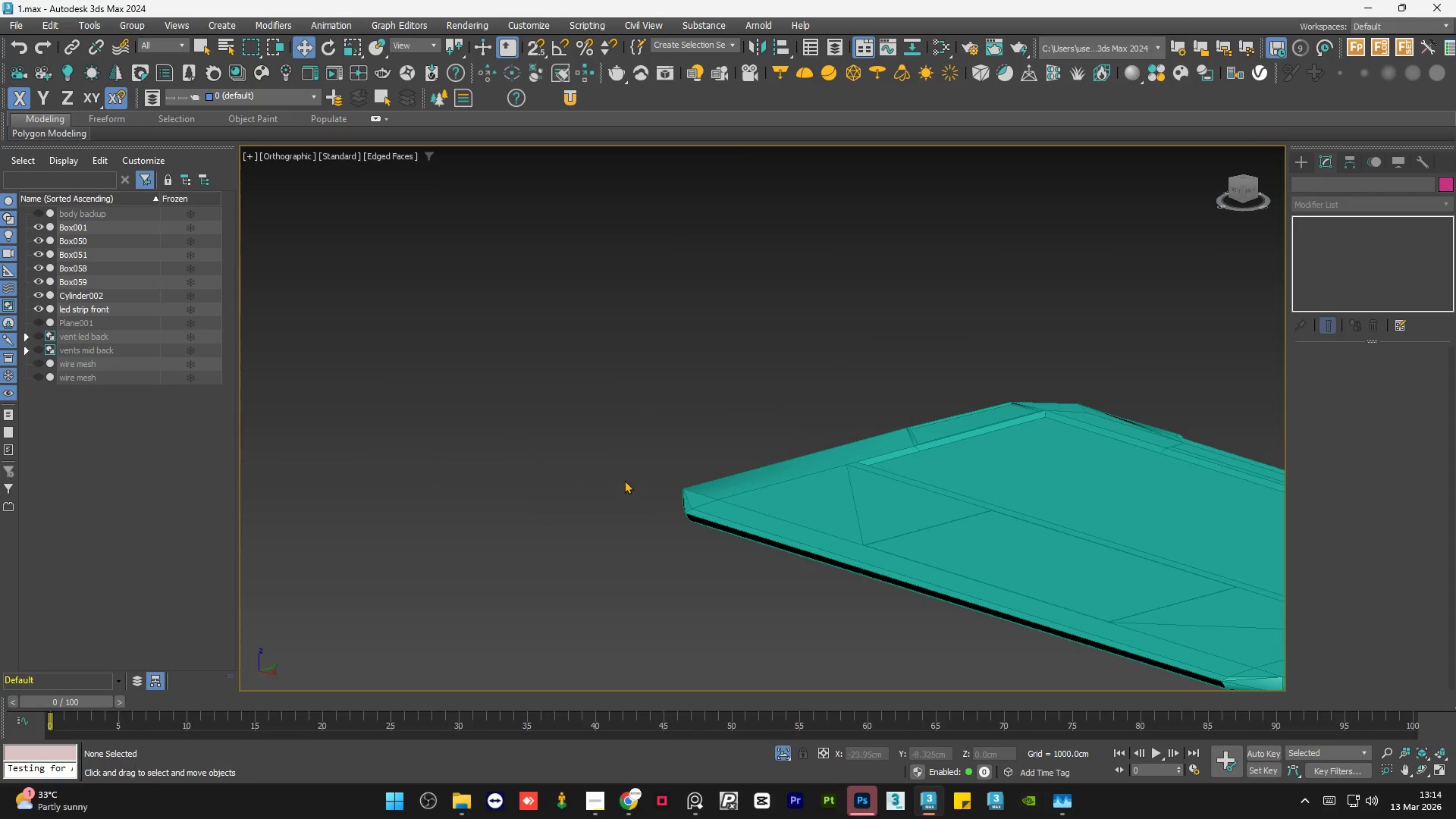 
hold_key(key=AltLeft, duration=0.62)
 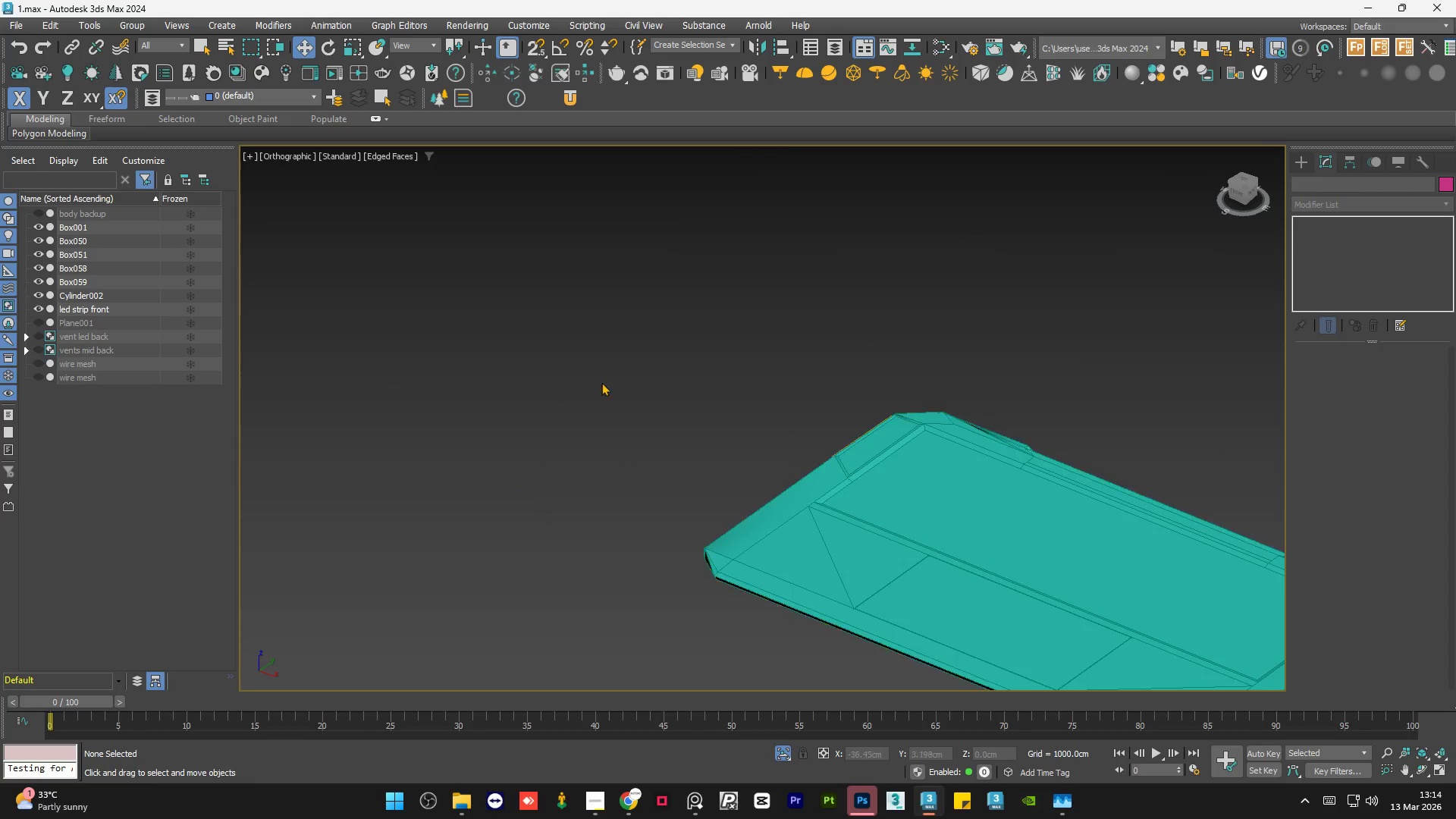 
scroll: coordinate [629, 472], scroll_direction: down, amount: 1.0
 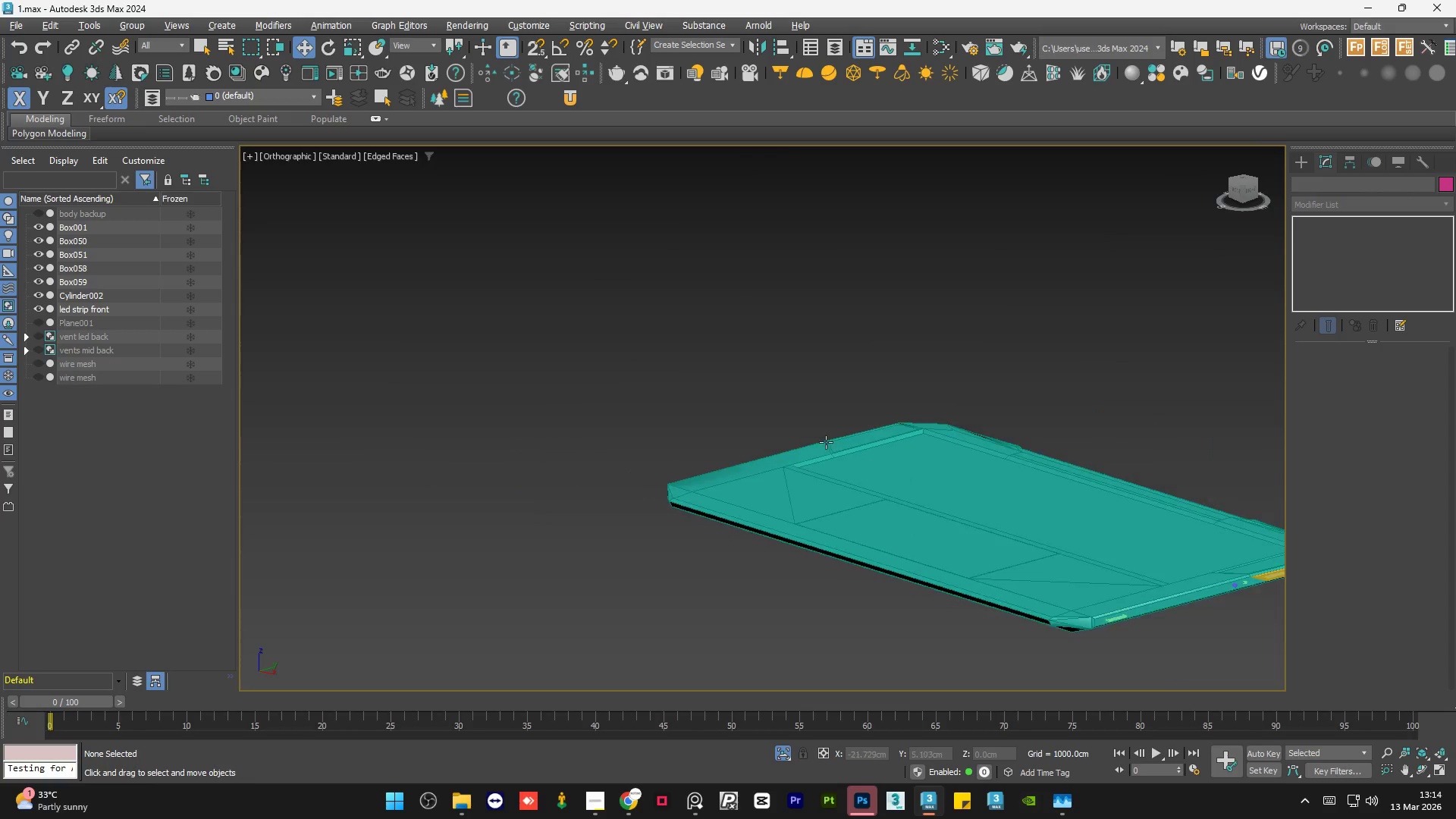 
hold_key(key=AltLeft, duration=0.78)
 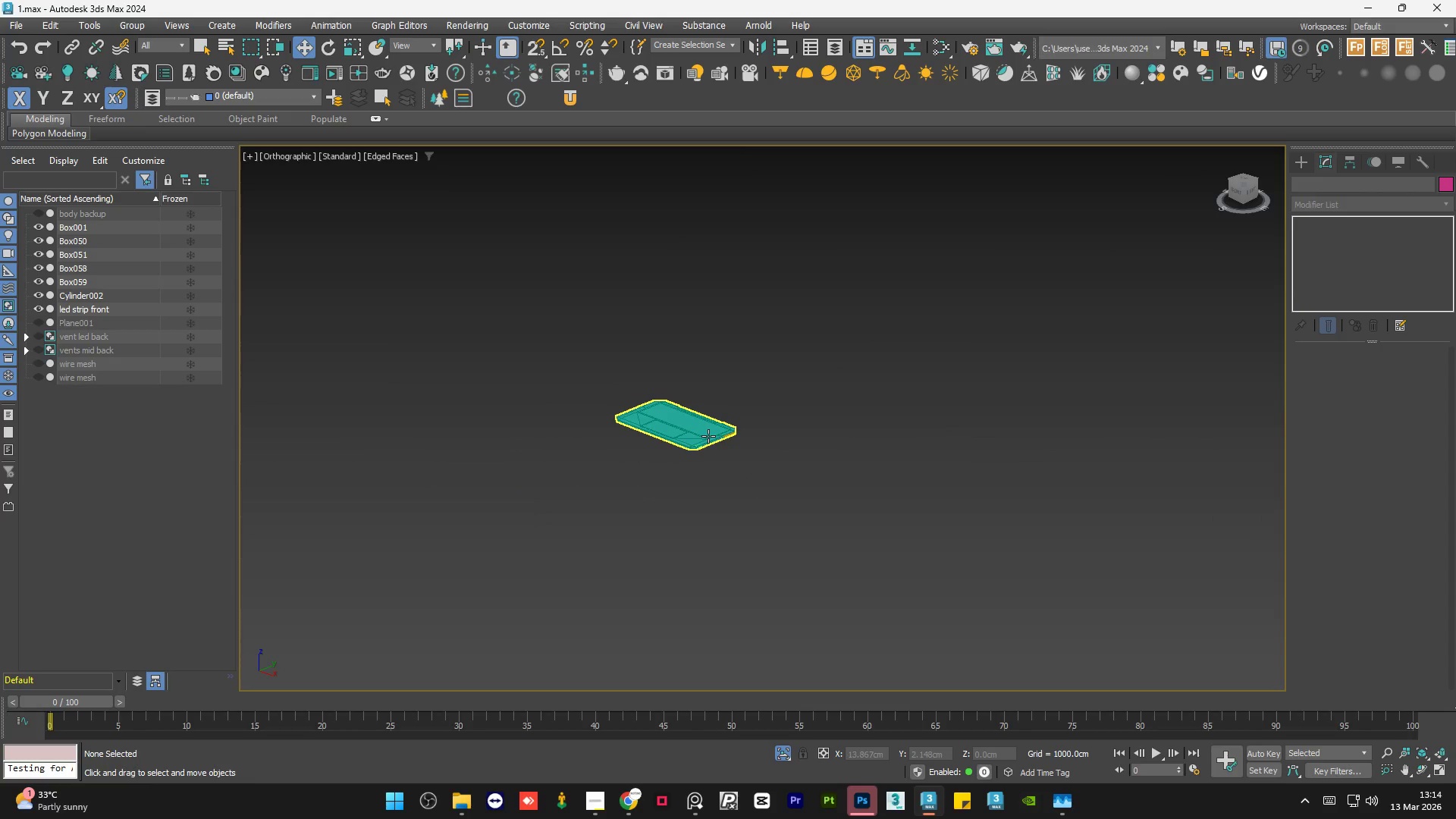 
scroll: coordinate [582, 378], scroll_direction: down, amount: 5.0
 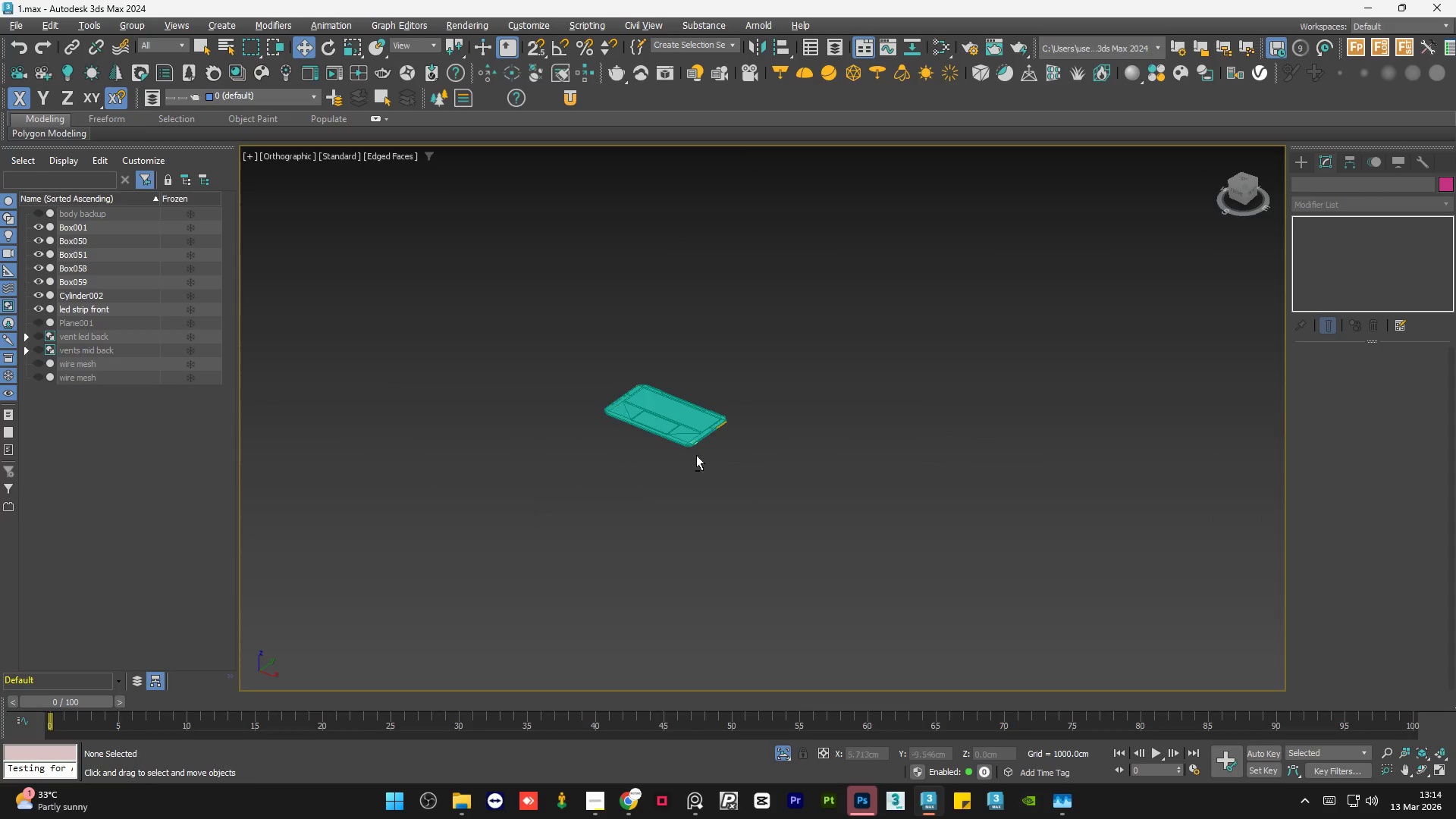 
scroll: coordinate [719, 439], scroll_direction: up, amount: 8.0
 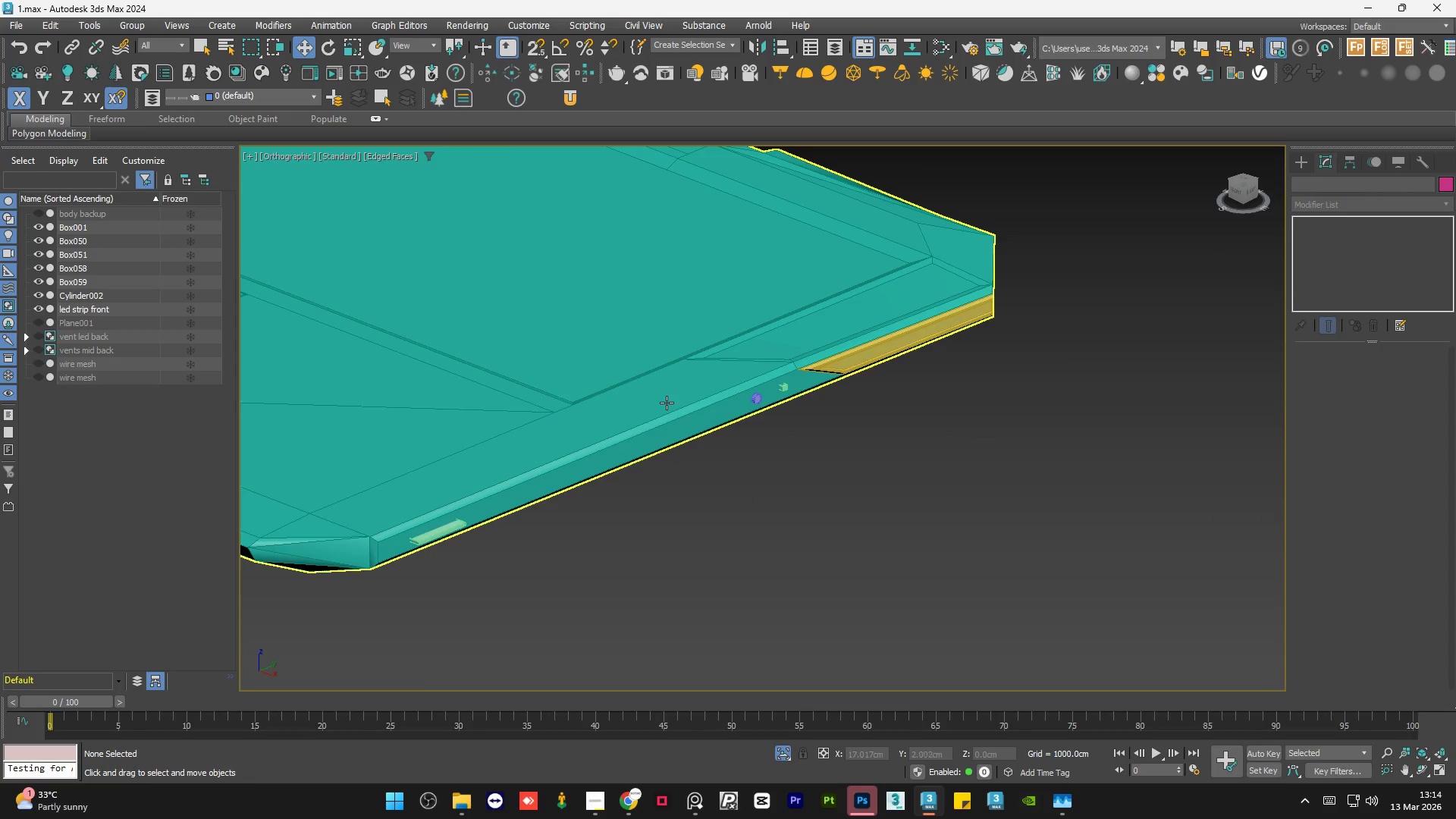 
left_click([667, 403])
 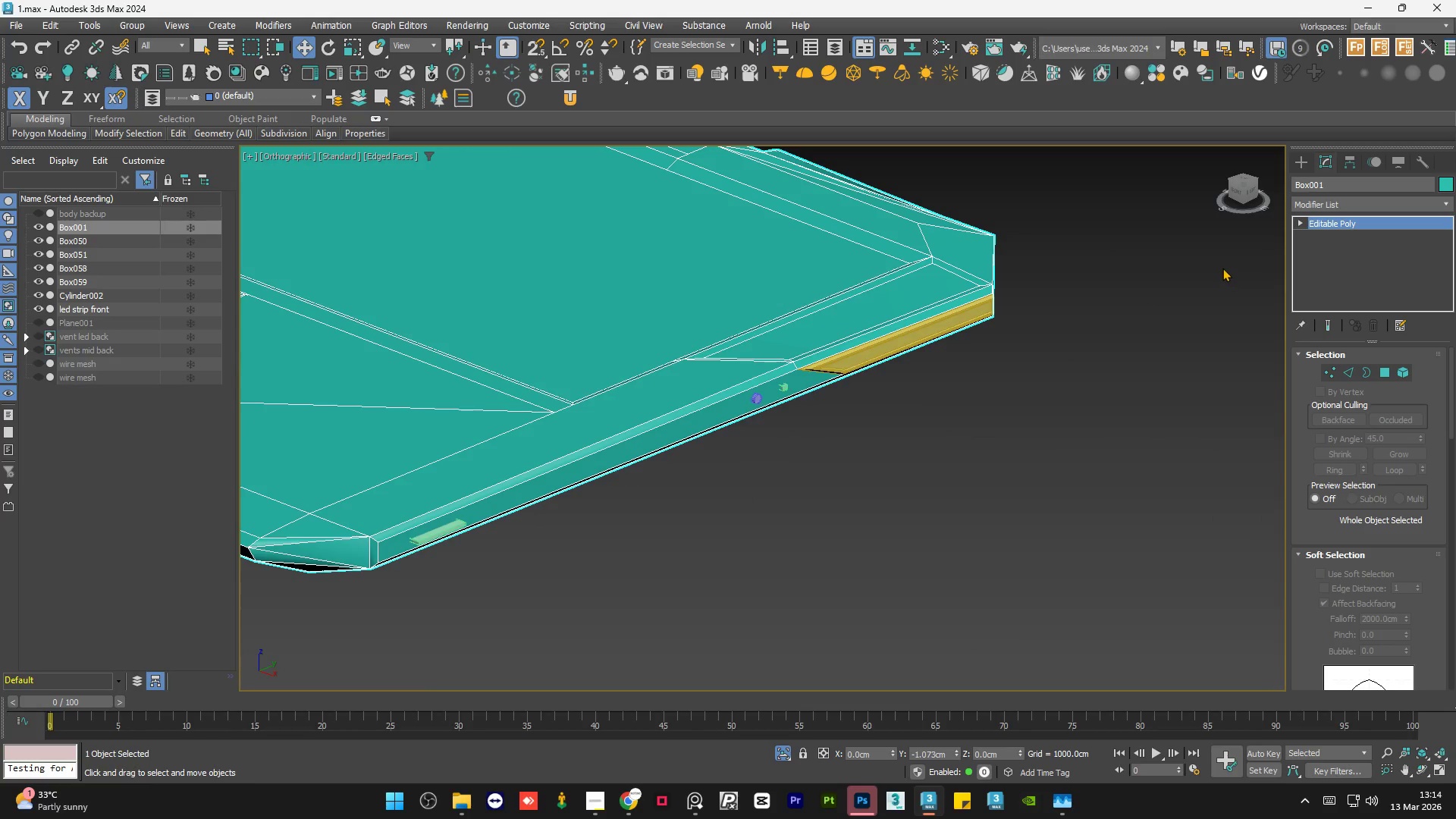 
left_click([833, 440])
 